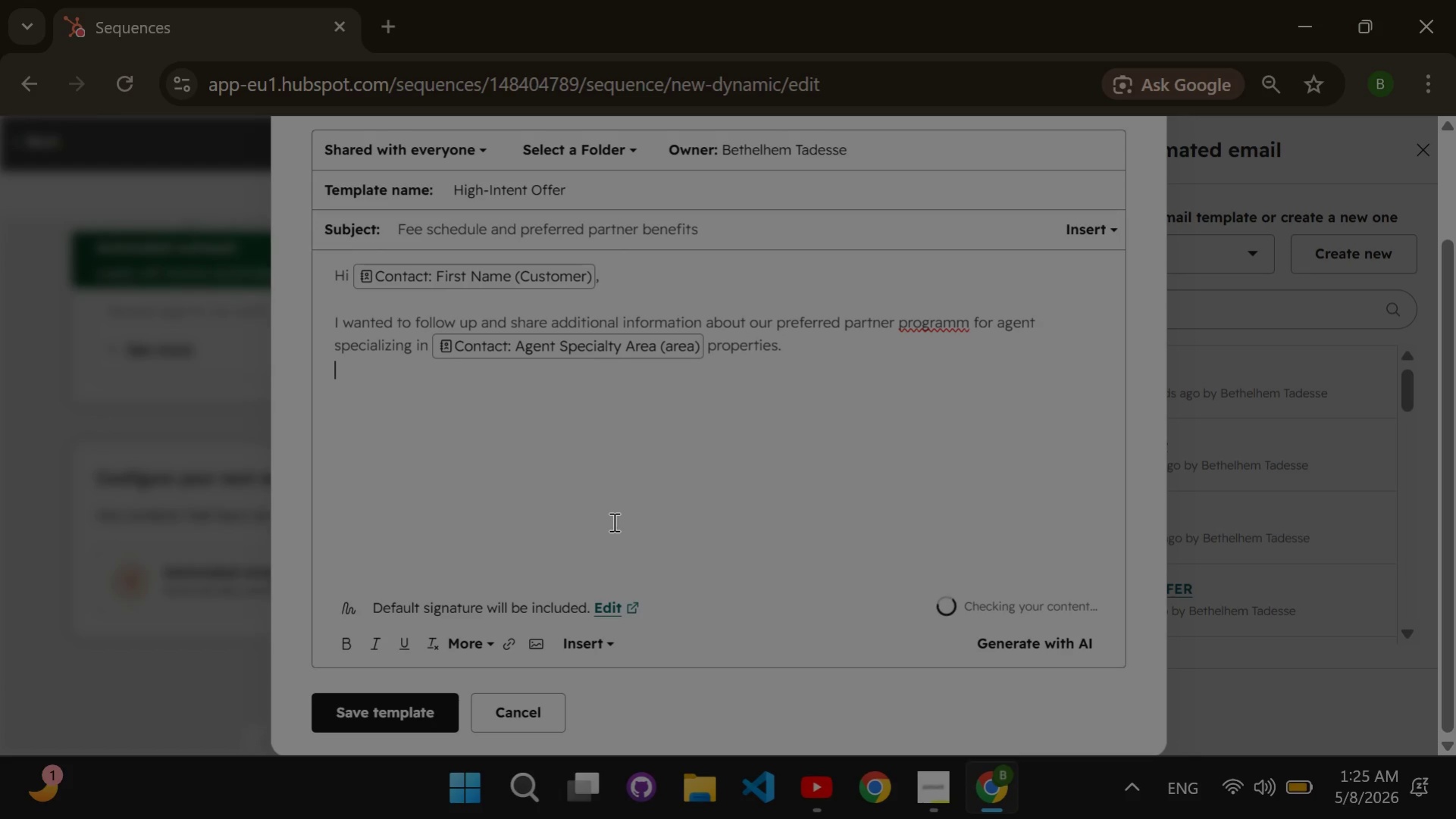 
key(Enter)
 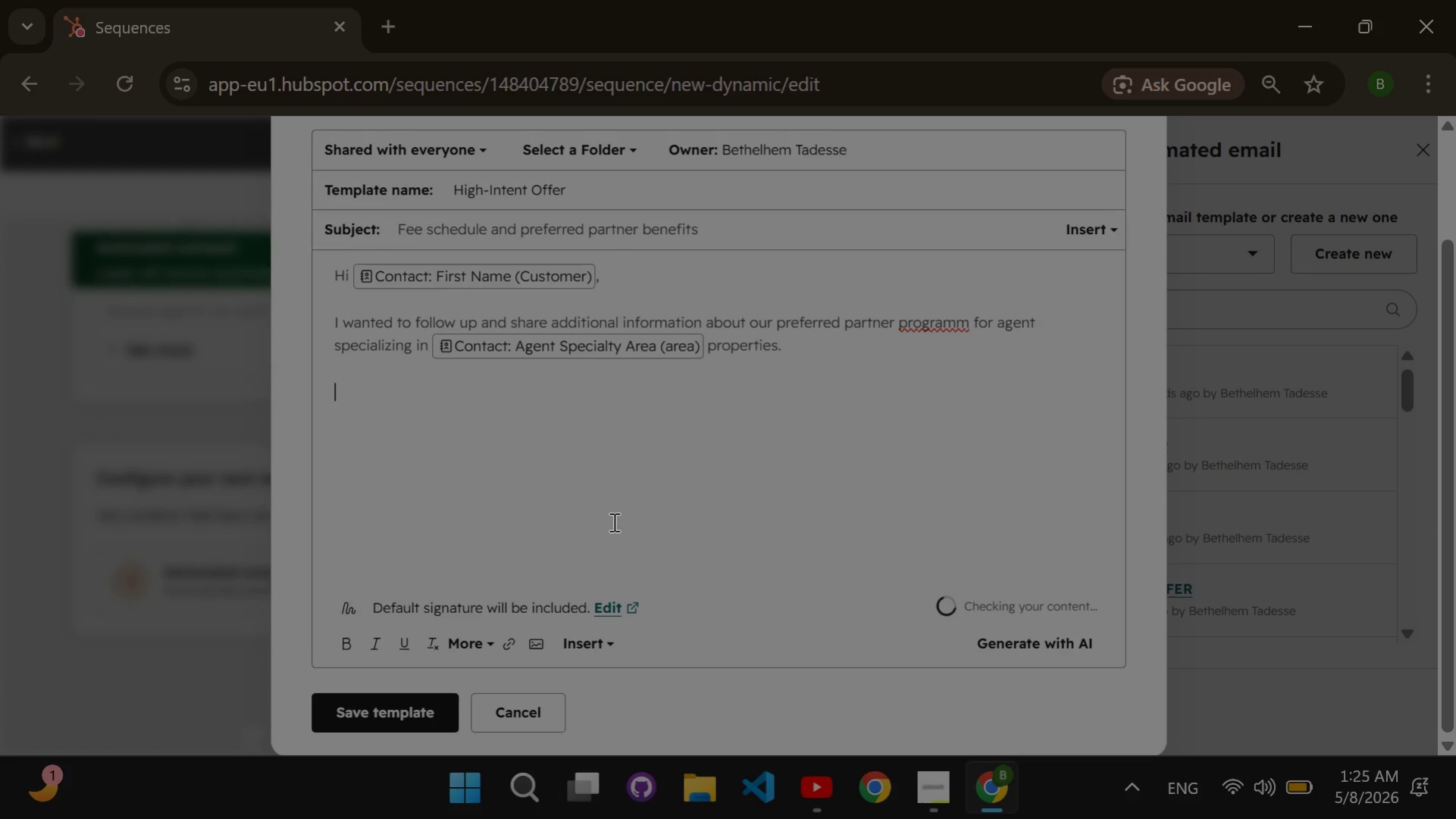 
key(Enter)
 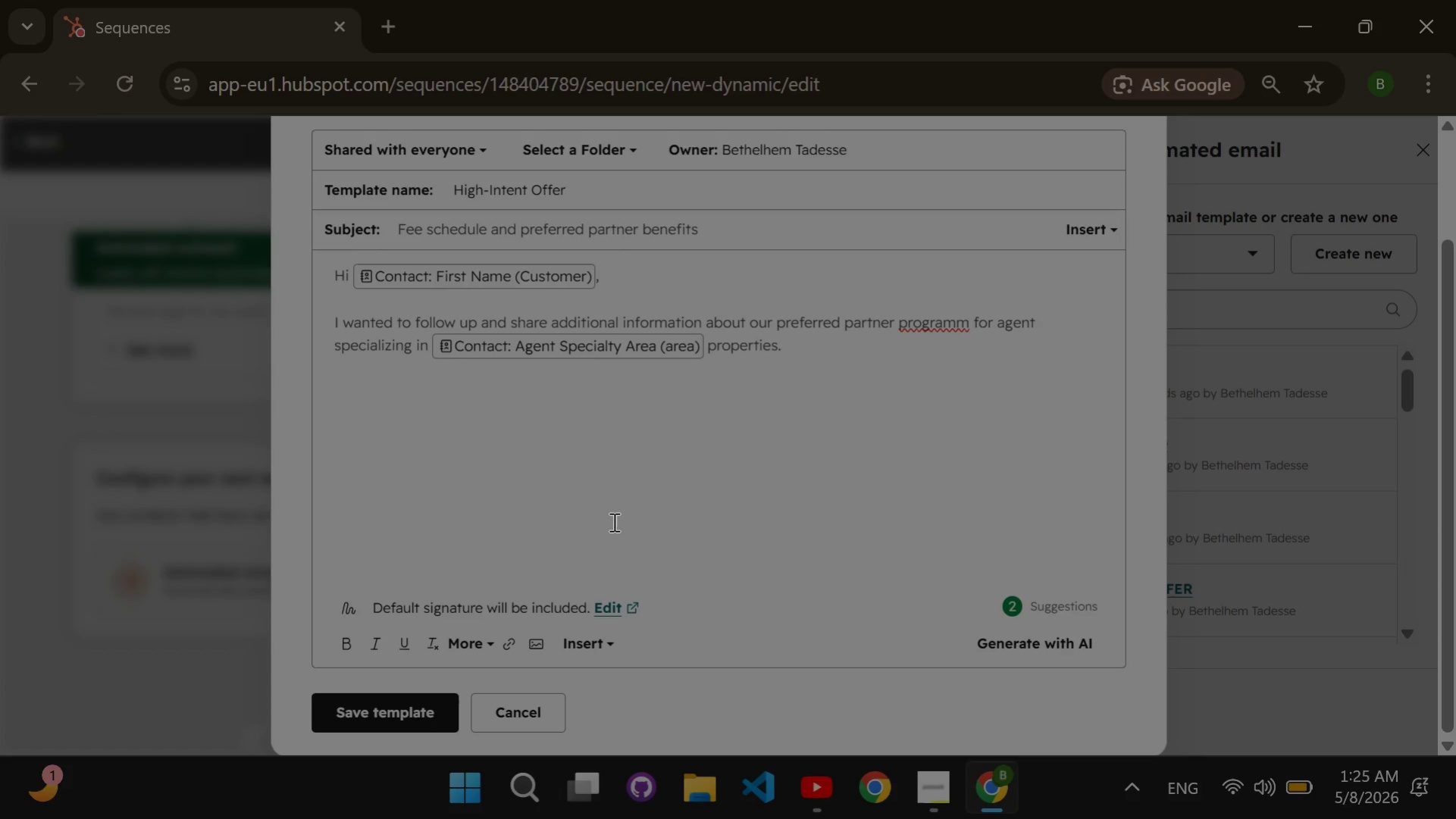 
type(At Apex Peak Inspections, we work closely with elect agents anf)
 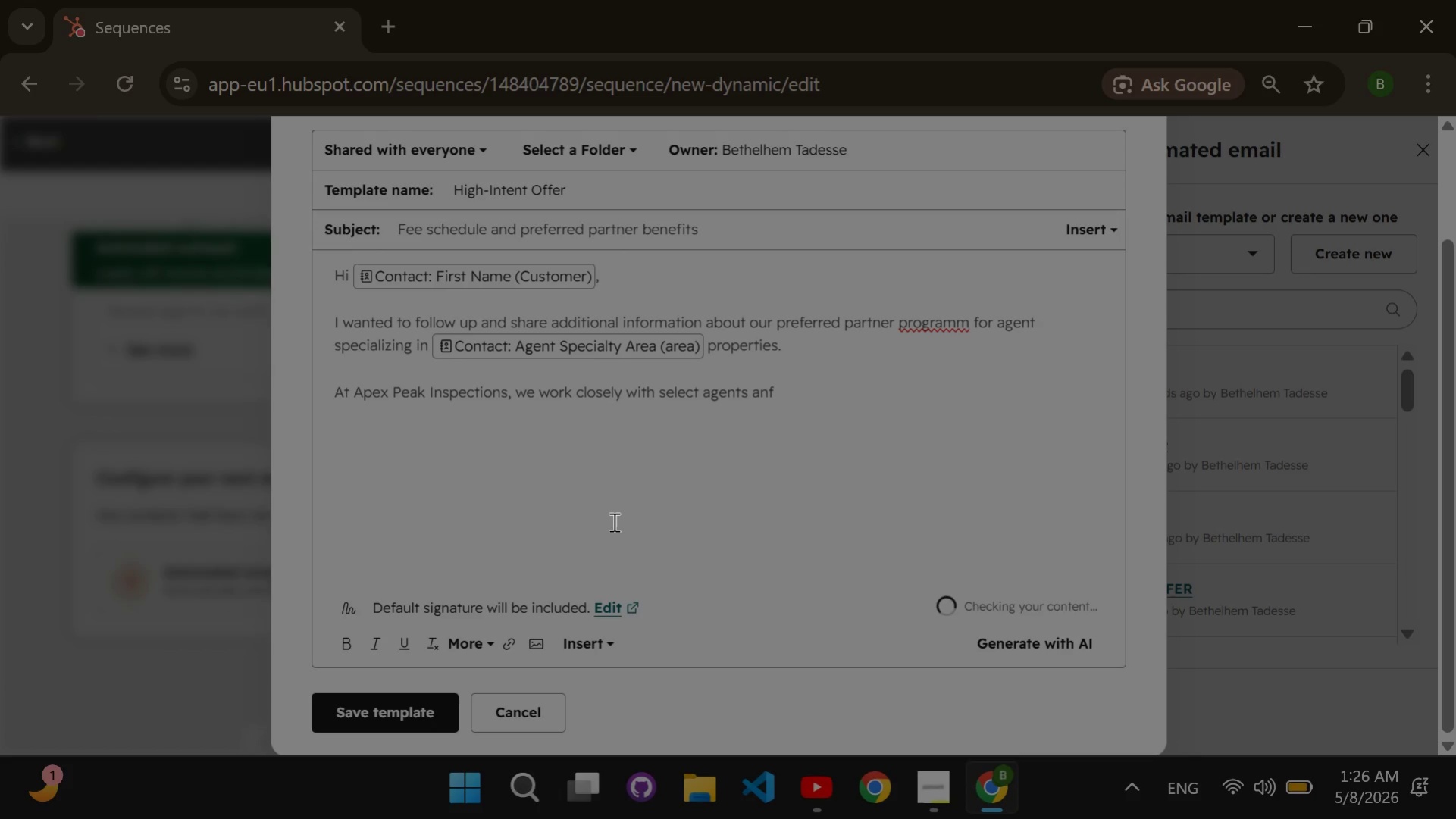 
wait(7.38)
 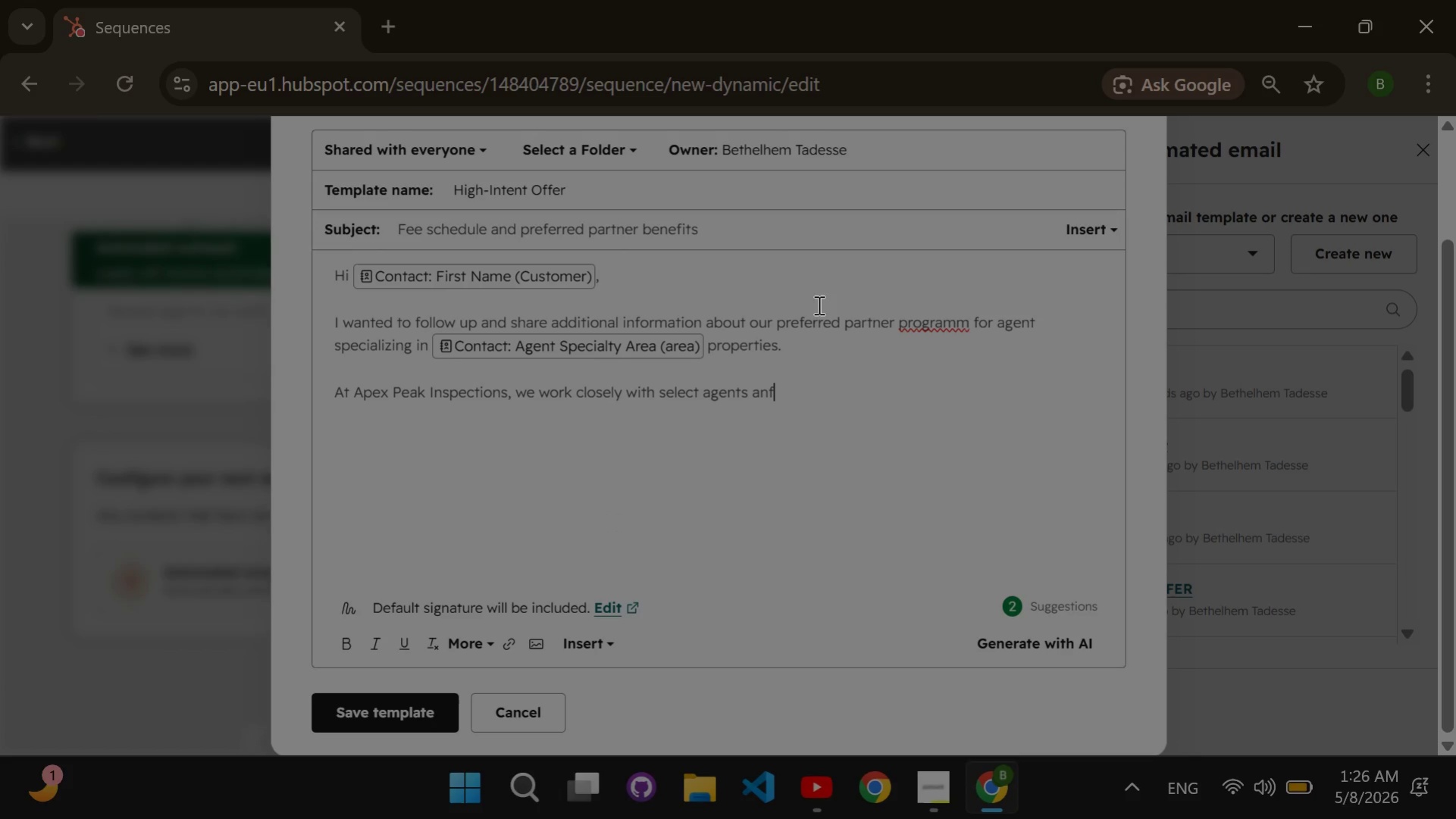 
left_click([969, 335])
 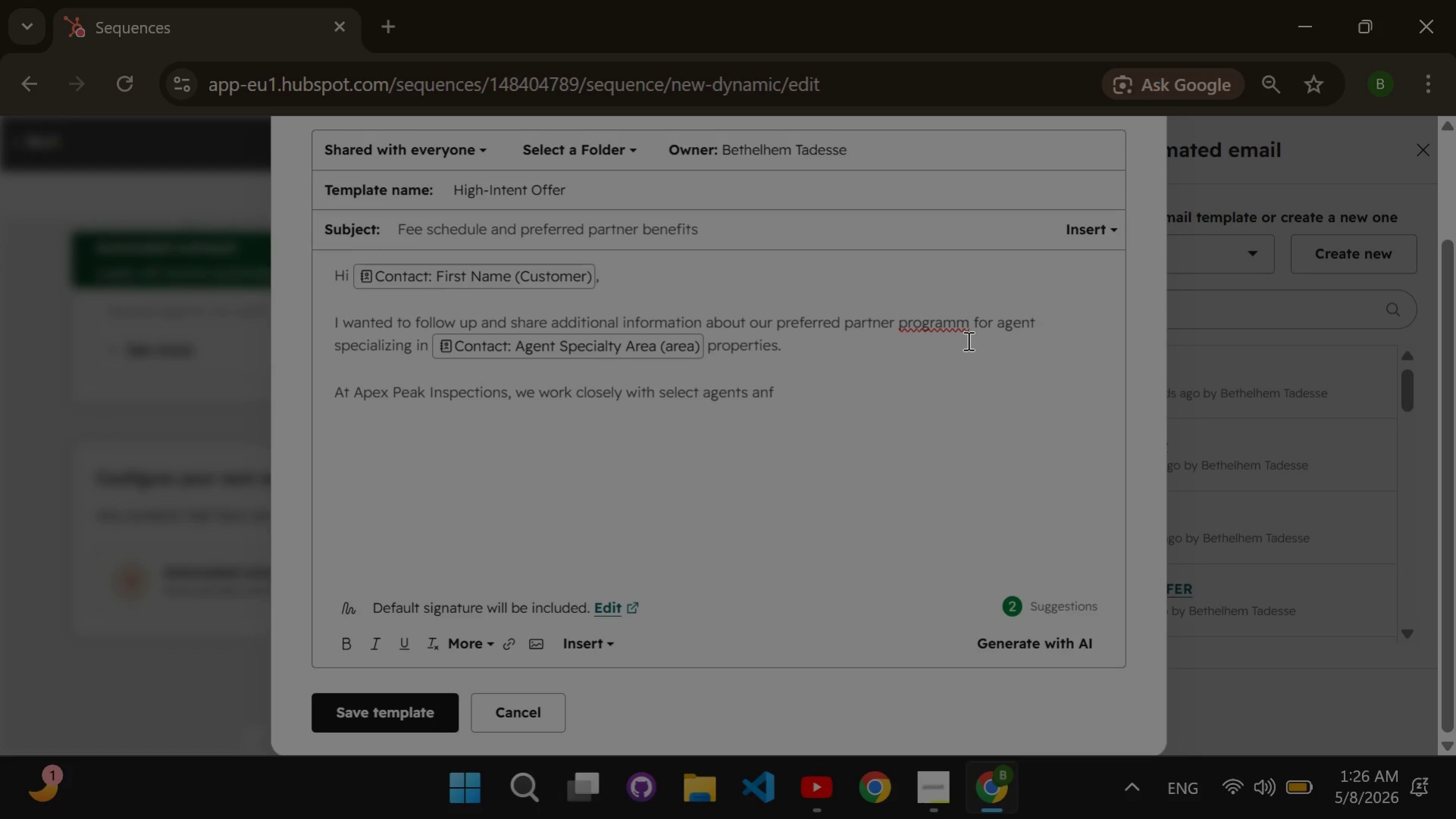 
left_click([966, 340])
 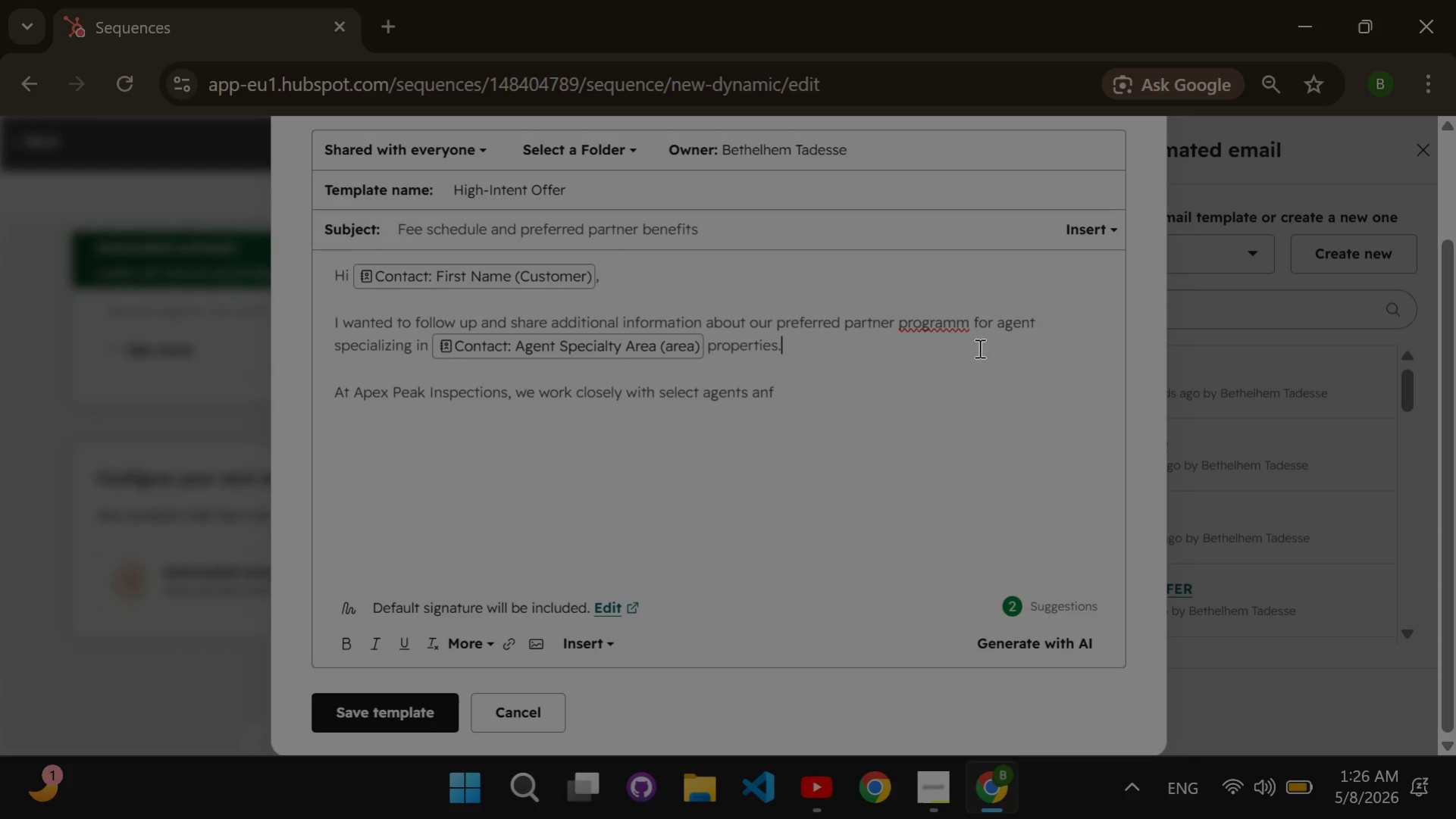 
left_click([983, 348])
 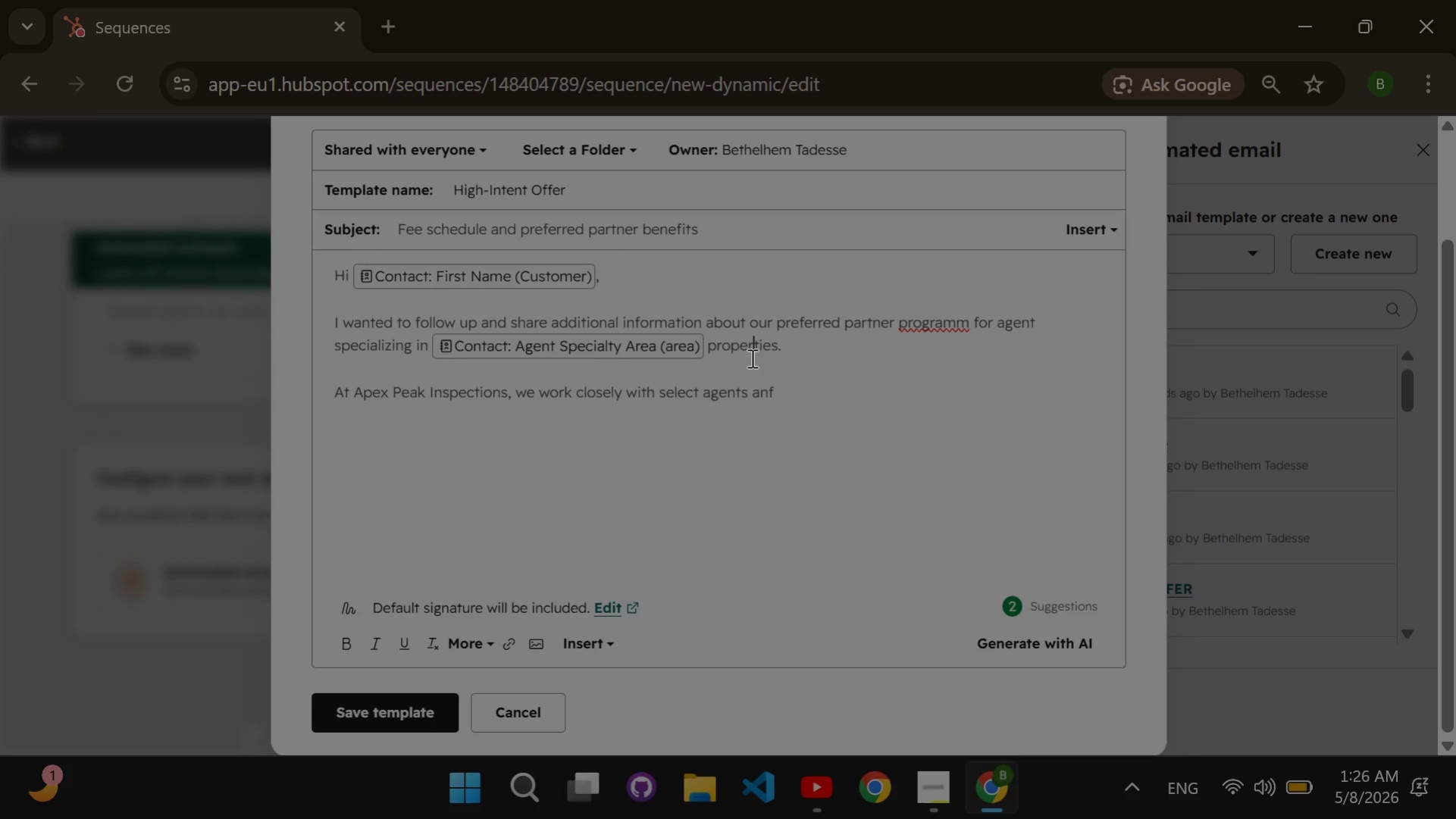 
left_click([750, 358])
 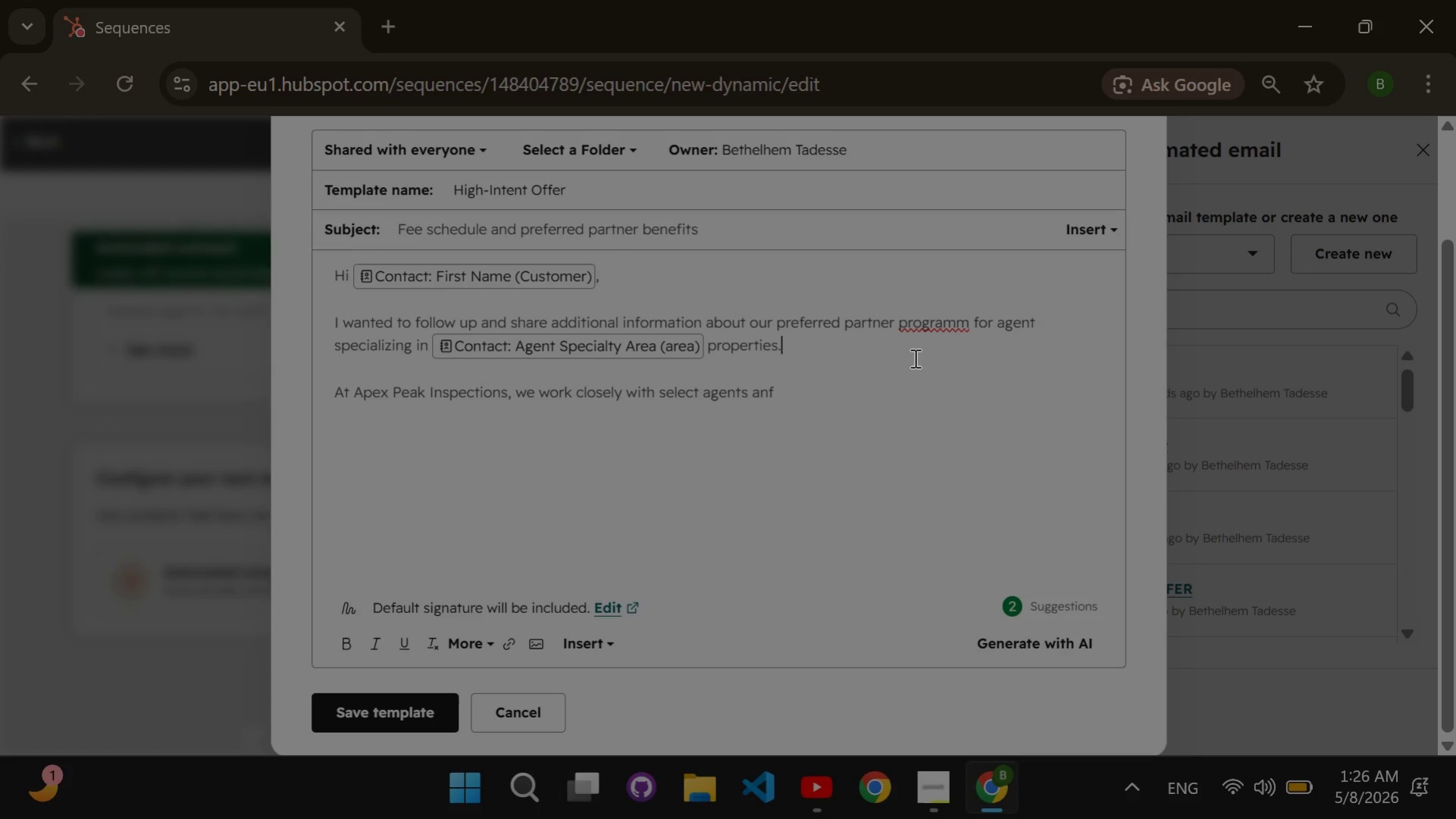 
left_click([913, 358])
 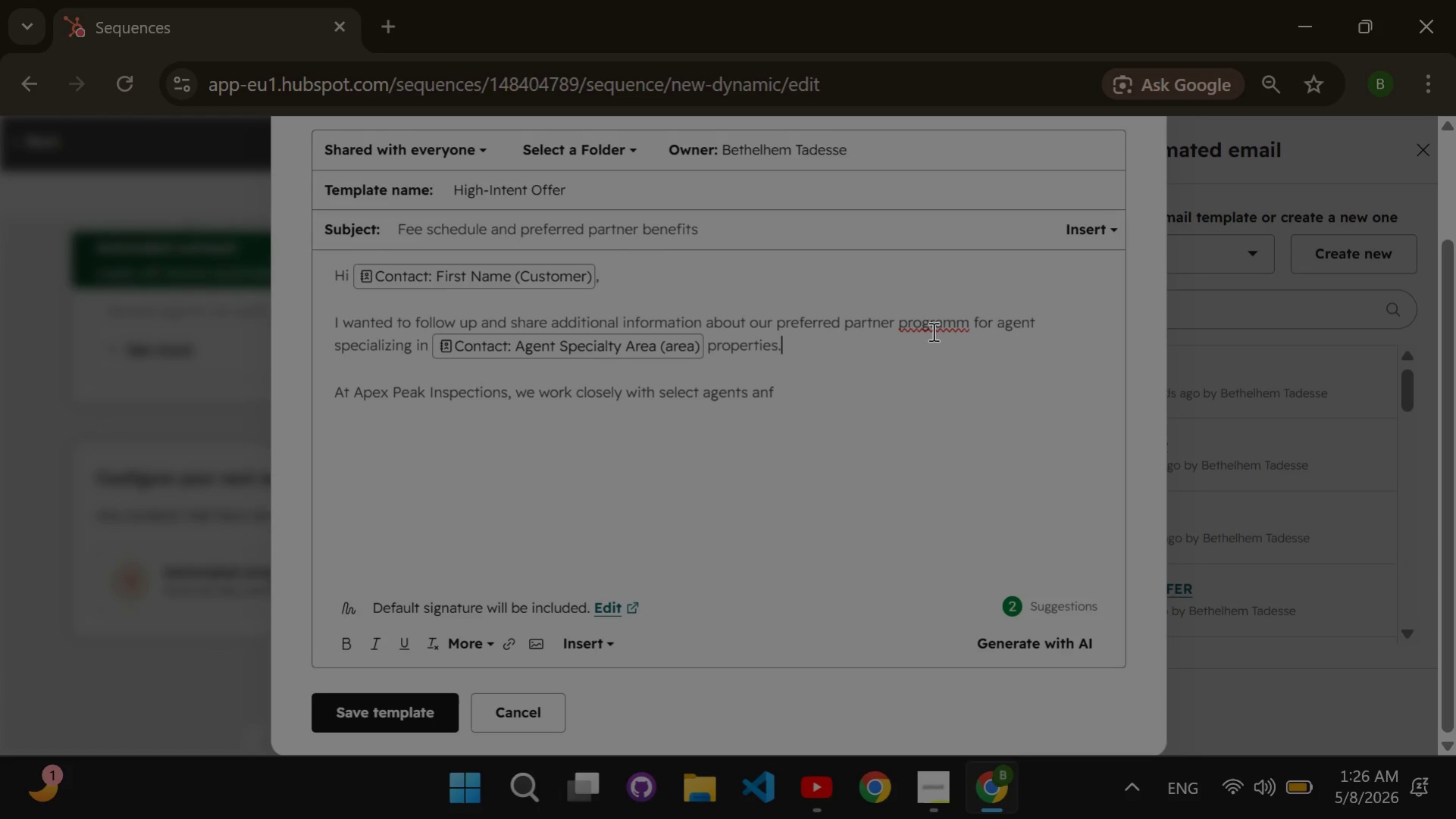 
left_click([932, 331])
 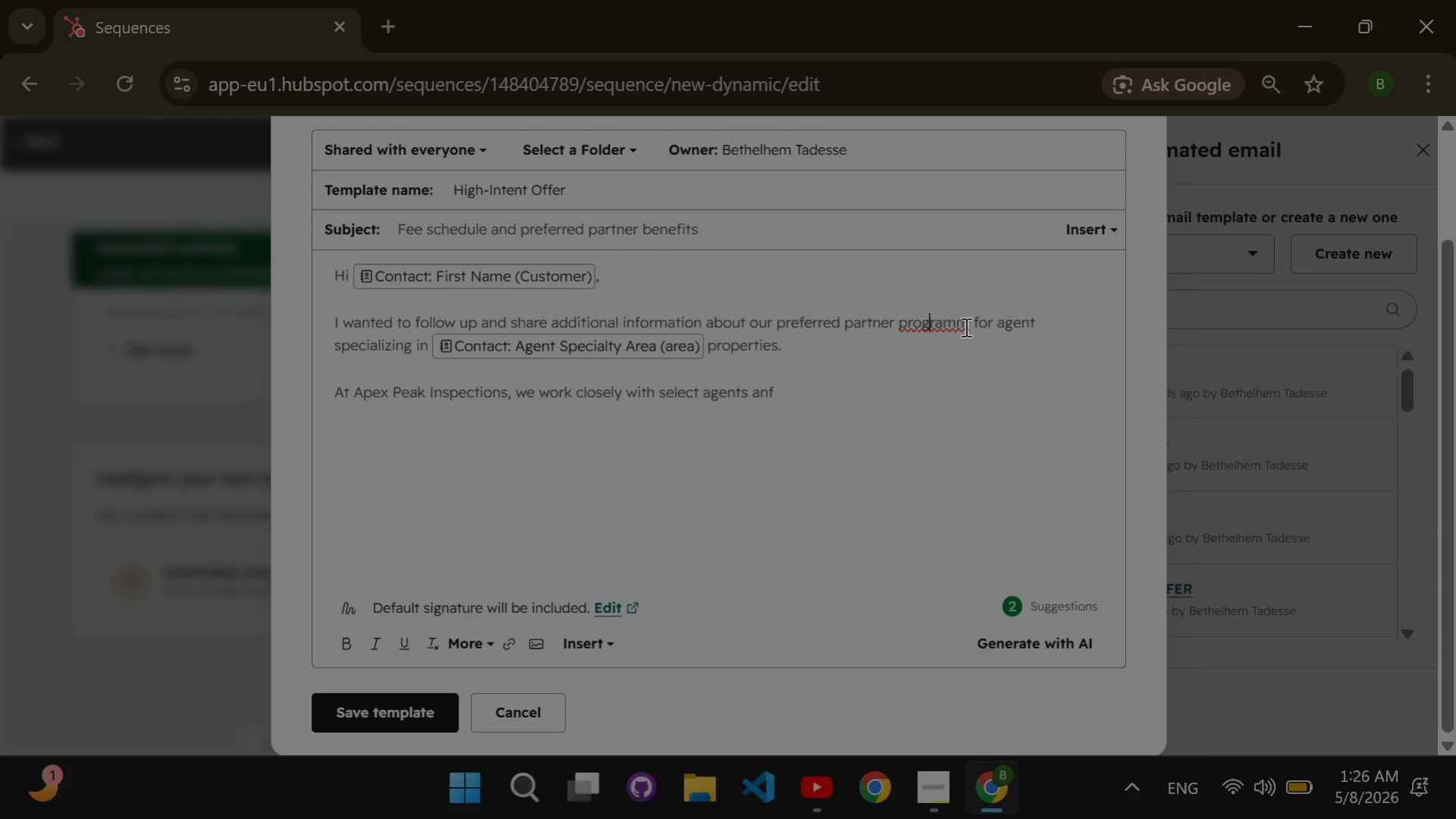 
left_click([964, 327])
 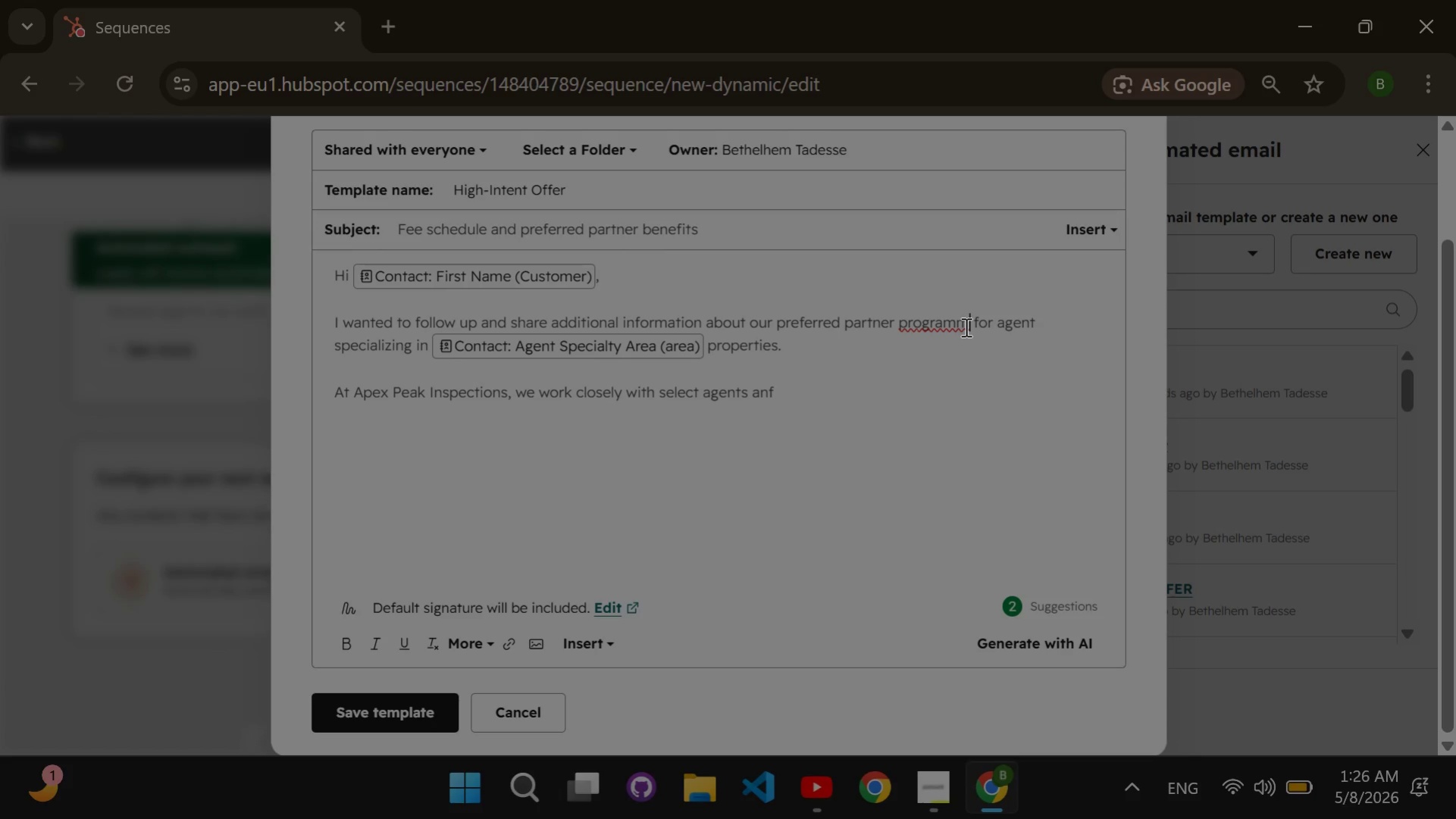 
key(Backspace)
 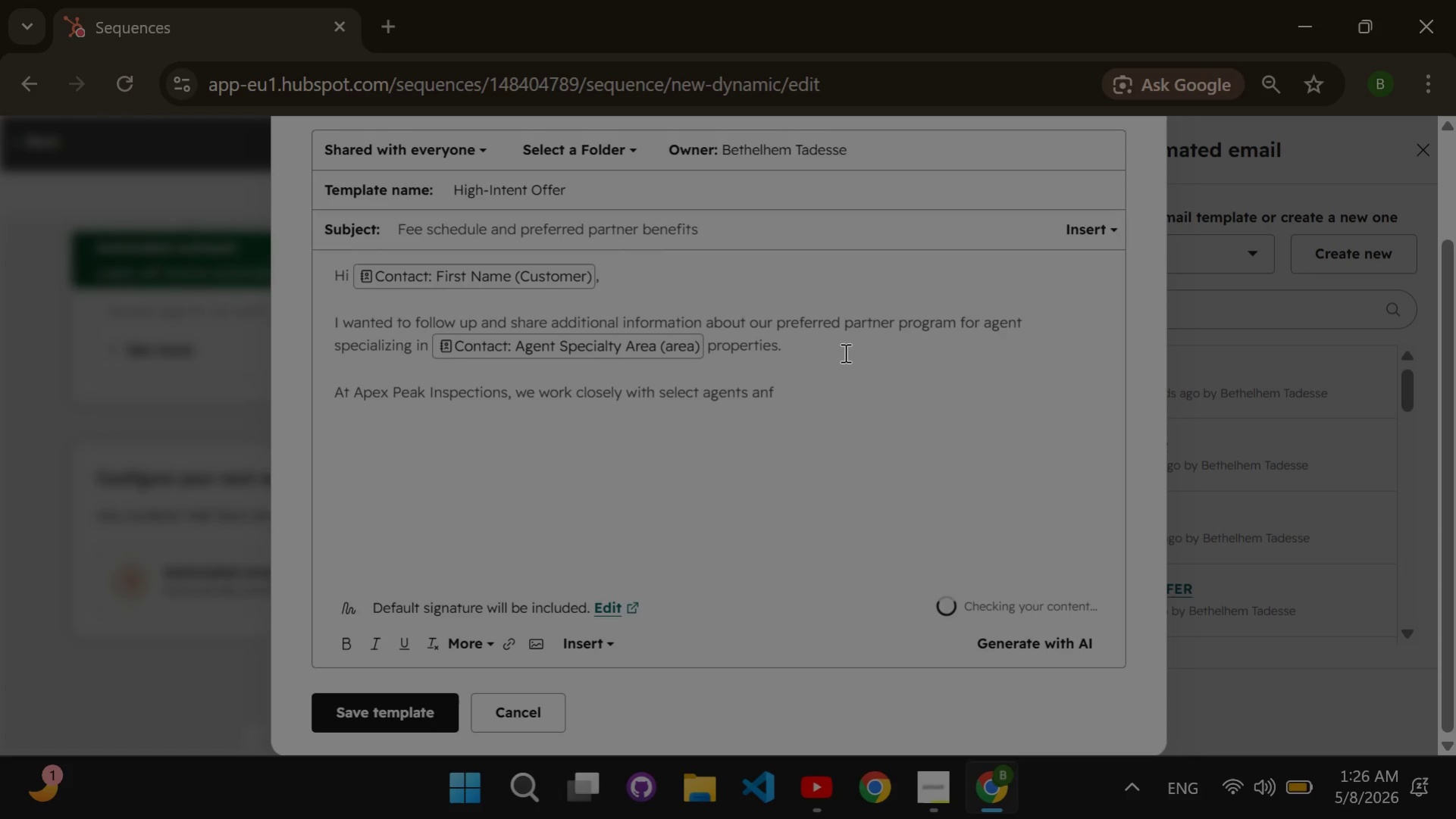 
left_click([840, 355])
 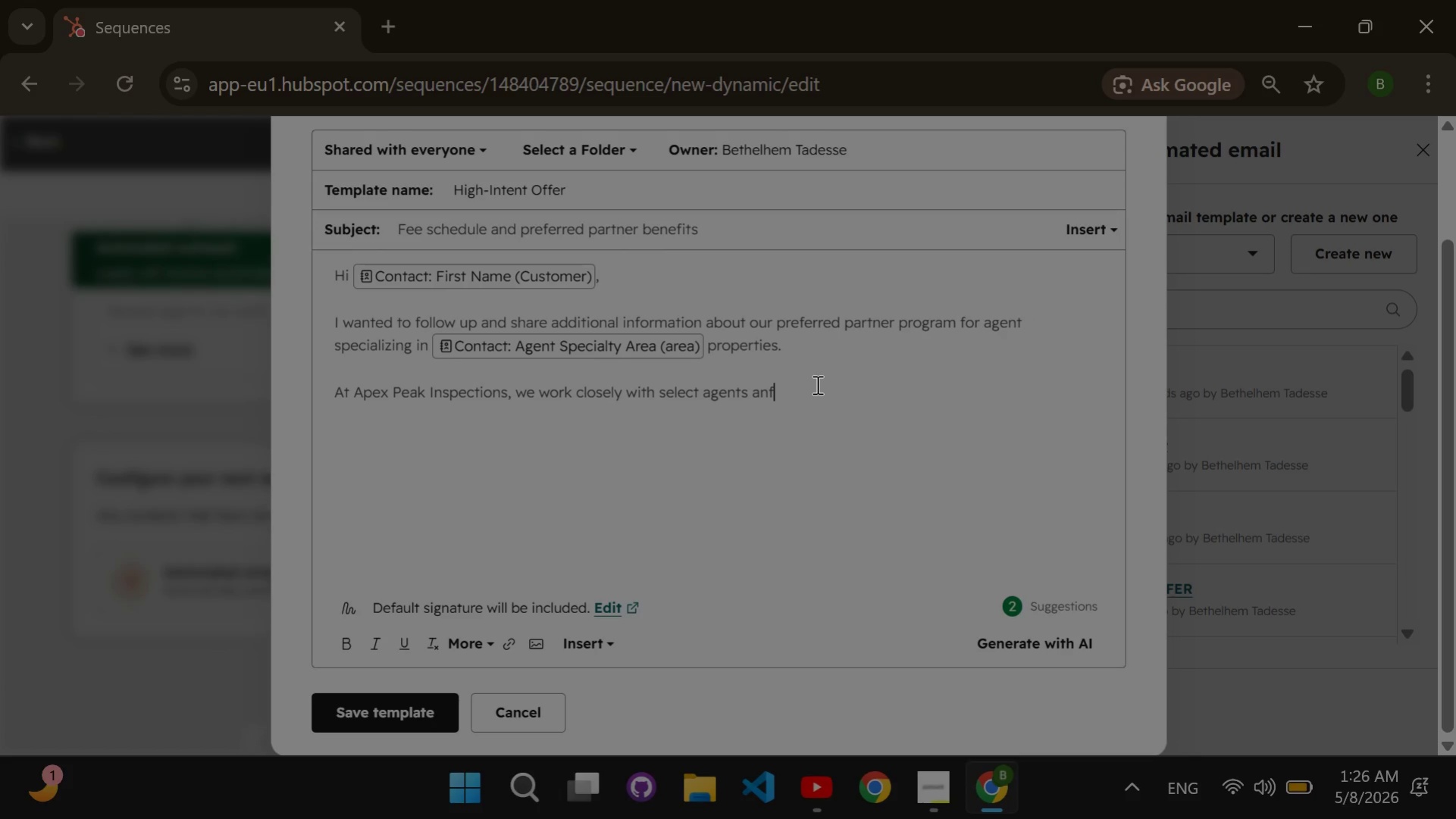 
left_click([816, 384])
 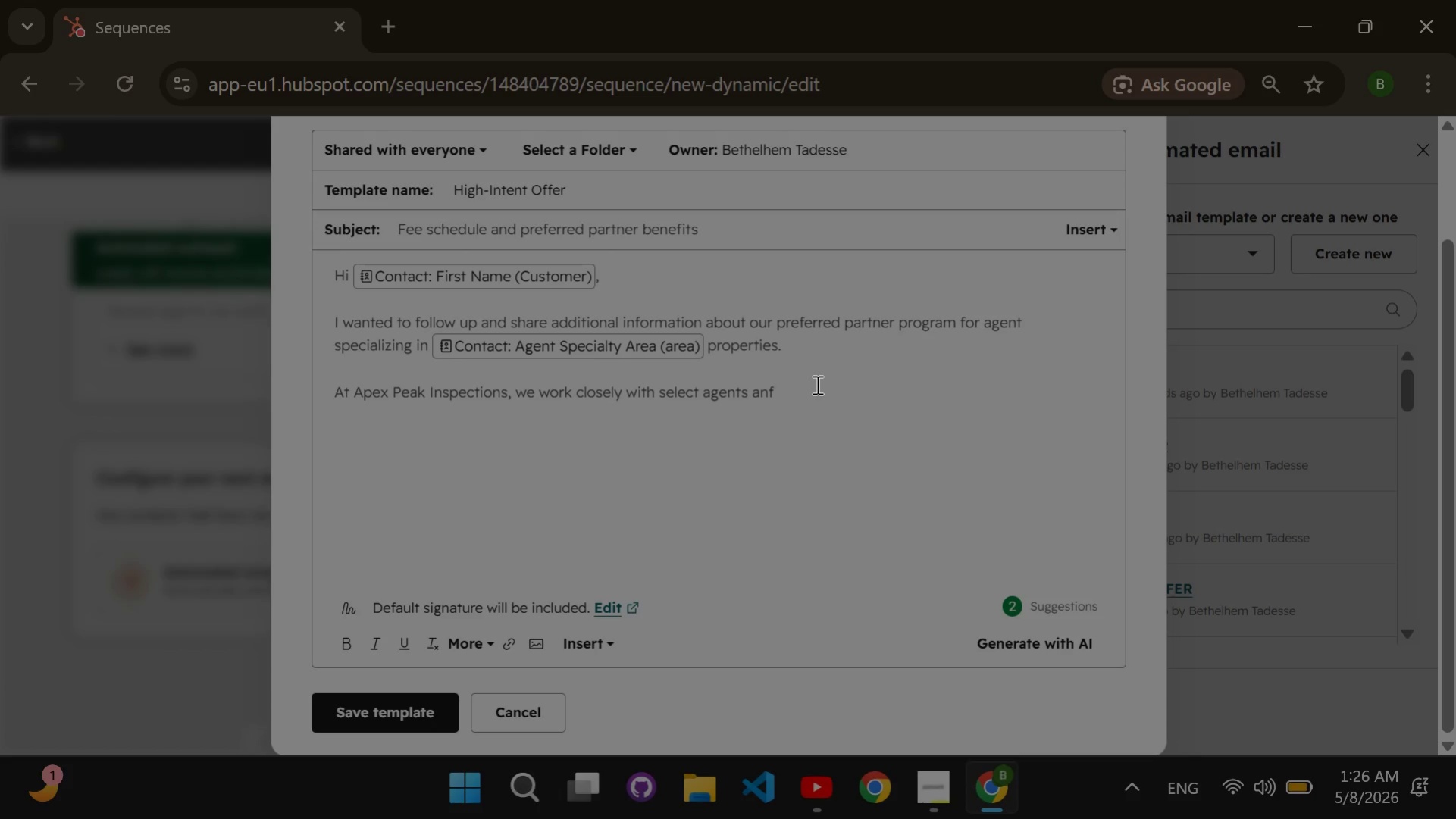 
wait(20.38)
 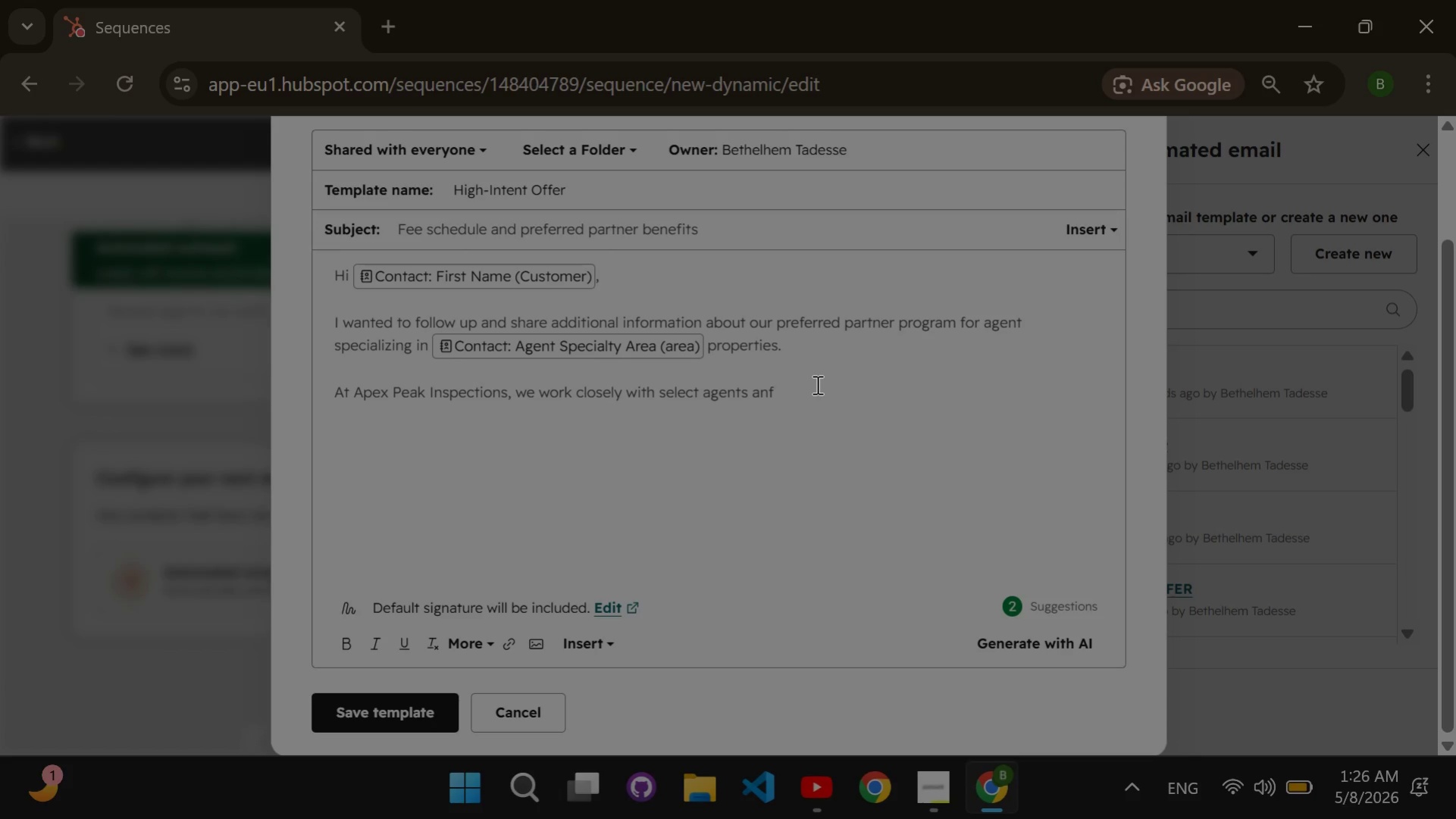 
key(Backspace)
type(d brokerages to provide a more consultative inspection experi)
 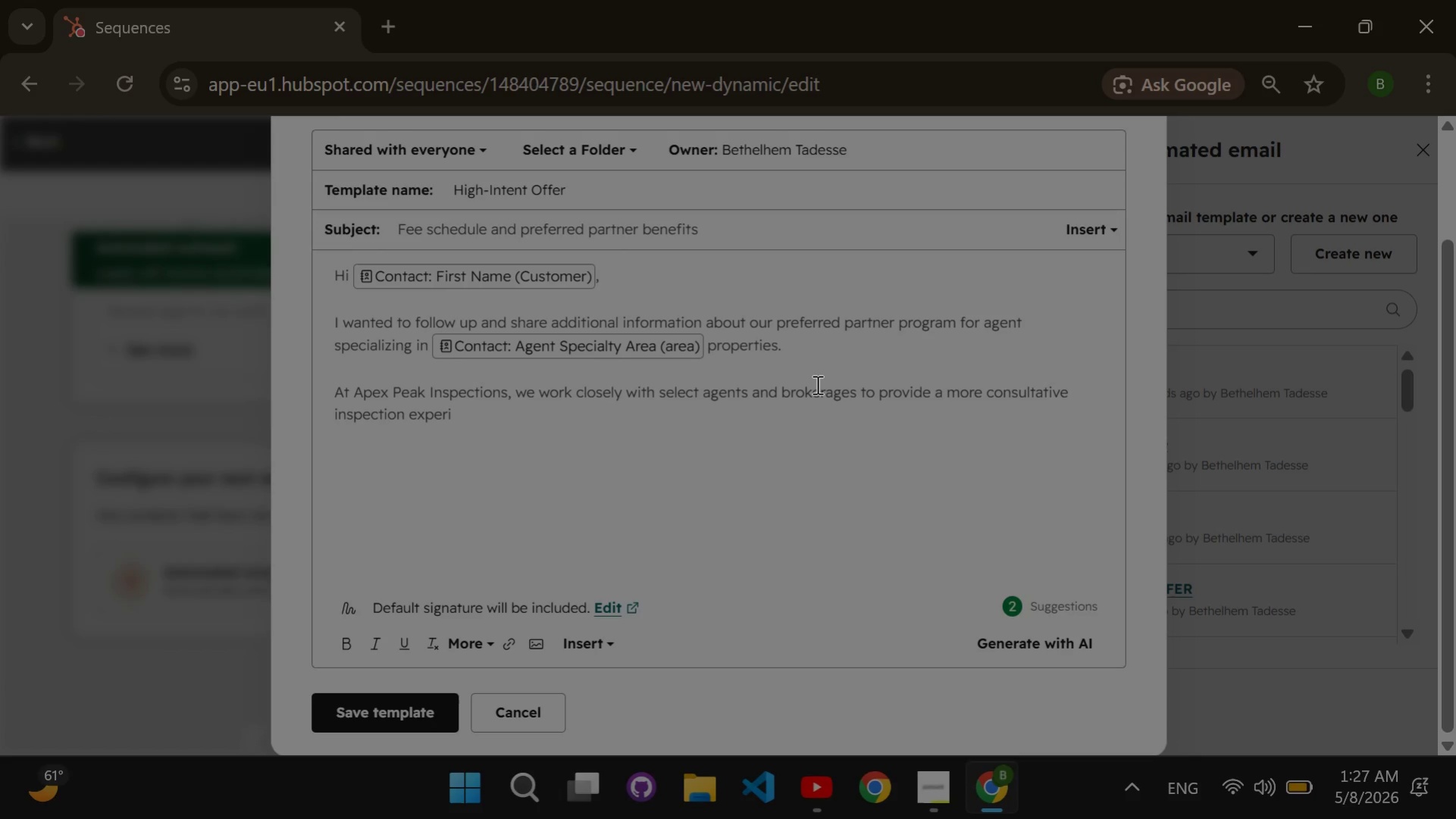 
wait(9.53)
 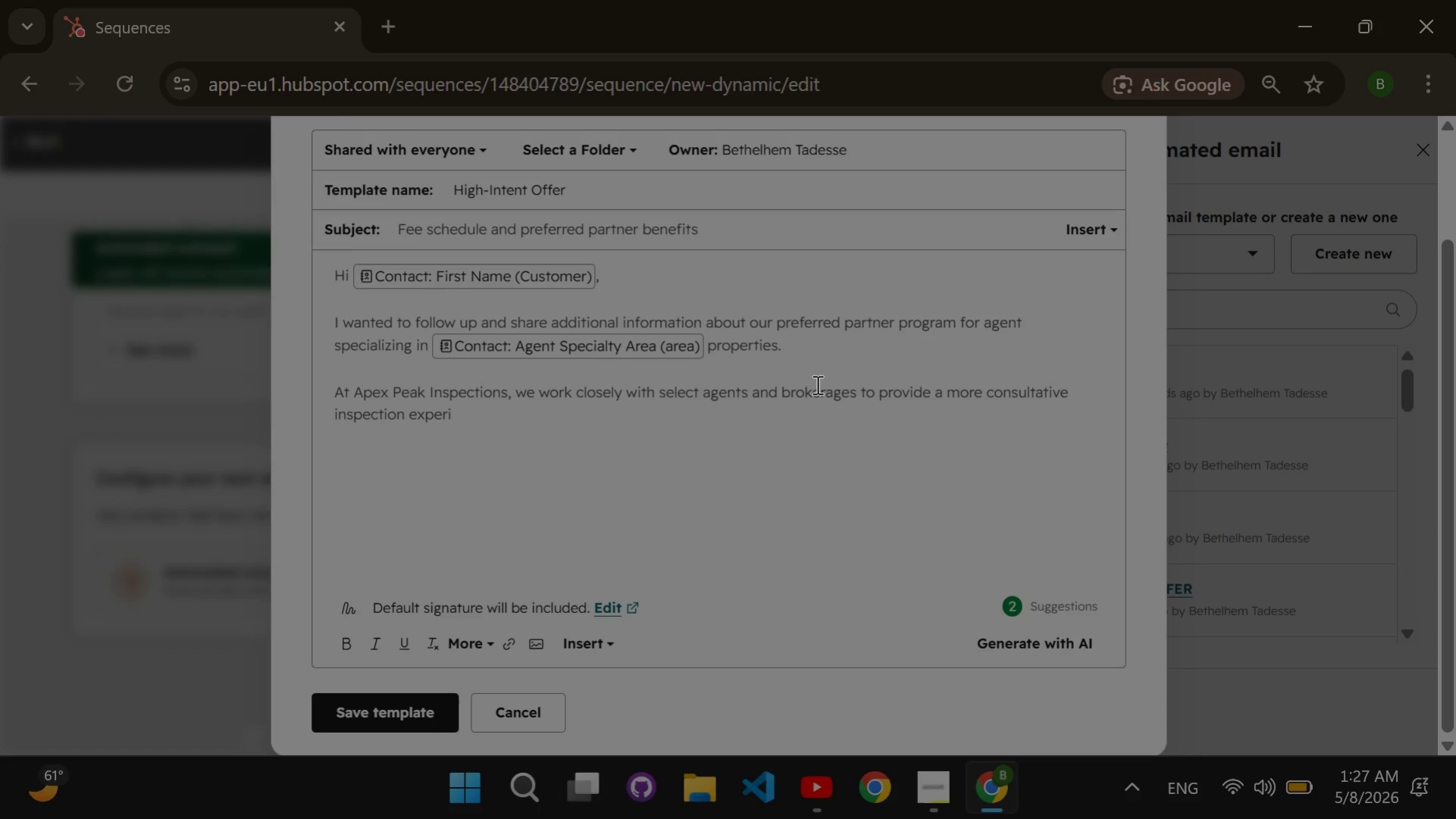 
type(ence designed specifically for luxury and high )
key(Backspace)
type(-valy)
key(Backspace)
type(uee tra)
 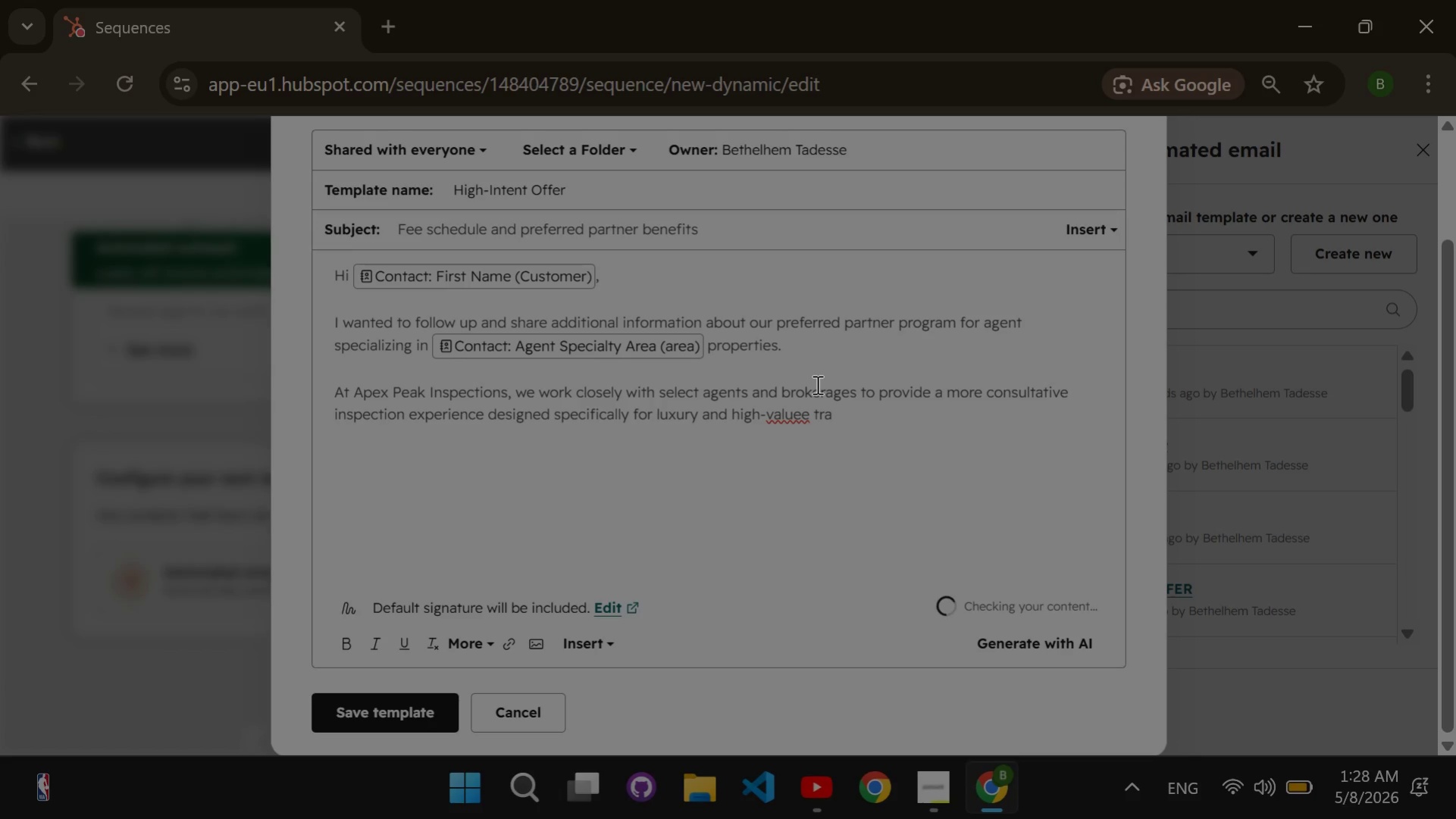 
key(ArrowLeft)
 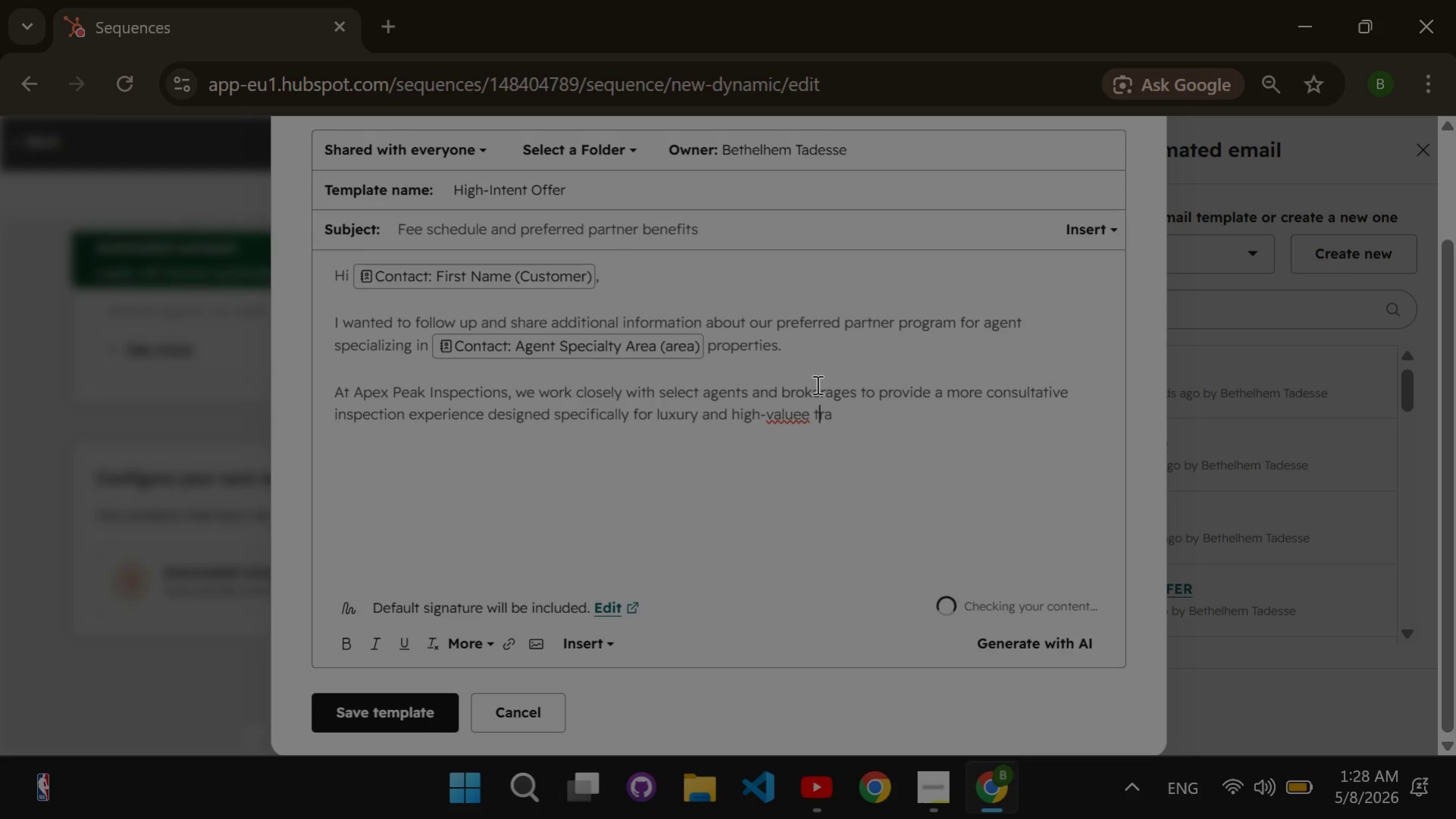 
key(ArrowLeft)
 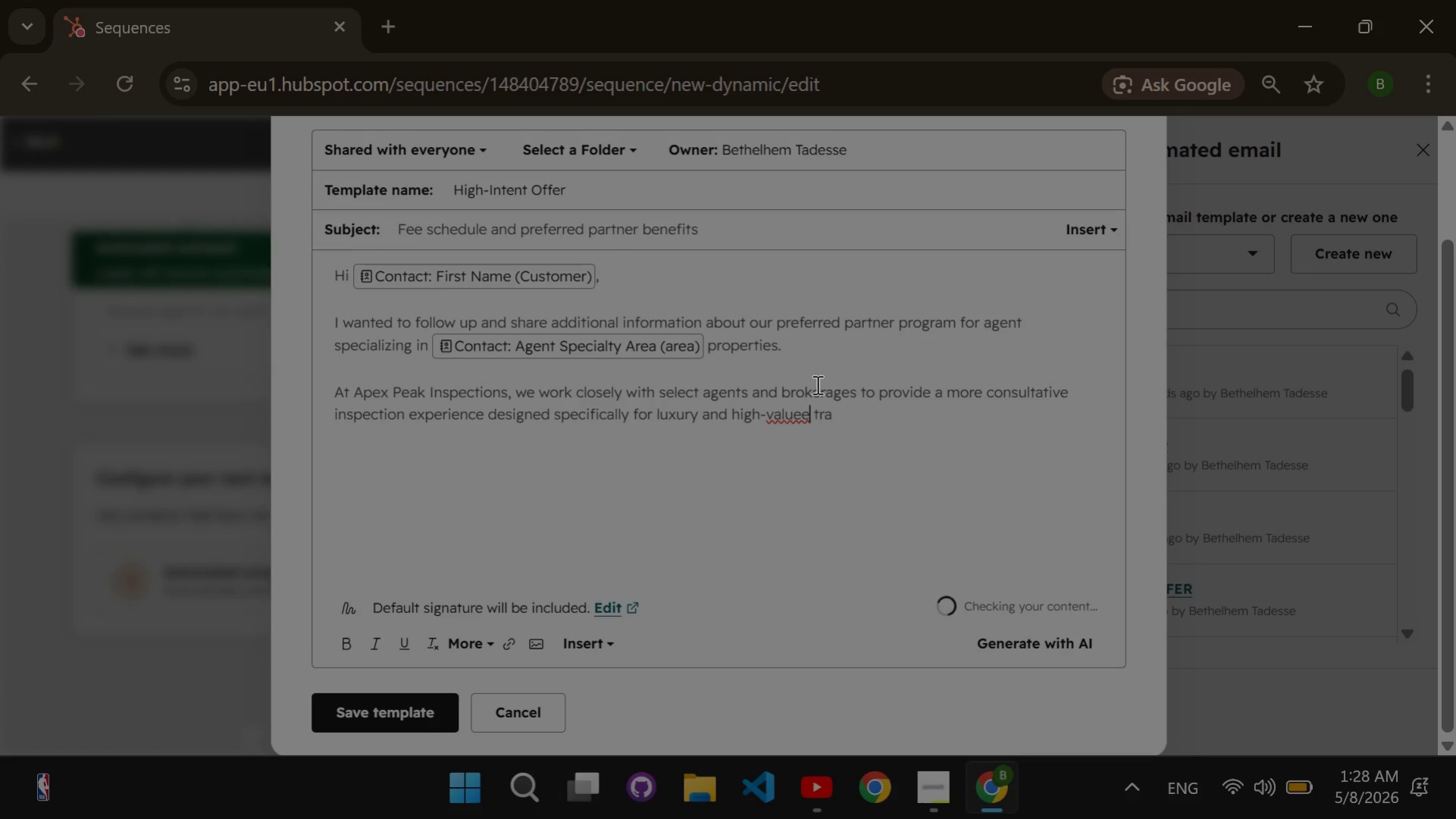 
key(ArrowLeft)
 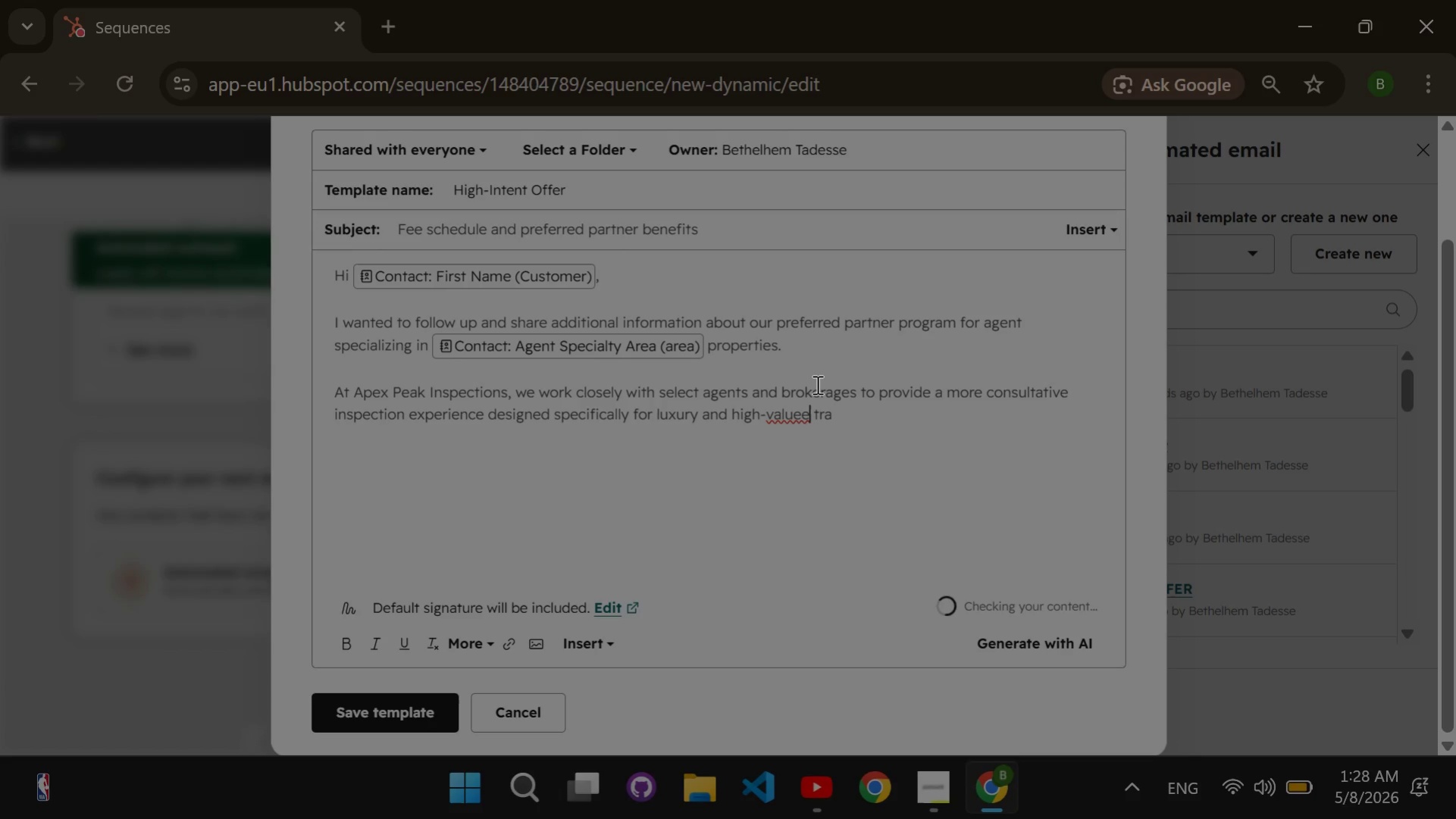 
key(ArrowLeft)
 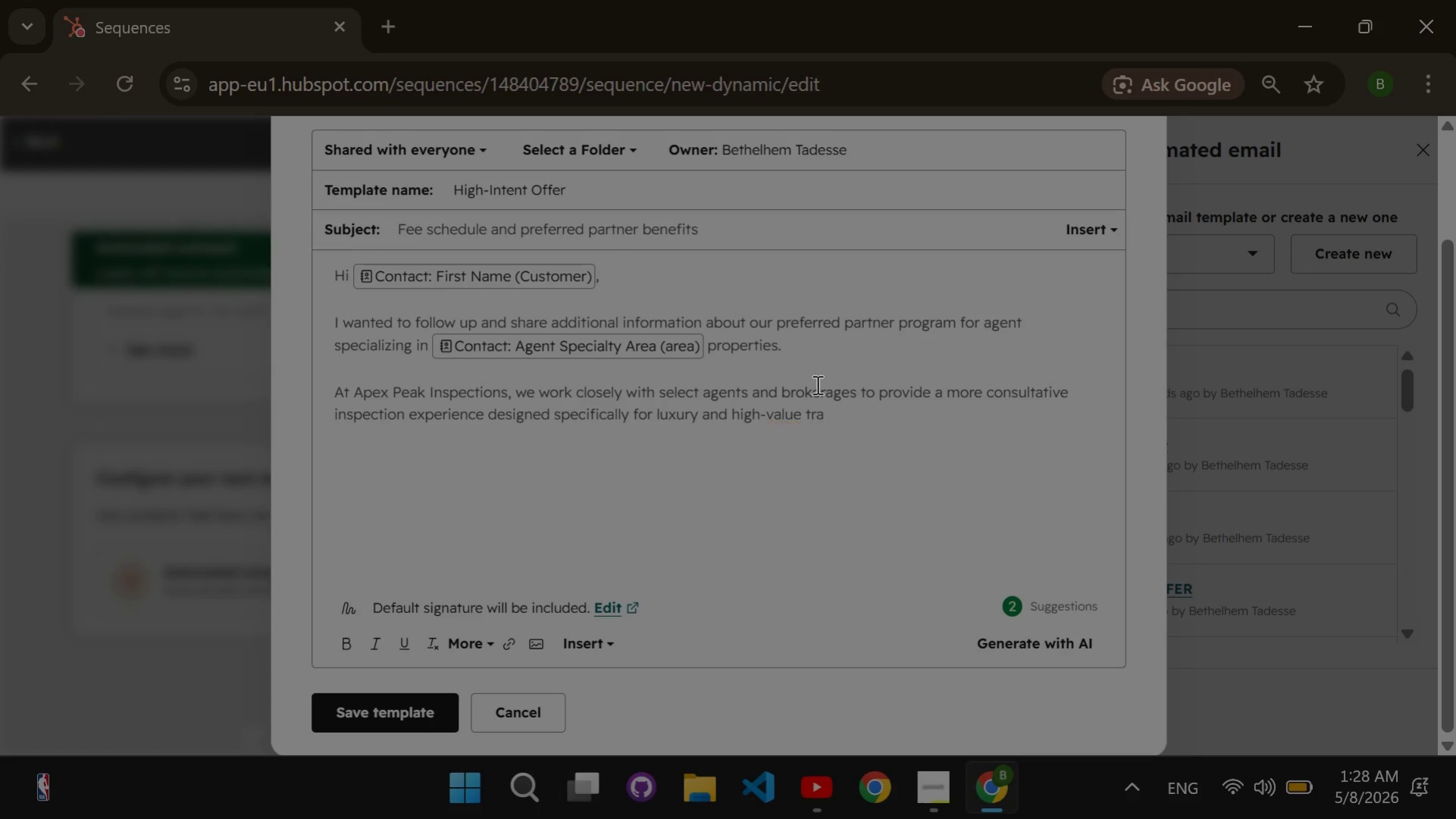 
key(Backspace)
 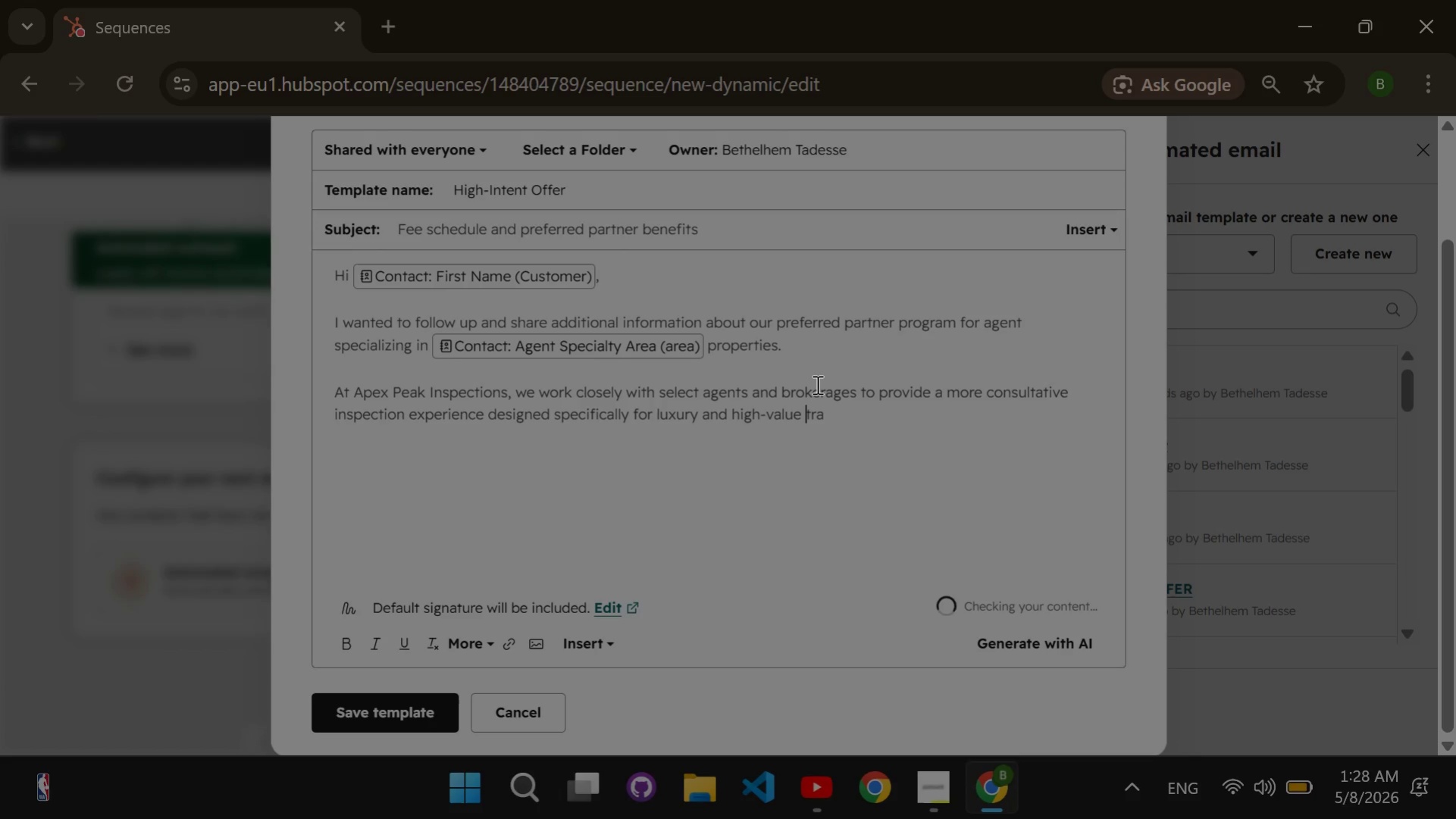 
key(ArrowRight)
 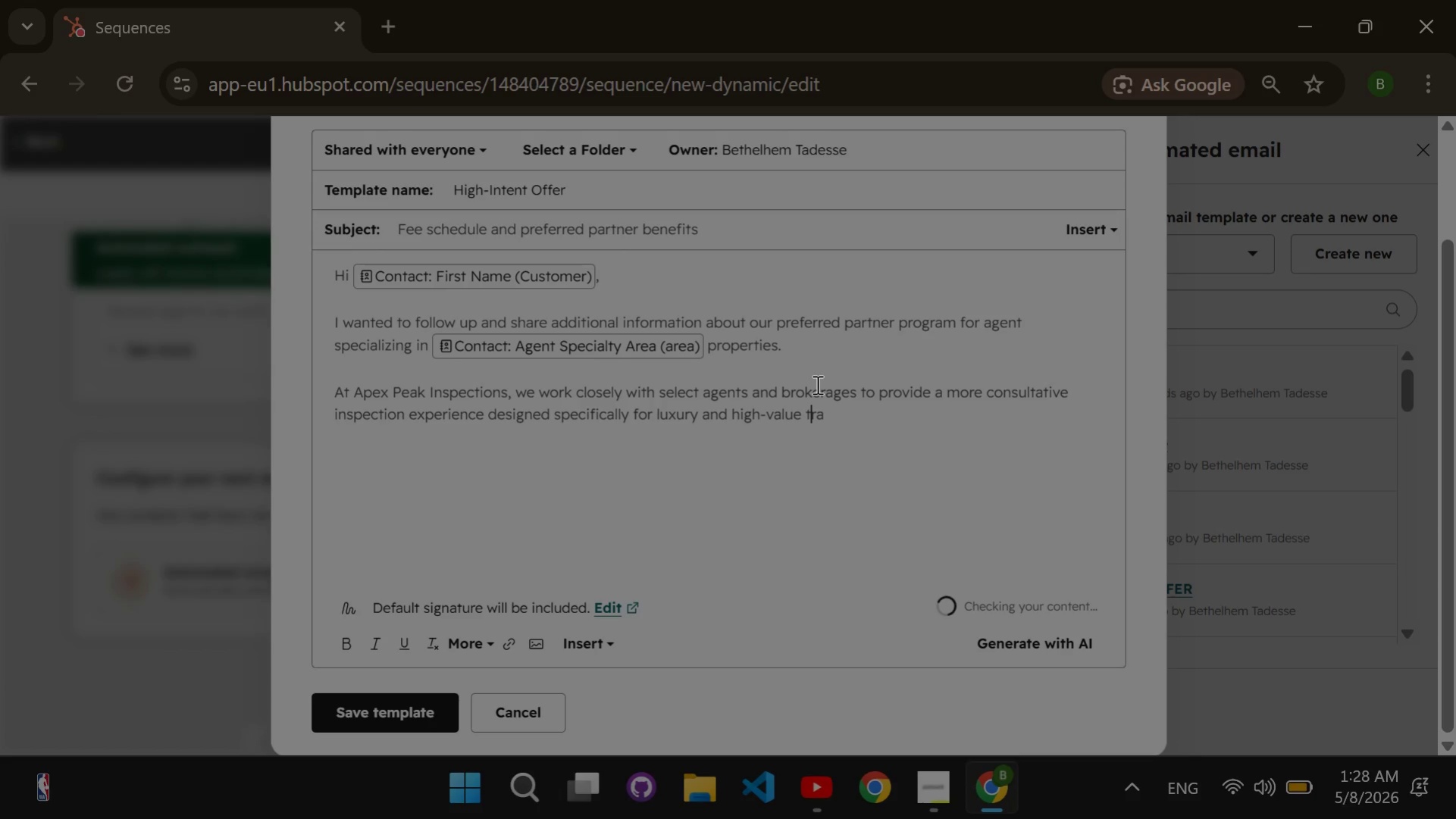 
key(ArrowRight)
 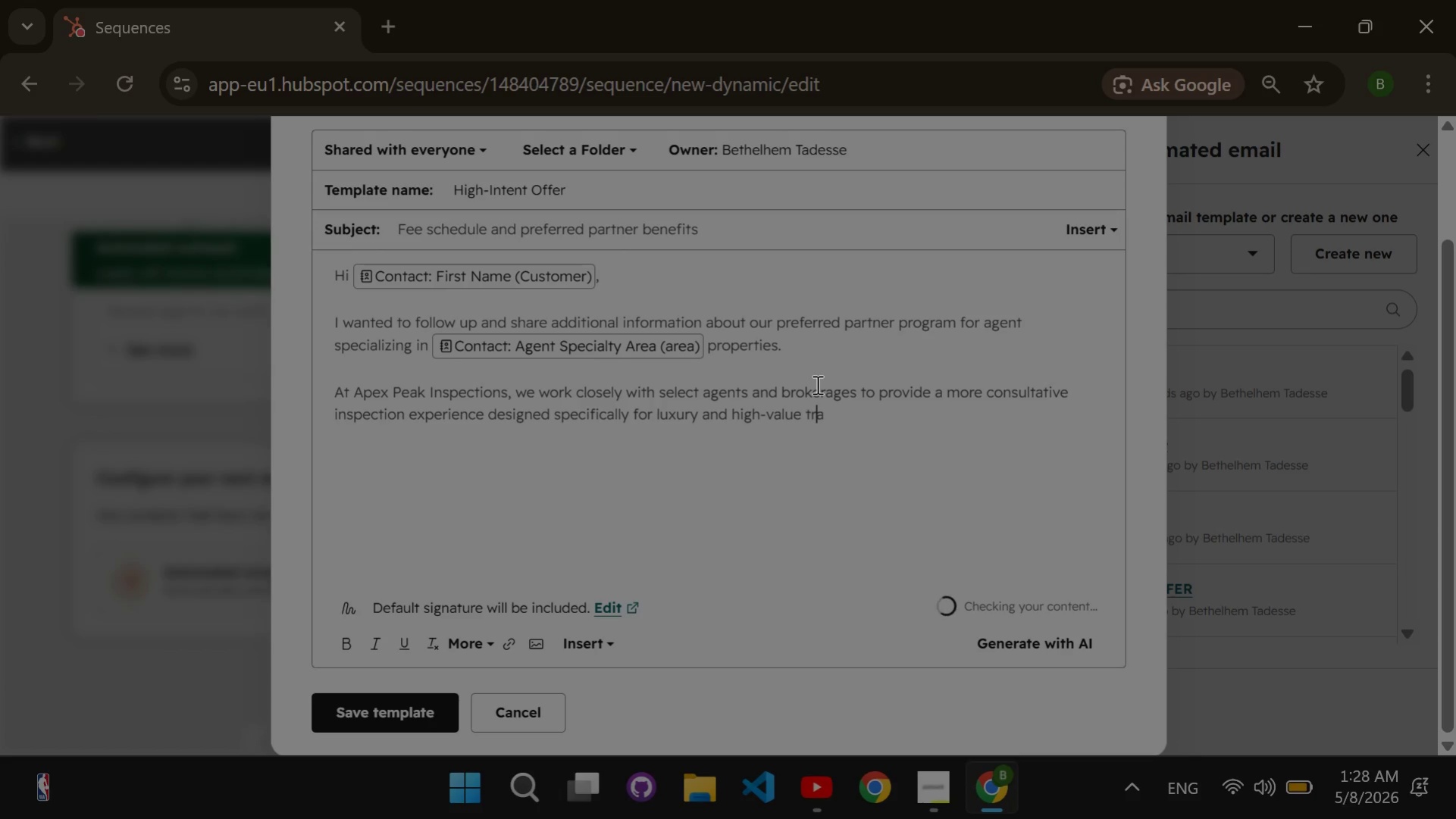 
key(ArrowRight)
 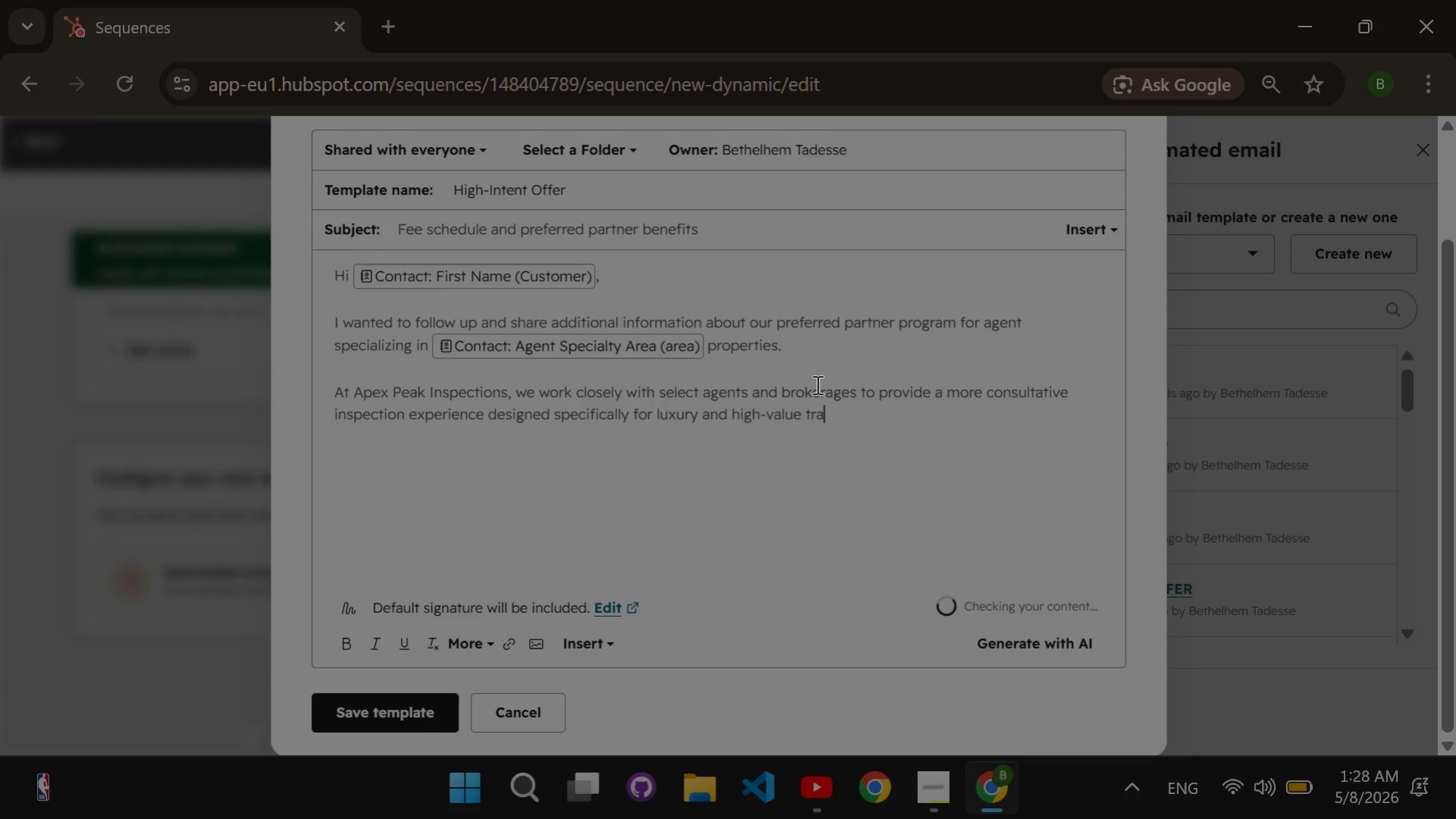 
key(ArrowRight)
 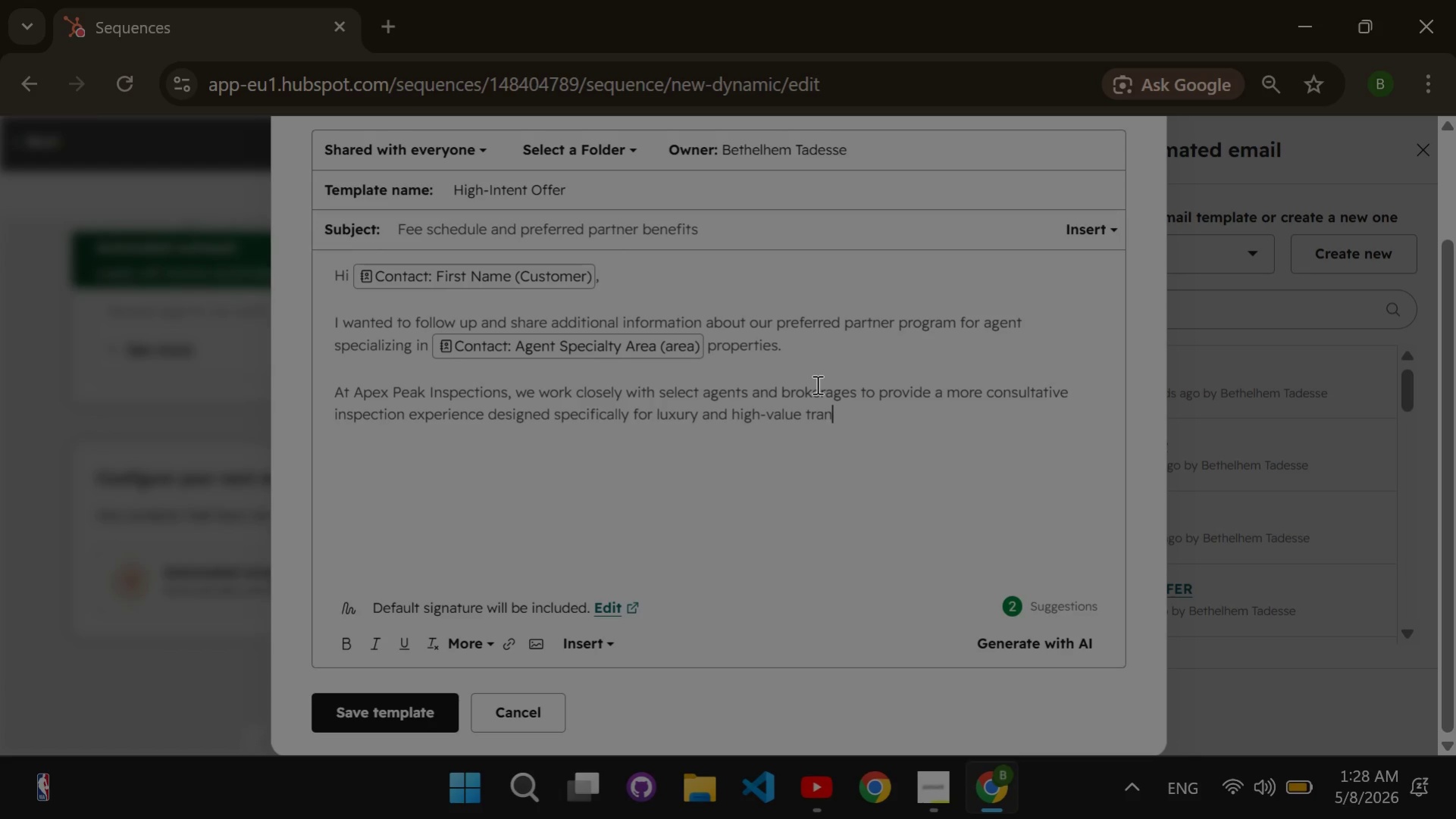 
type(nsactions)
 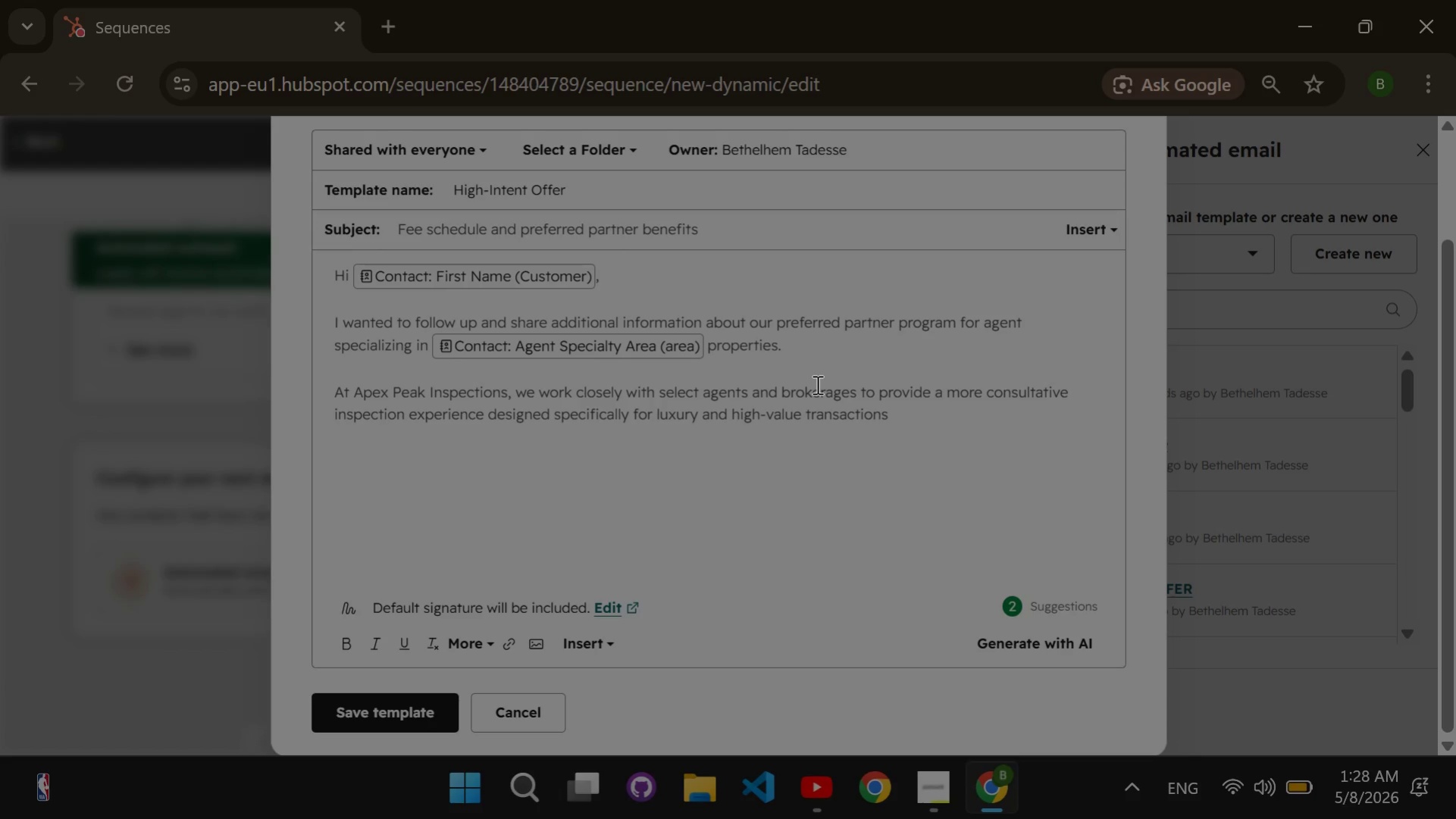 
type(. Many of the agents we support tell us that having a realiable )
 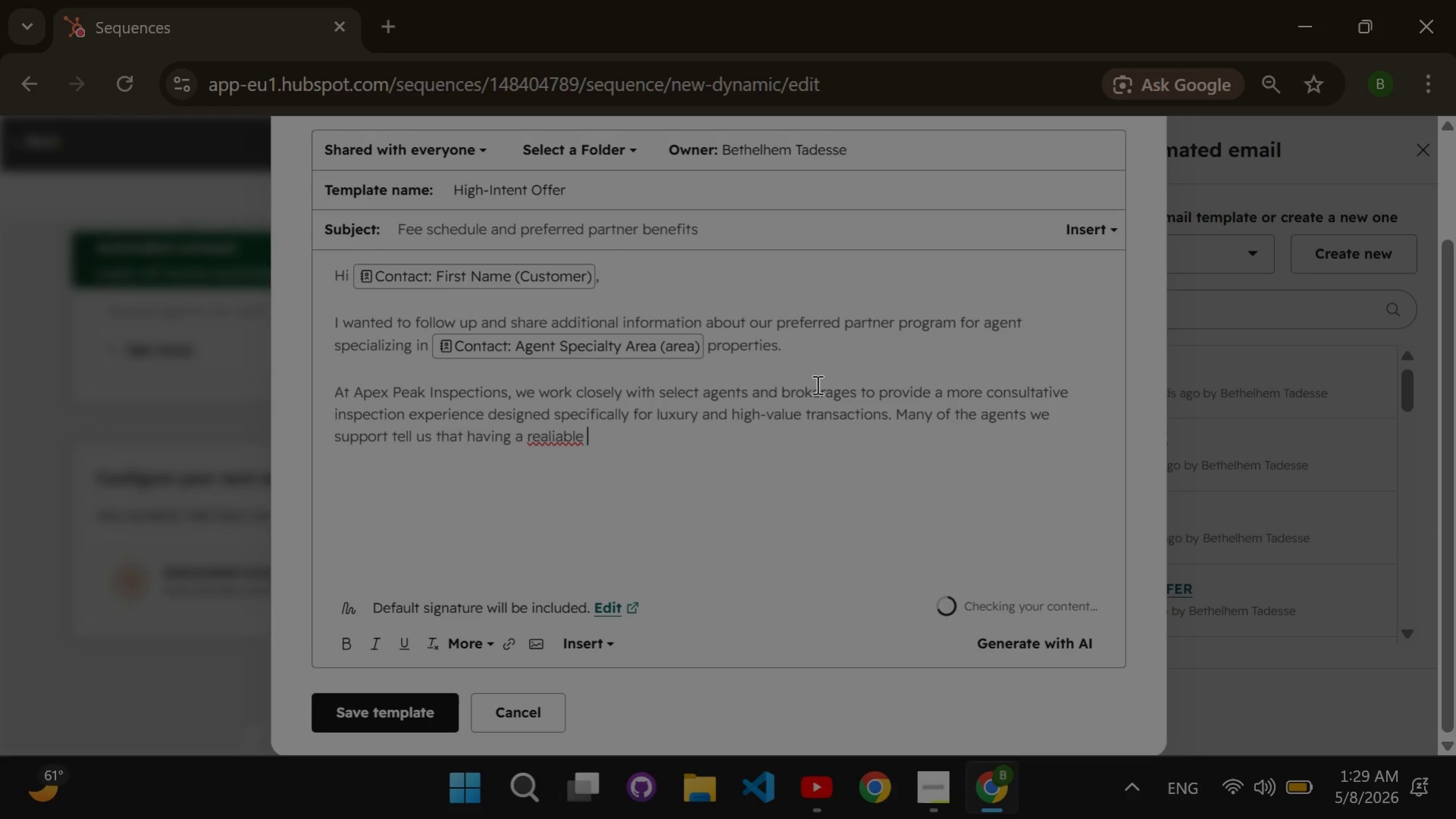 
hold_key(key=ArrowLeft, duration=0.72)
 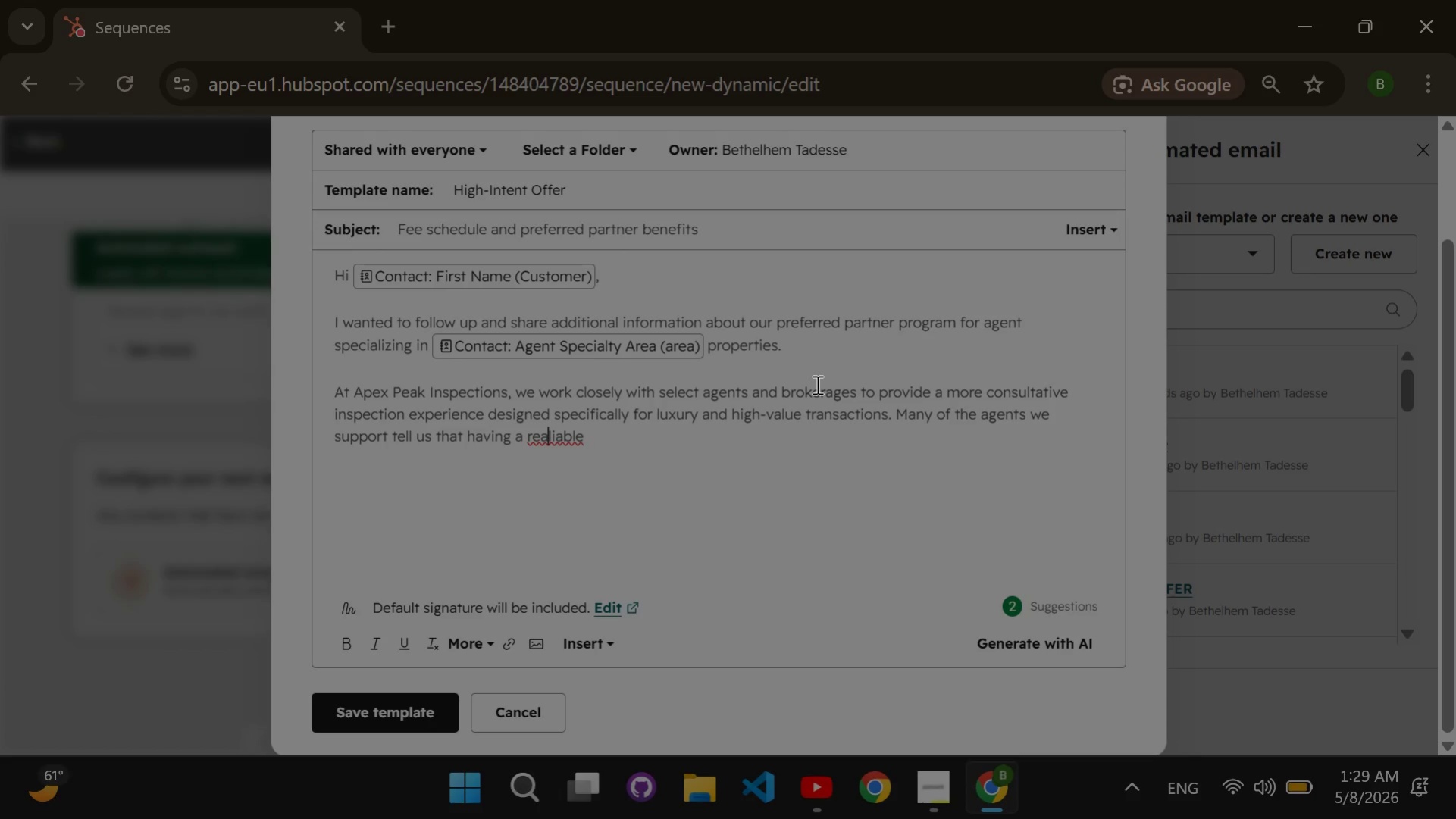 
key(Backspace)
 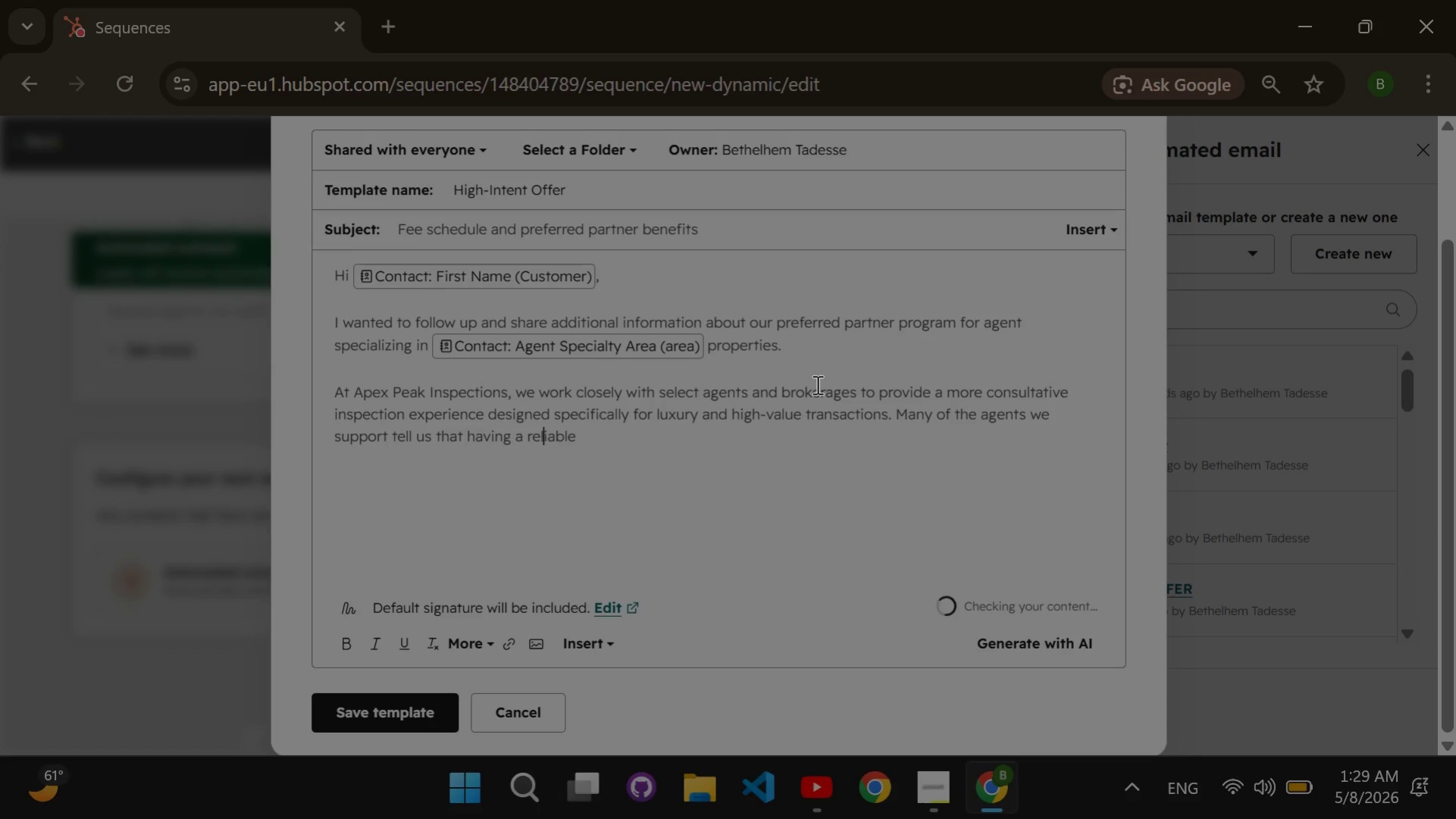 
hold_key(key=ArrowRight, duration=0.69)
 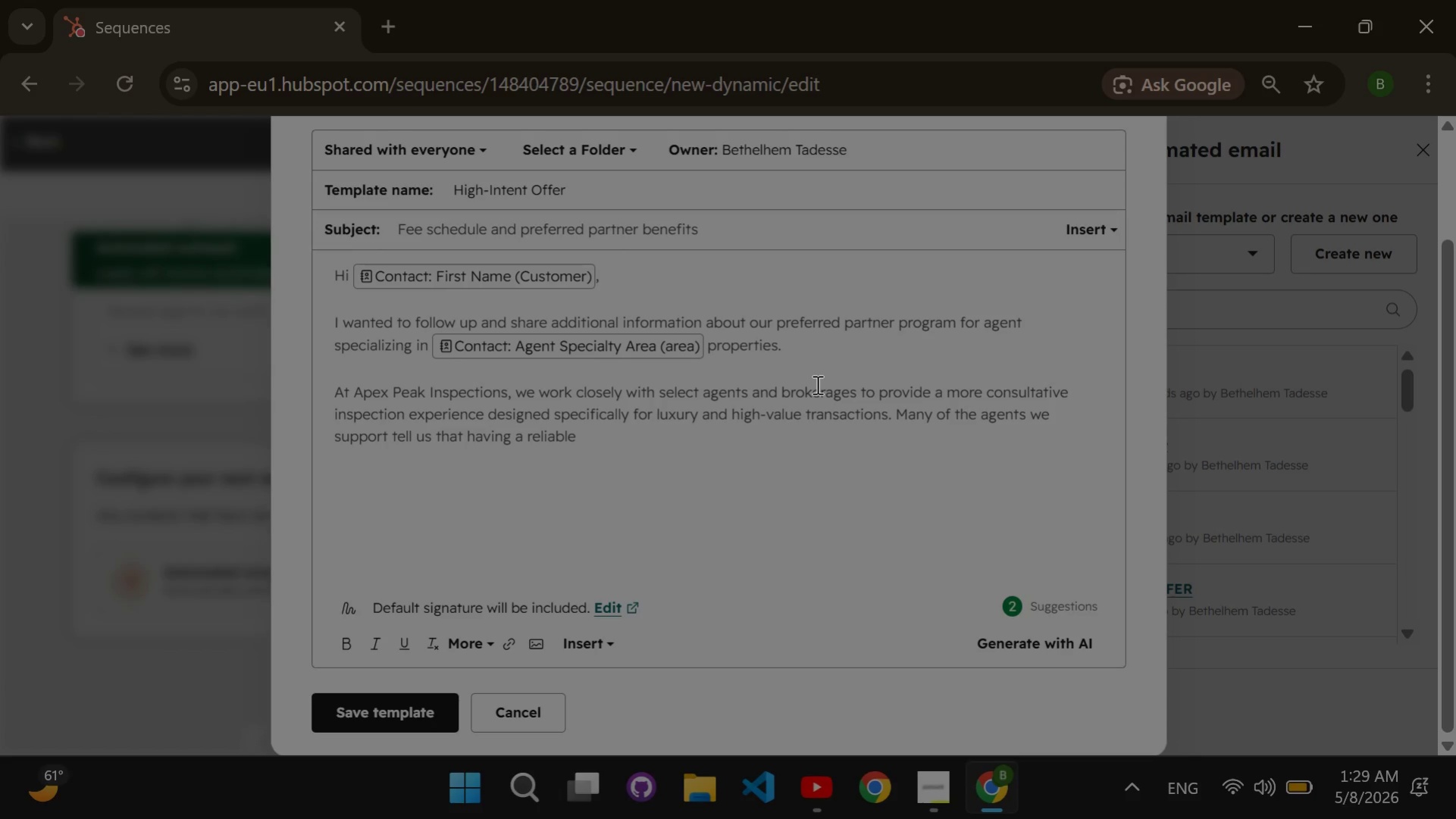 
type( inspection partnr helps impo)
key(Backspace)
type(rove buyer confidence, reduce unexpected negotitation )
 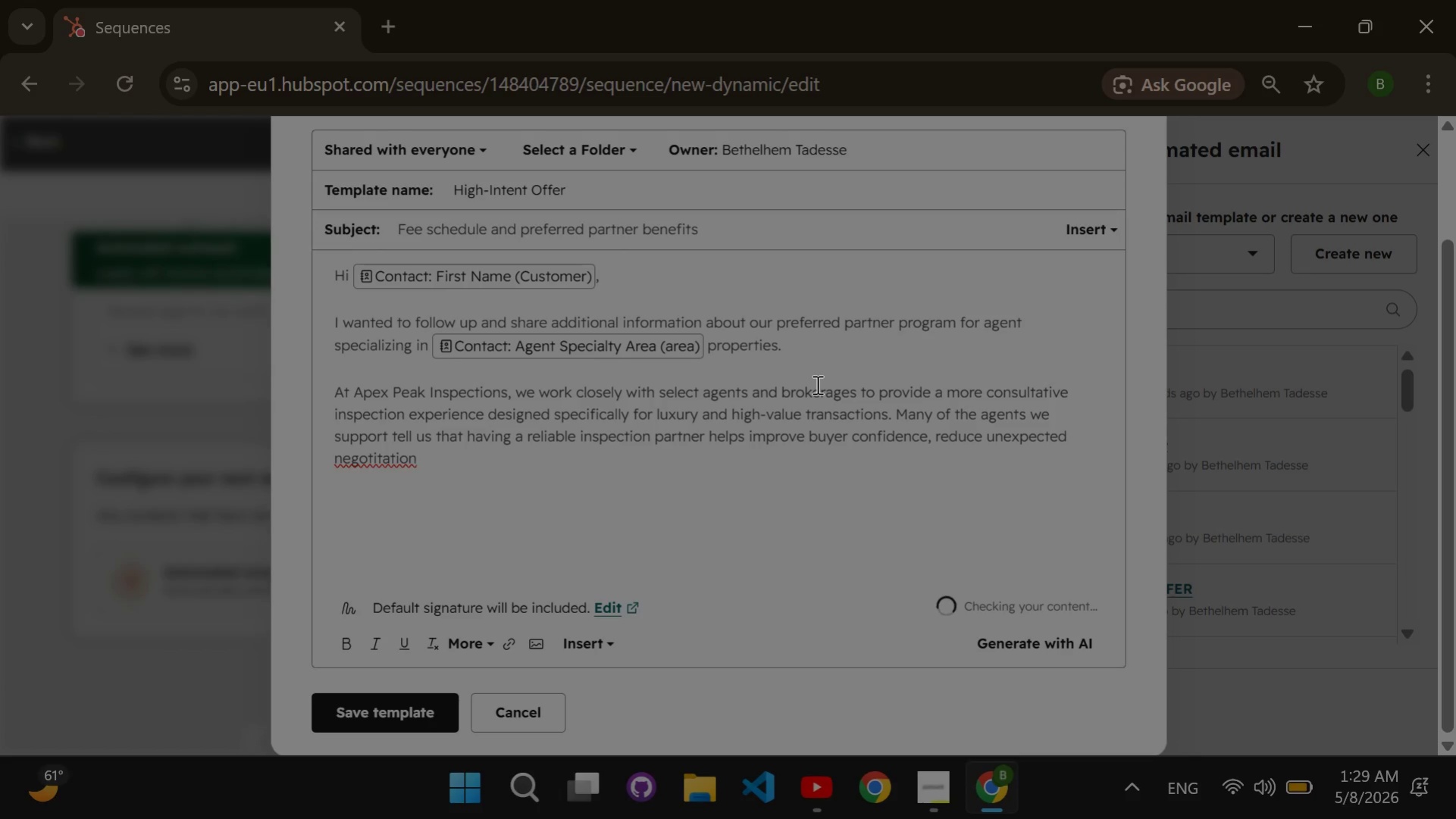 
key(ArrowLeft)
 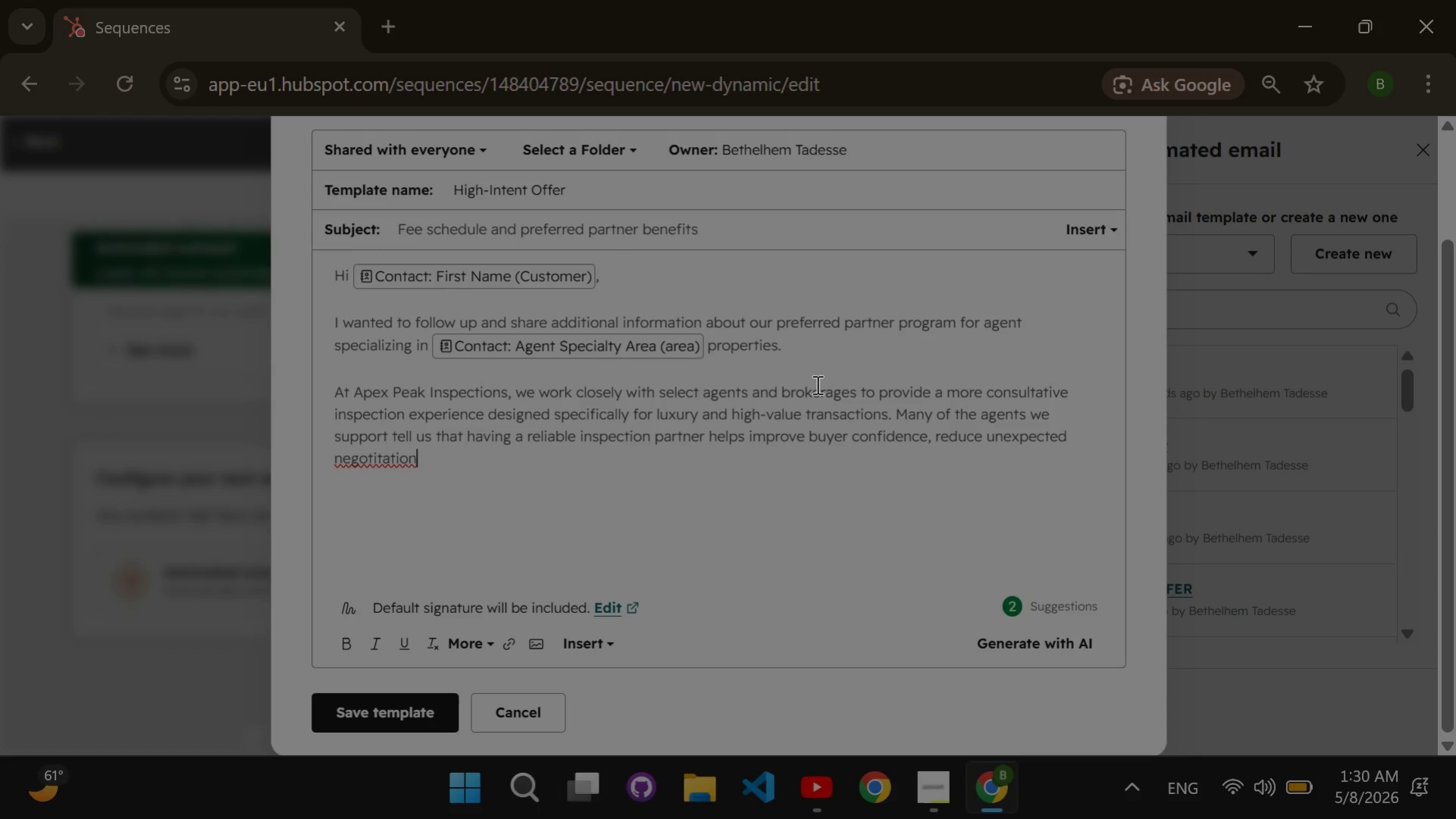 
wait(5.92)
 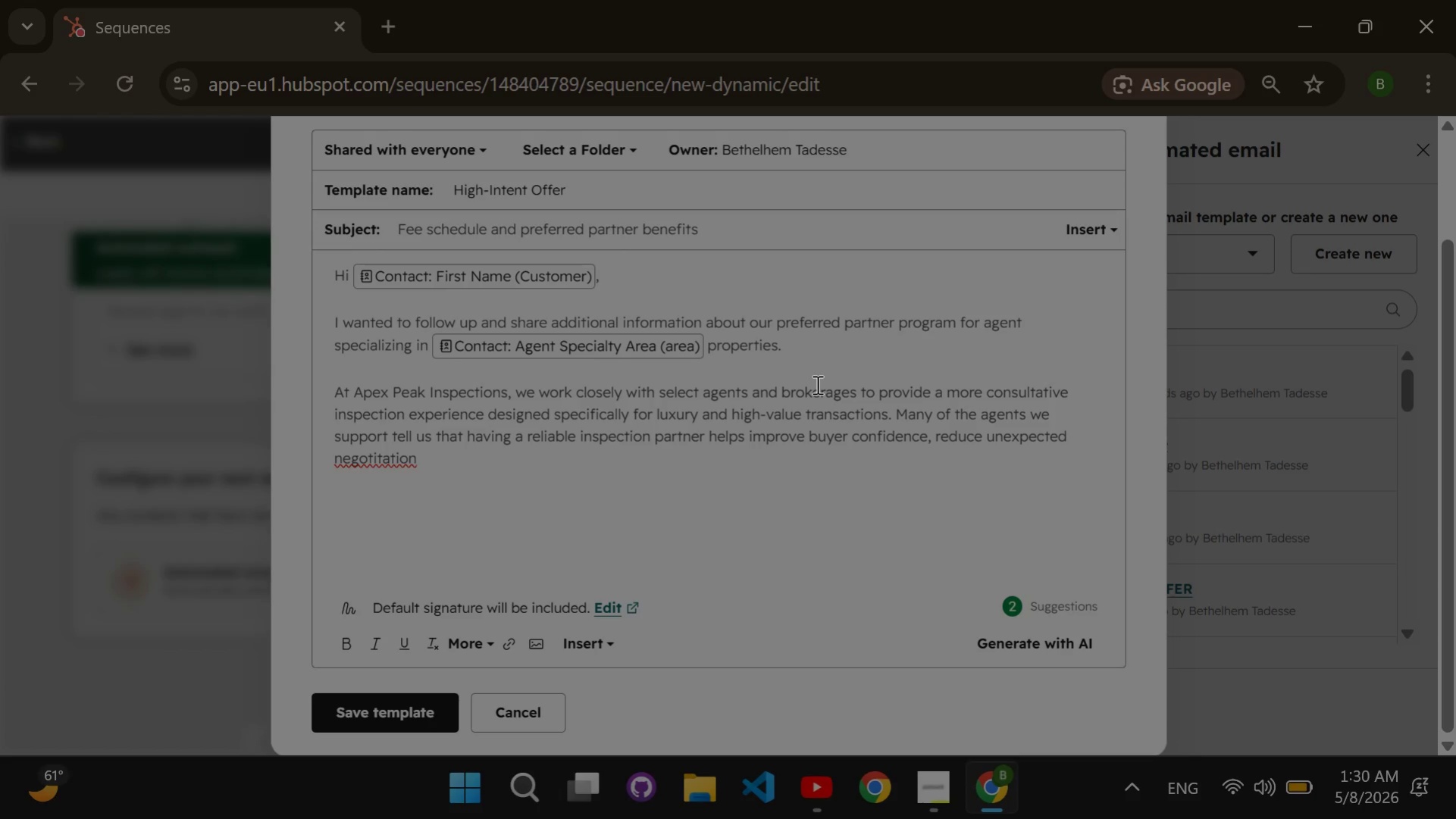 
key(ArrowLeft)
 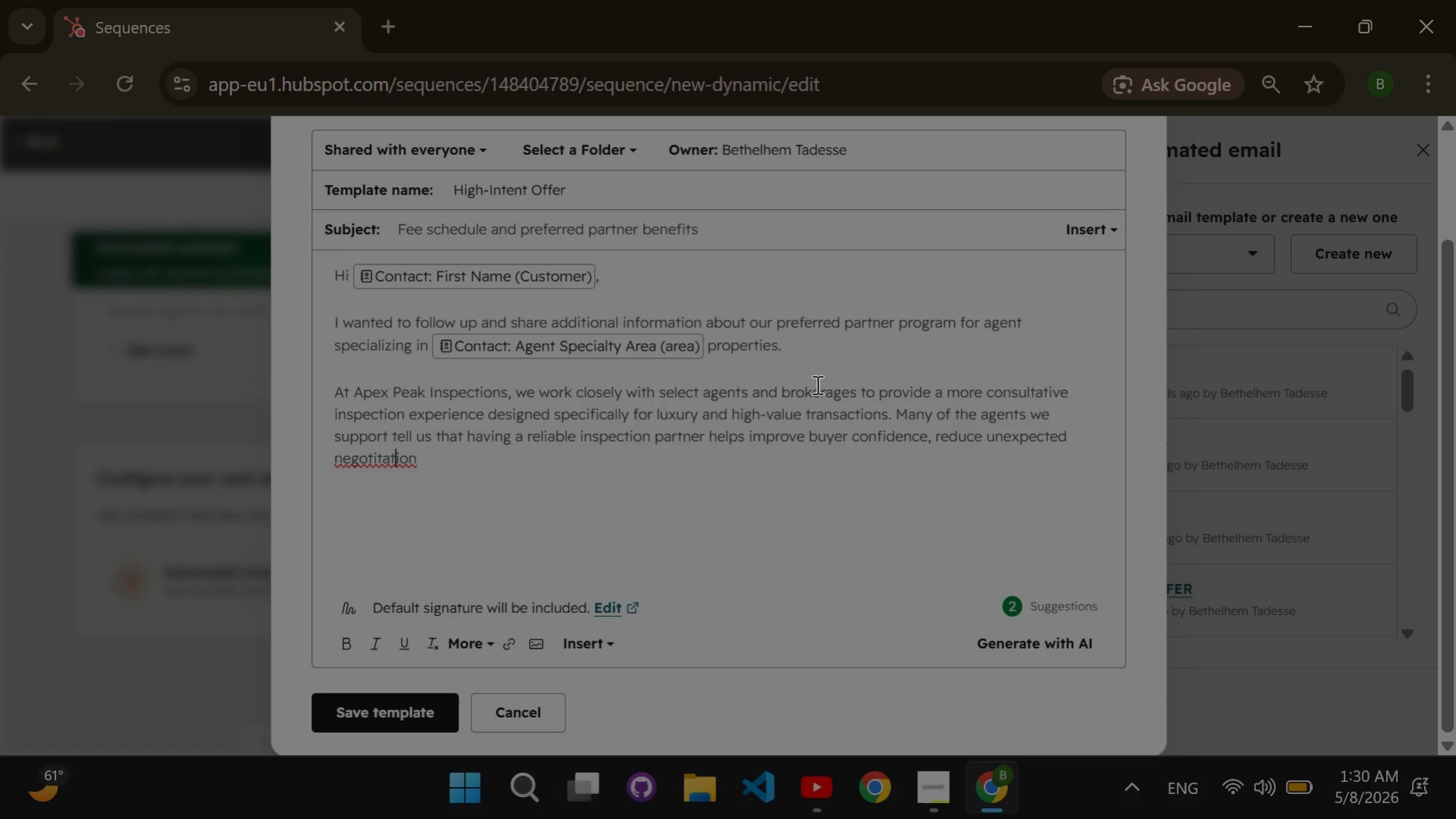 
key(ArrowLeft)
 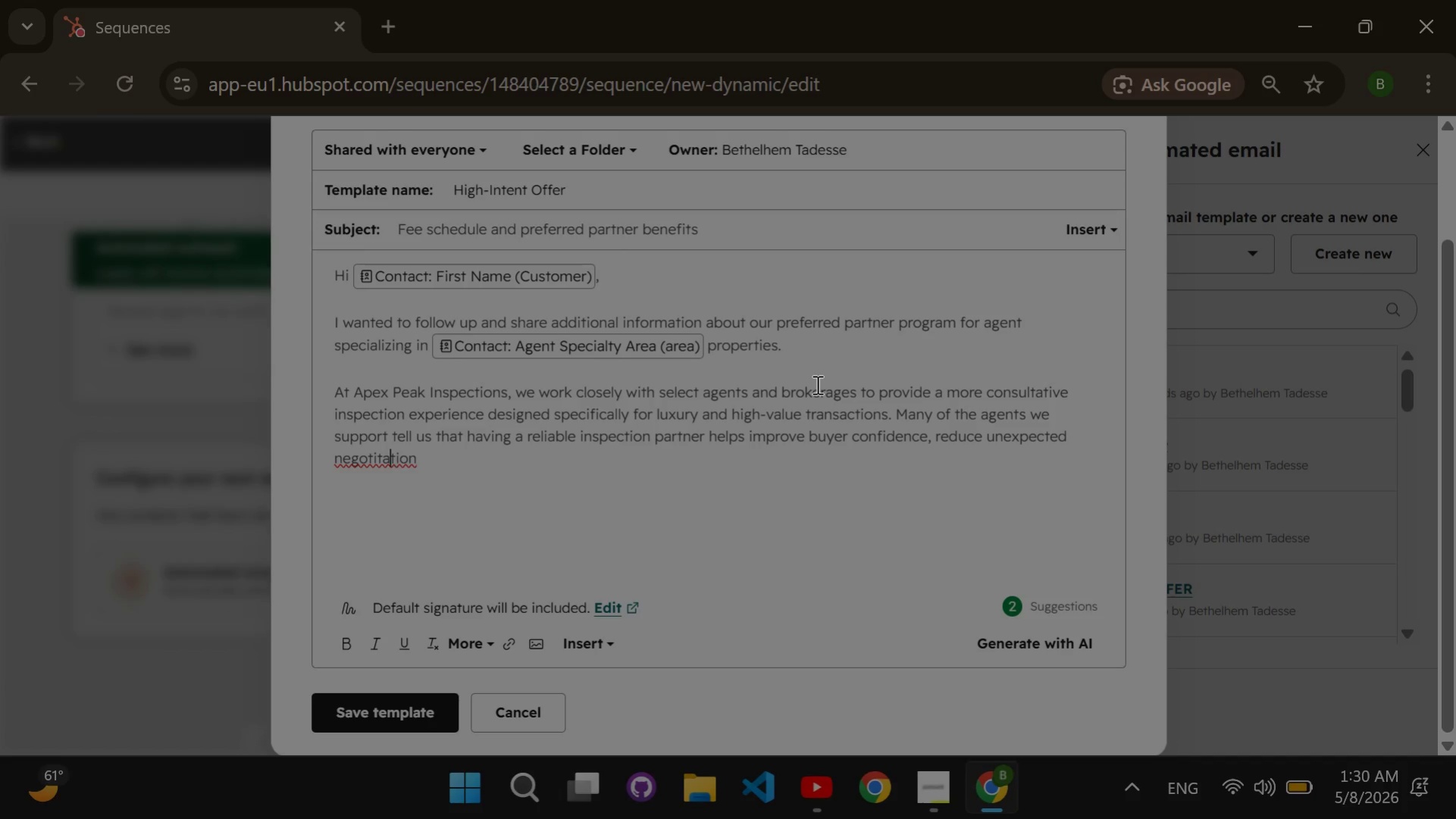 
key(ArrowLeft)
 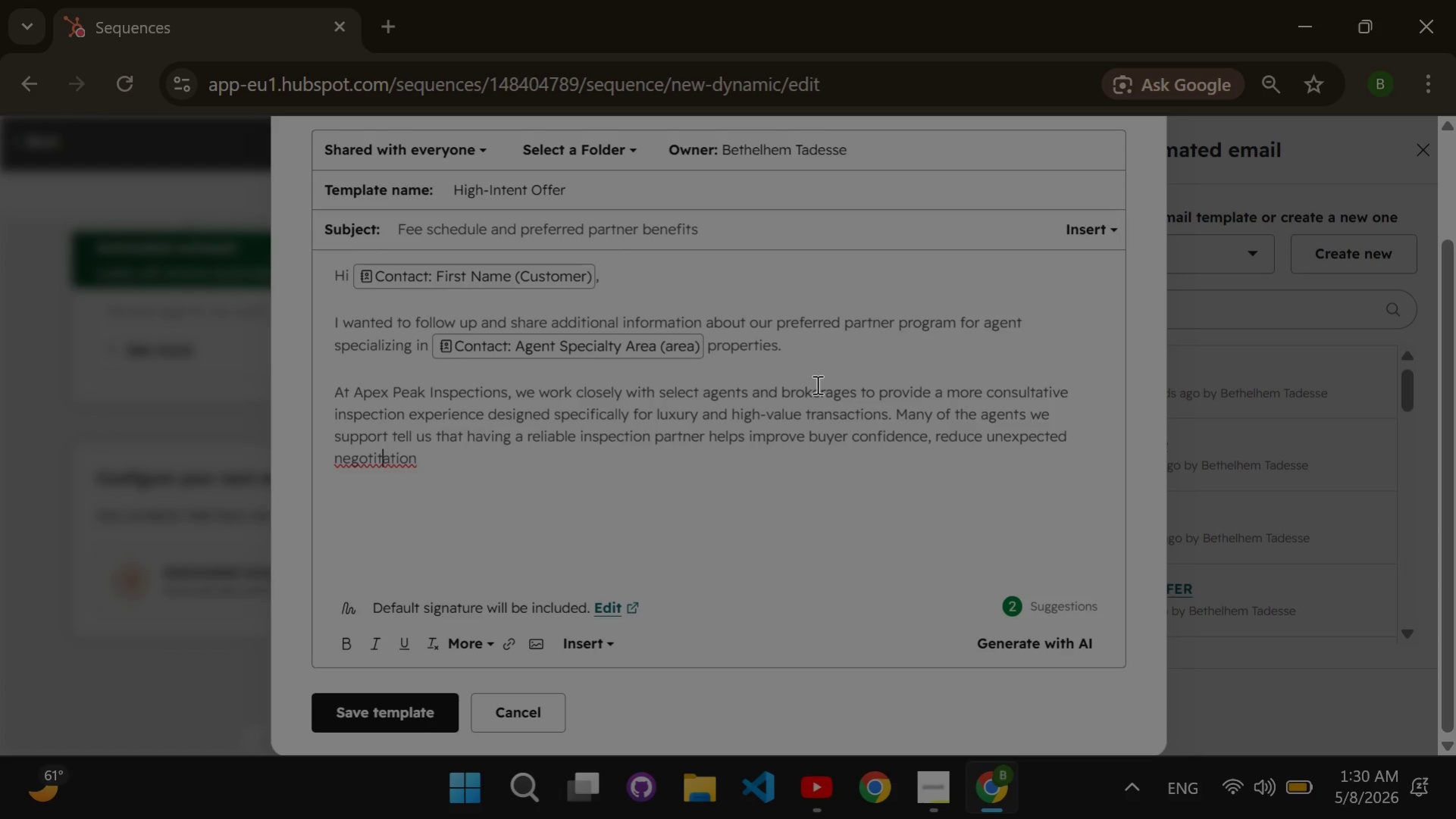 
key(ArrowLeft)
 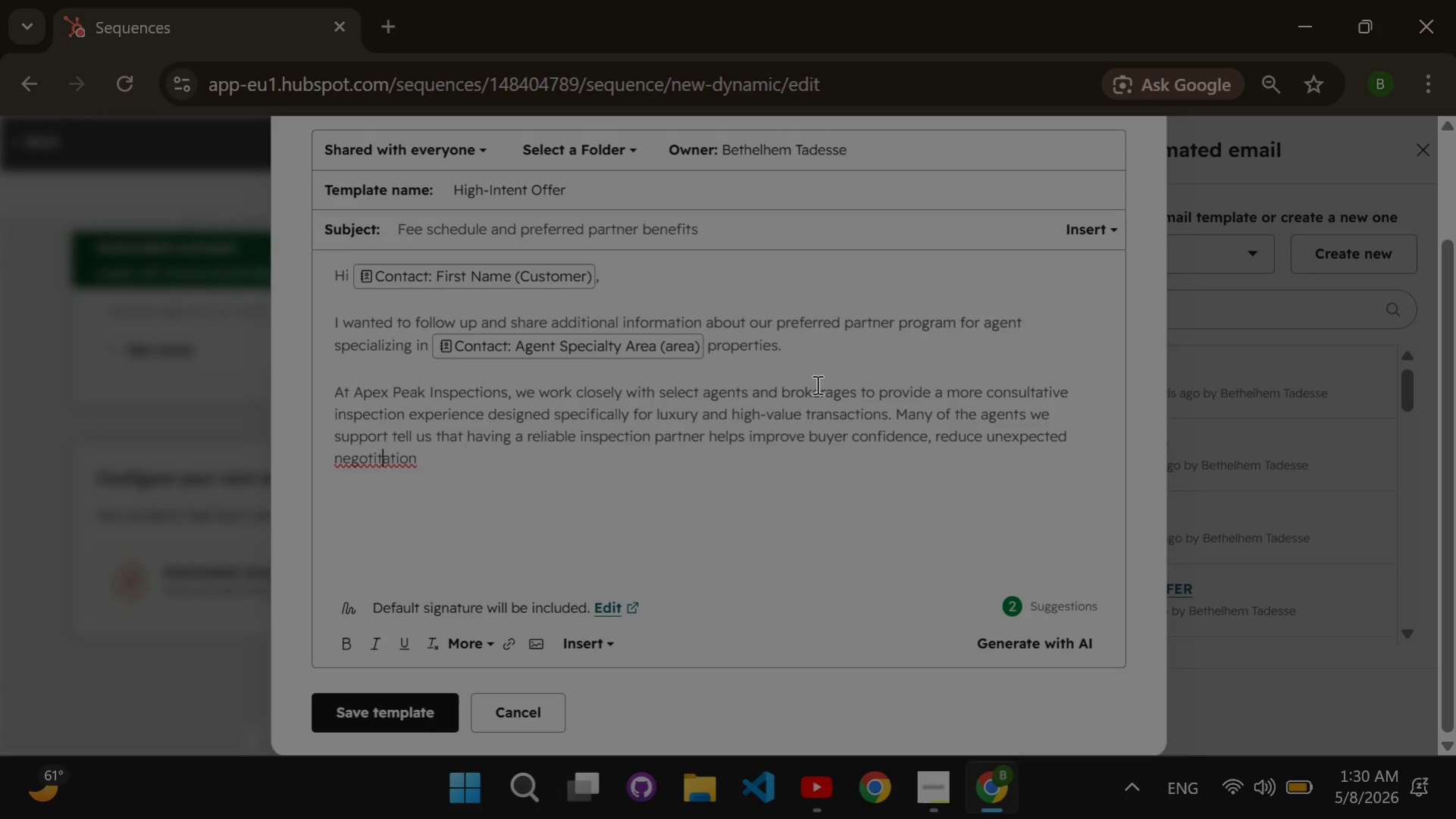 
key(ArrowLeft)
 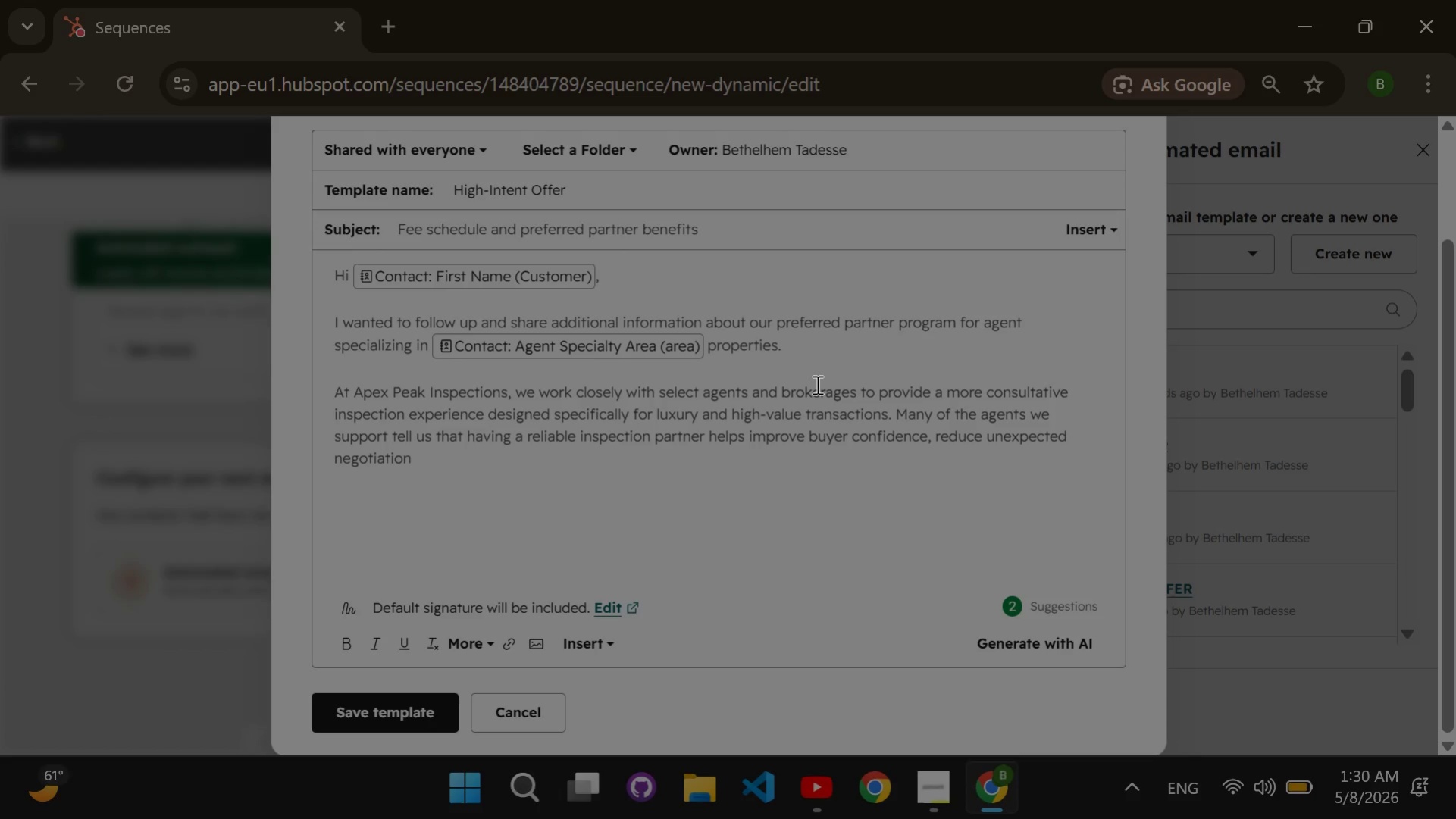 
key(Backspace)
 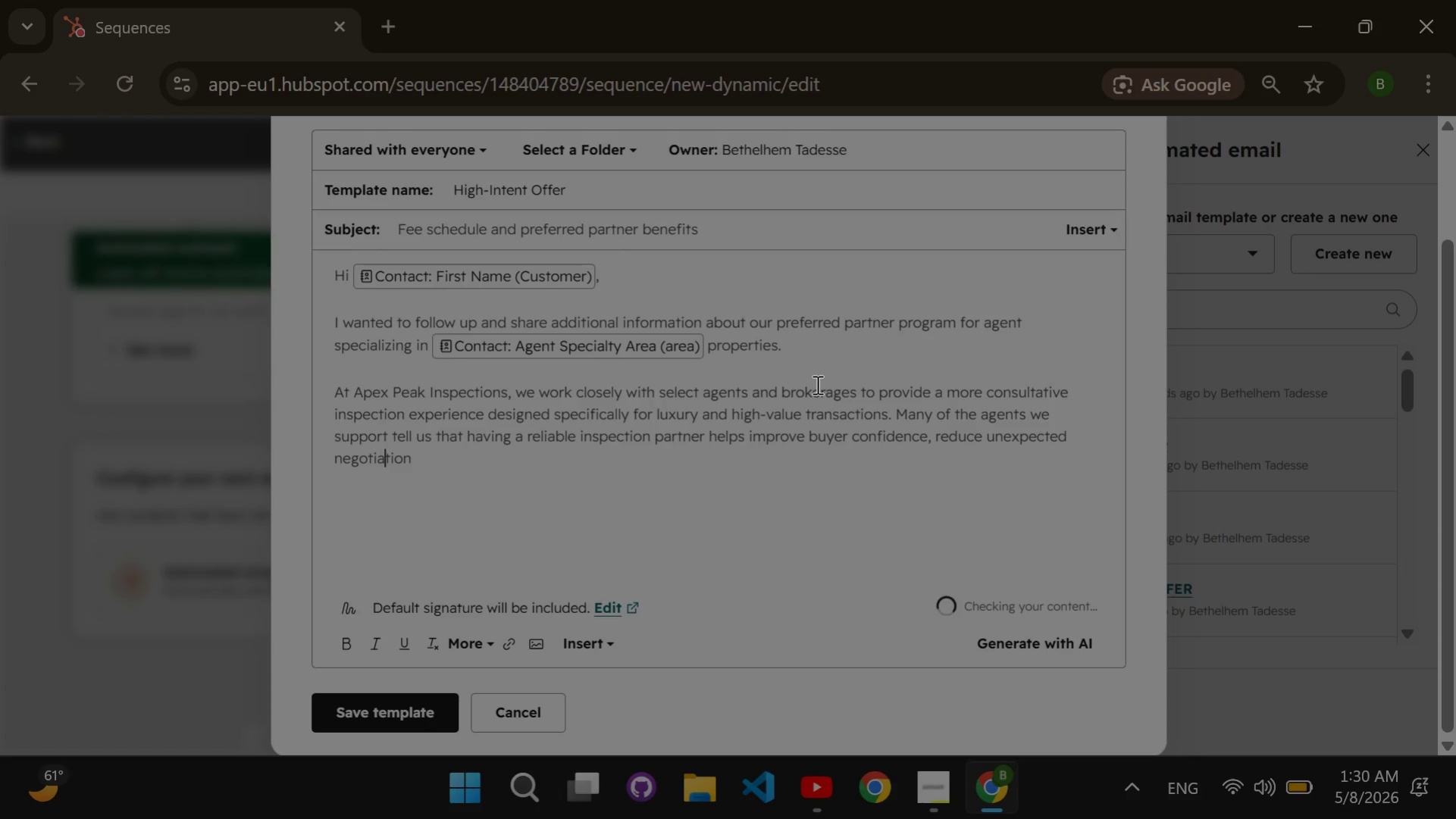 
hold_key(key=ArrowRight, duration=0.72)
 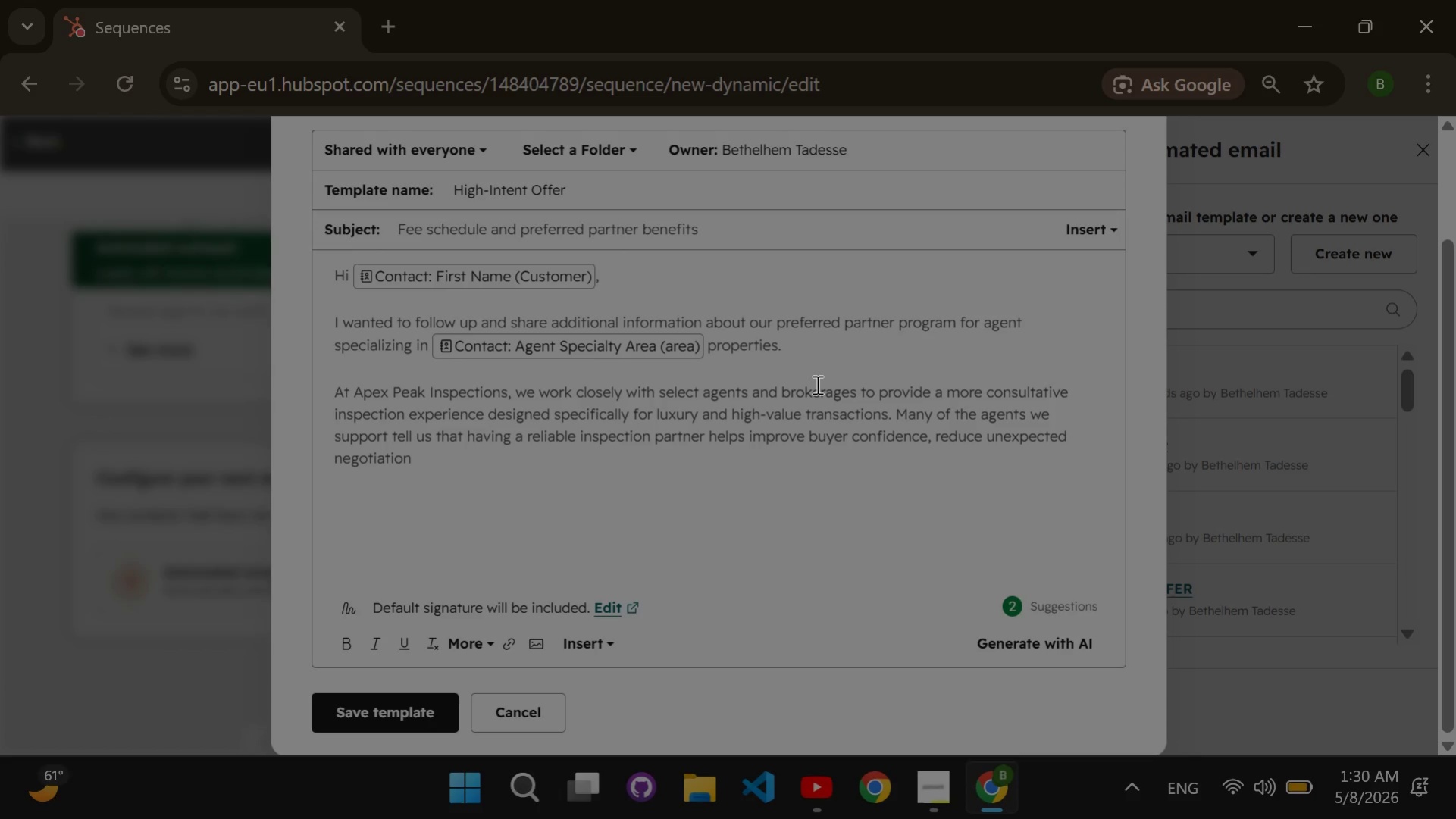 
type(issues, and creat smoother closing overall.)
 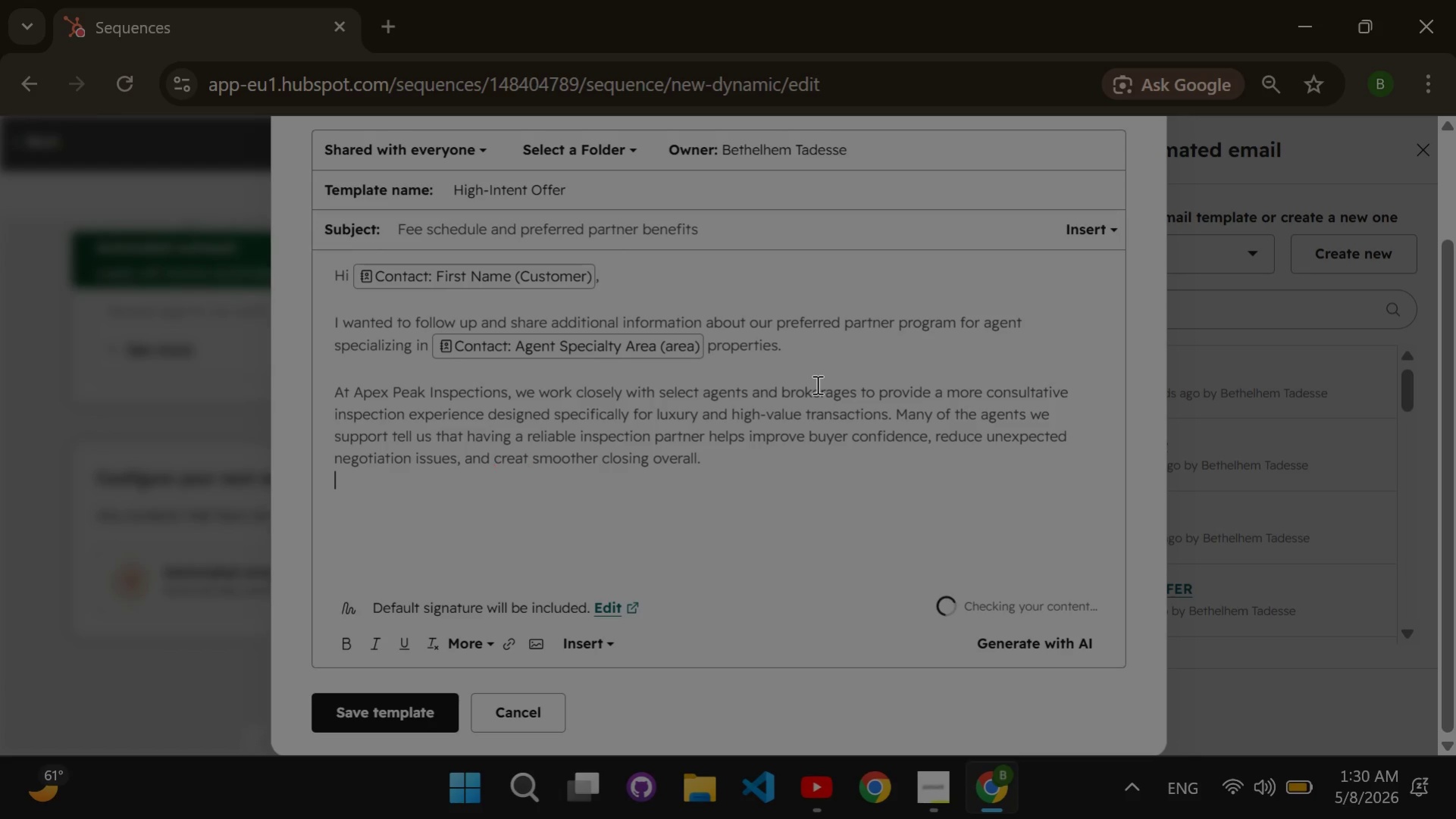 
key(Enter)
 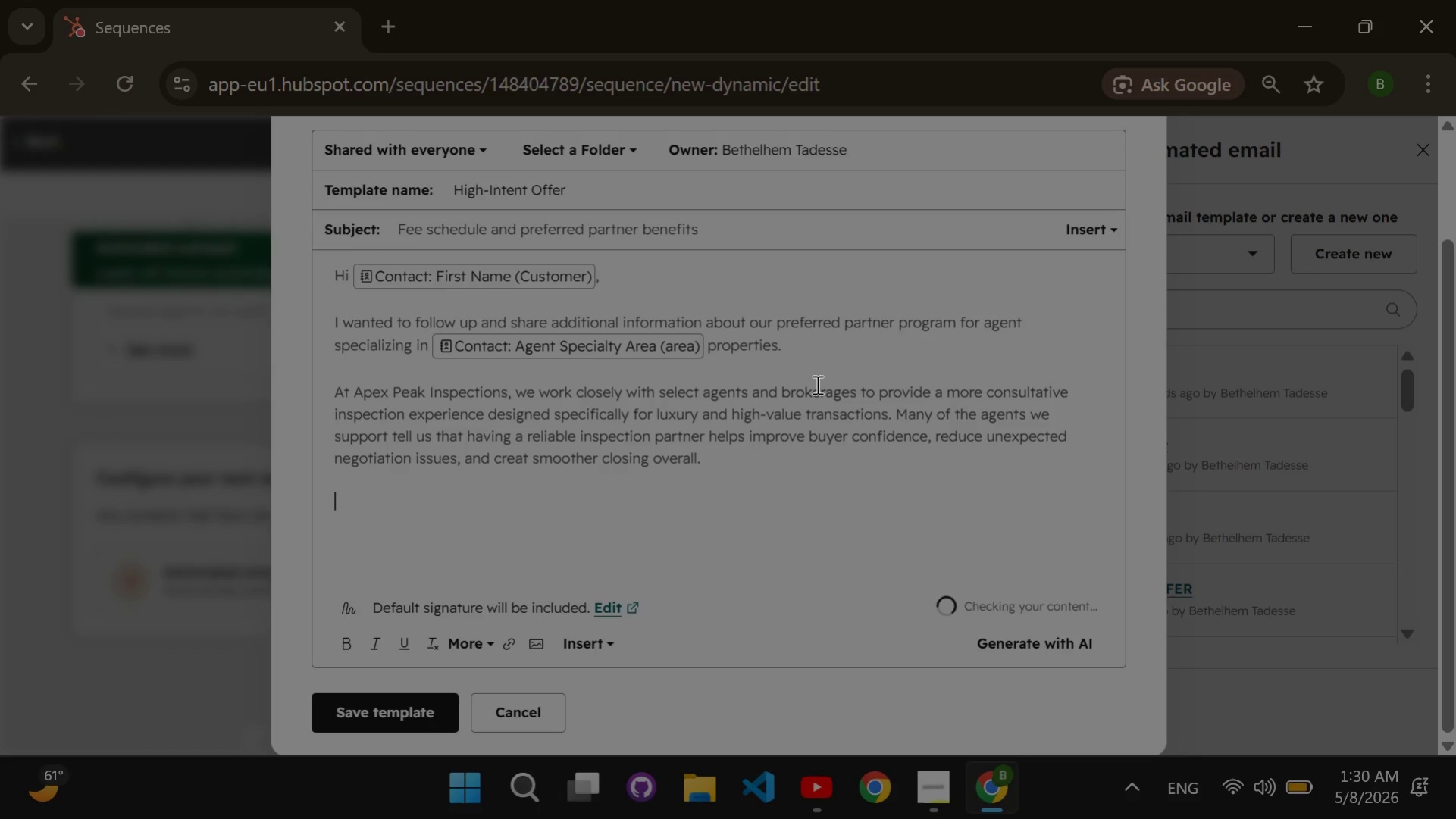 
key(Enter)
 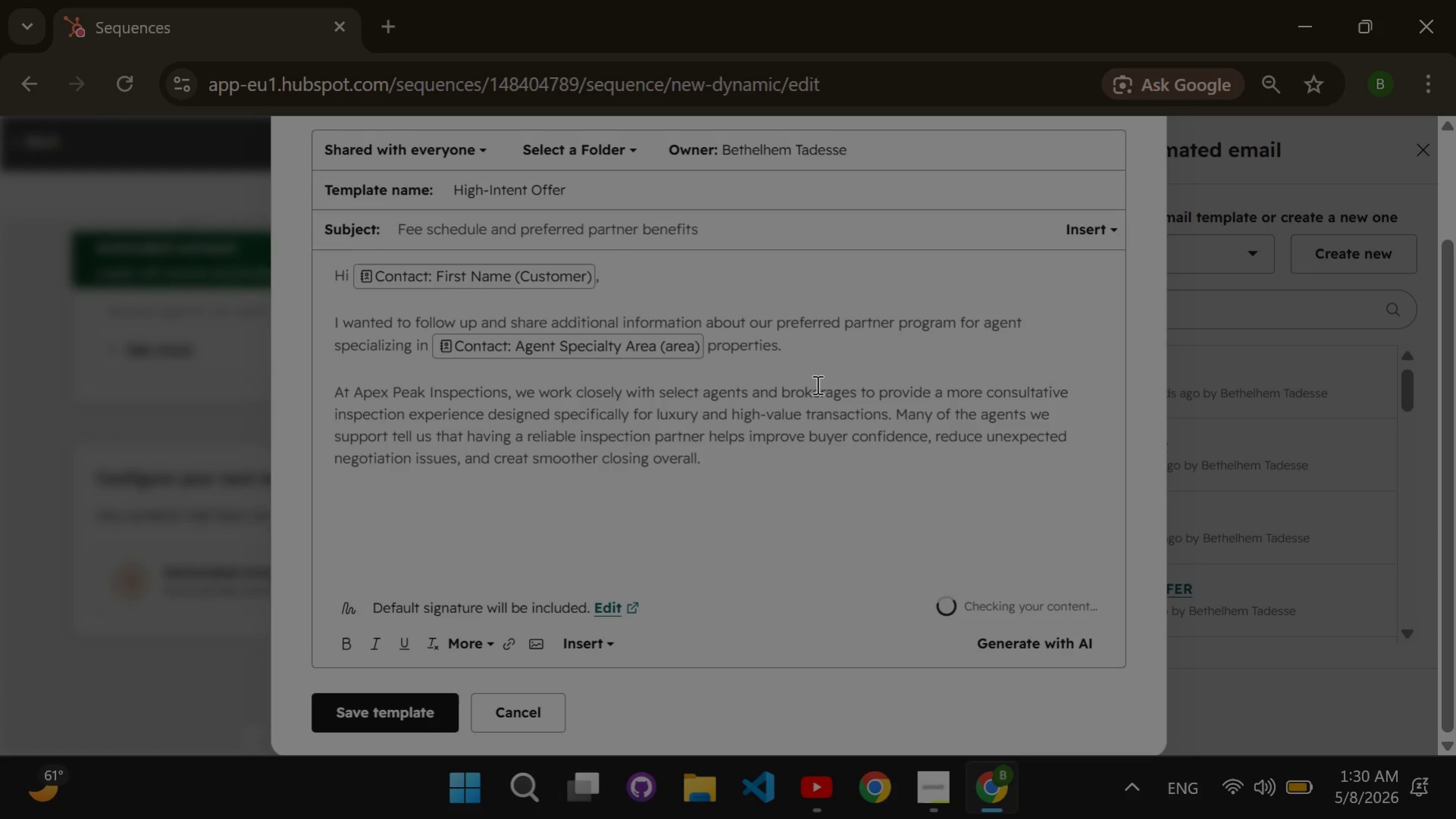 
type(Our Pred)
key(Backspace)
type(fferred)
 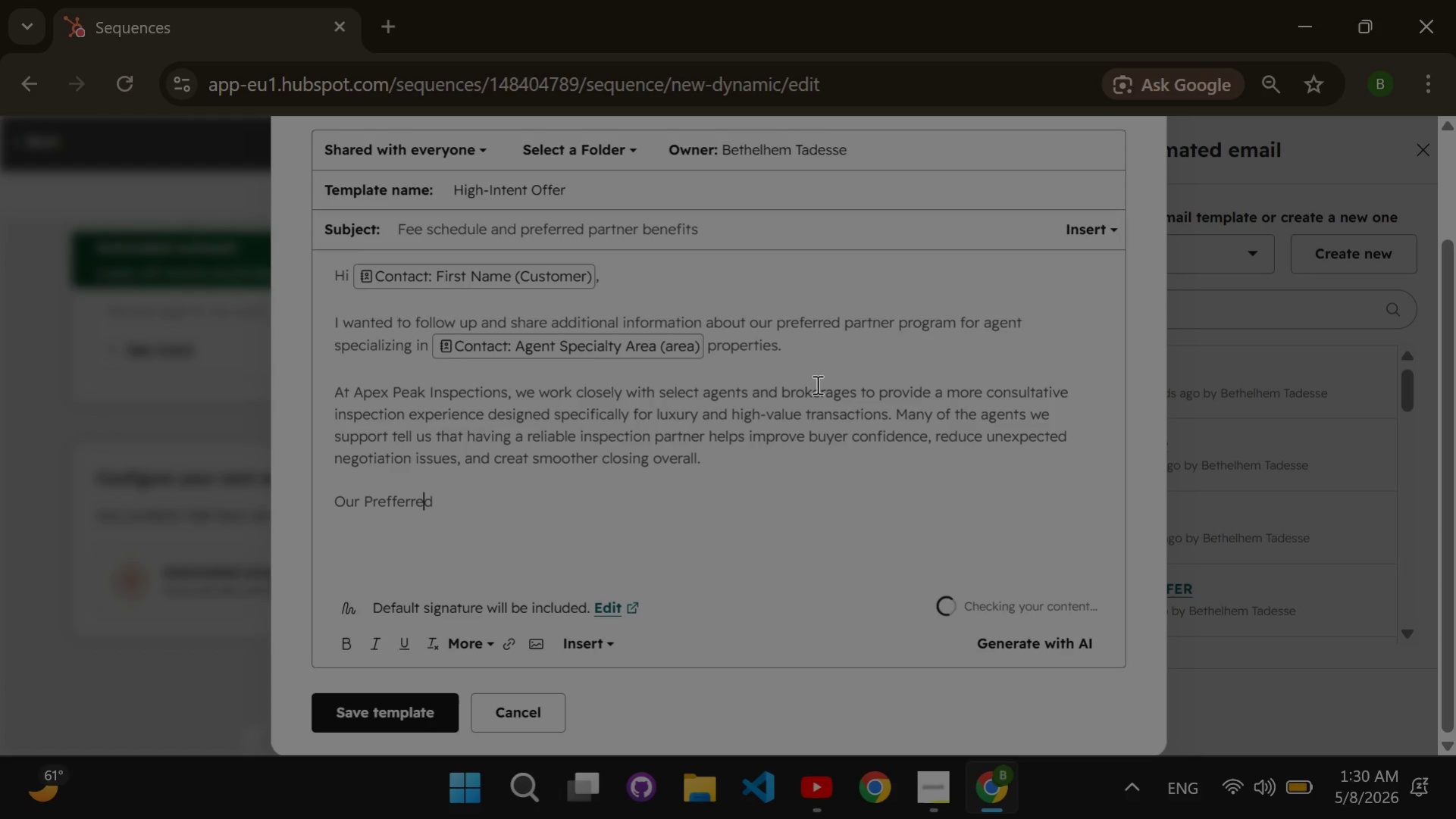 
key(ArrowLeft)
 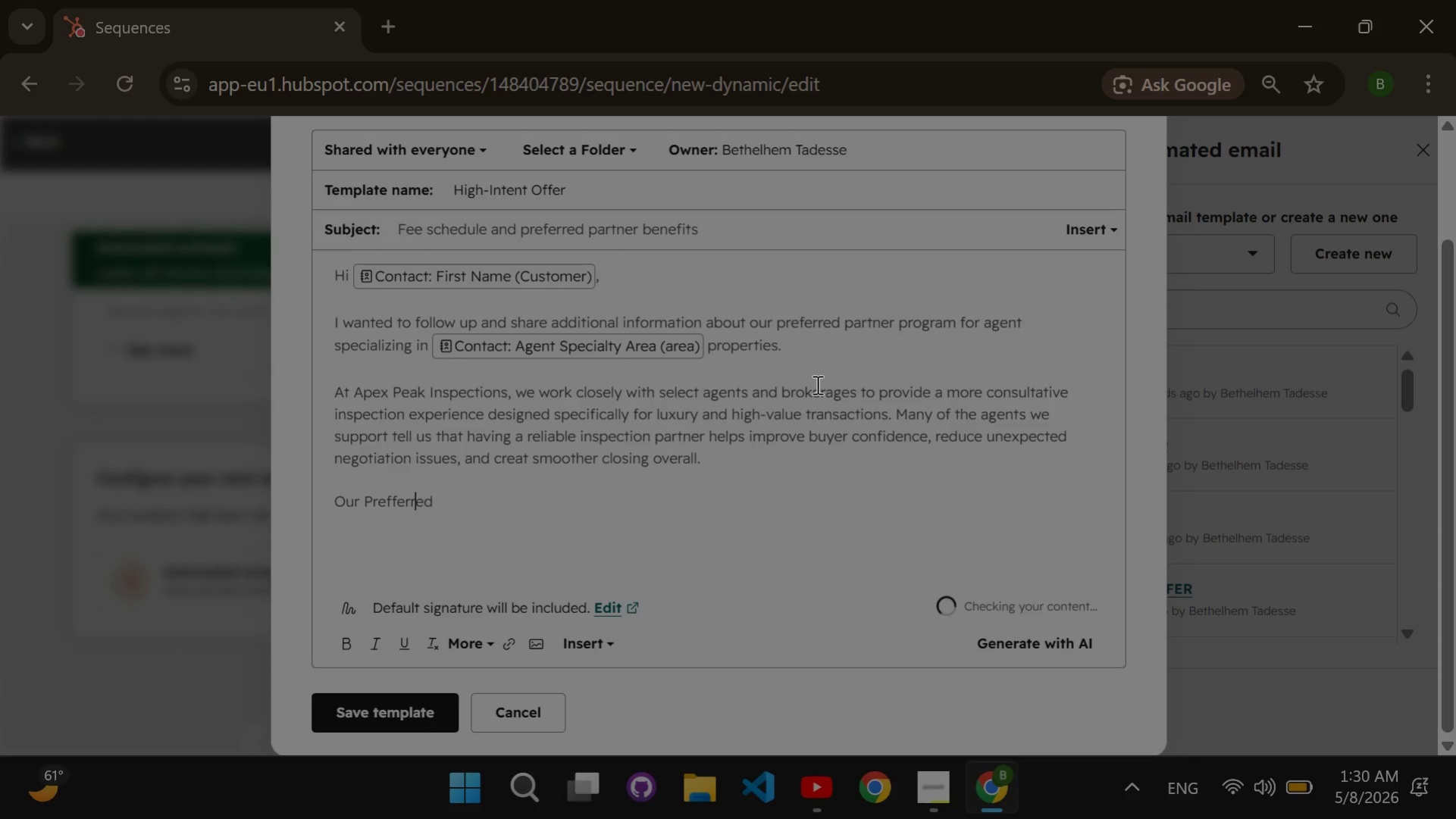 
key(ArrowLeft)
 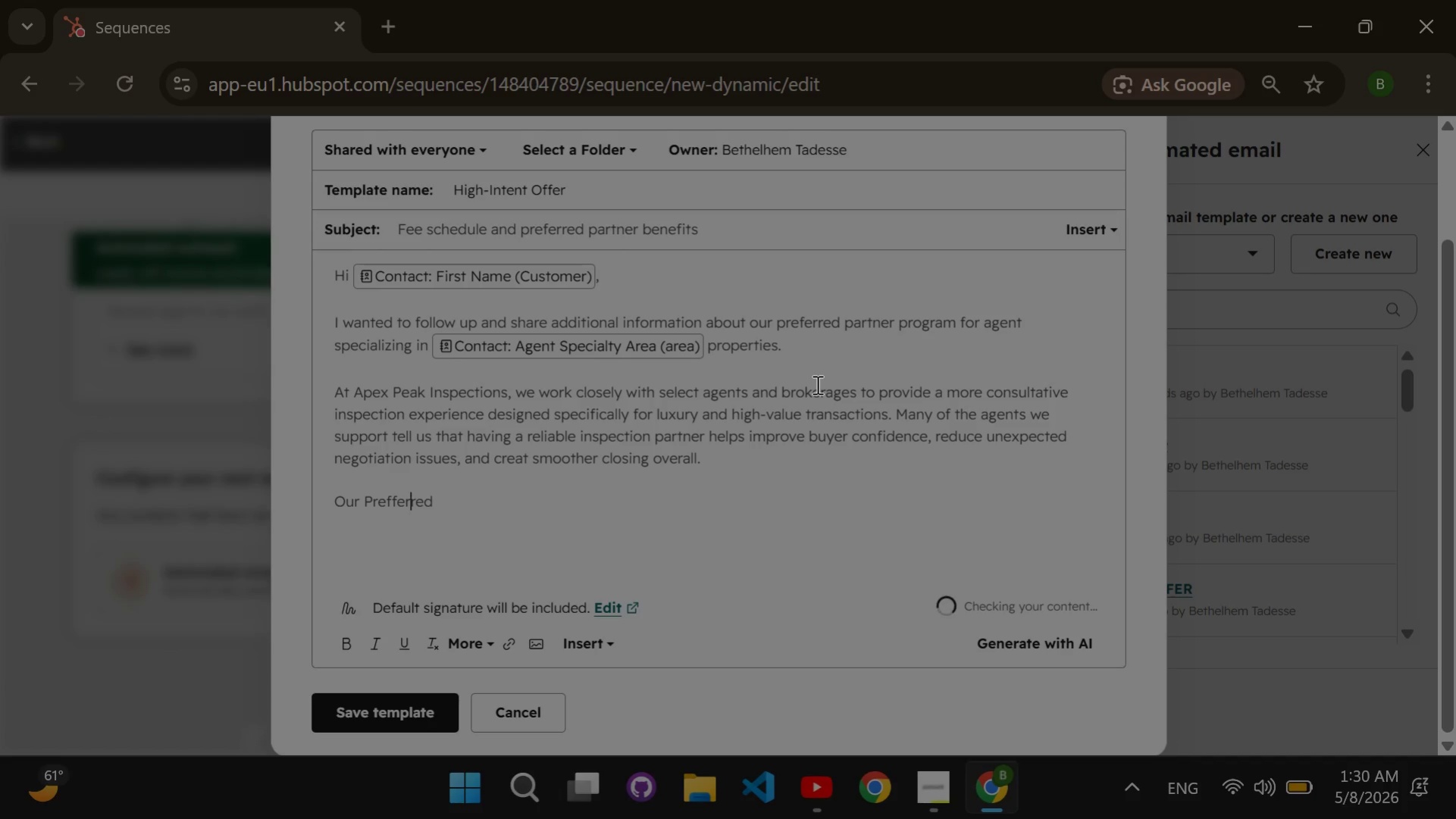 
key(ArrowLeft)
 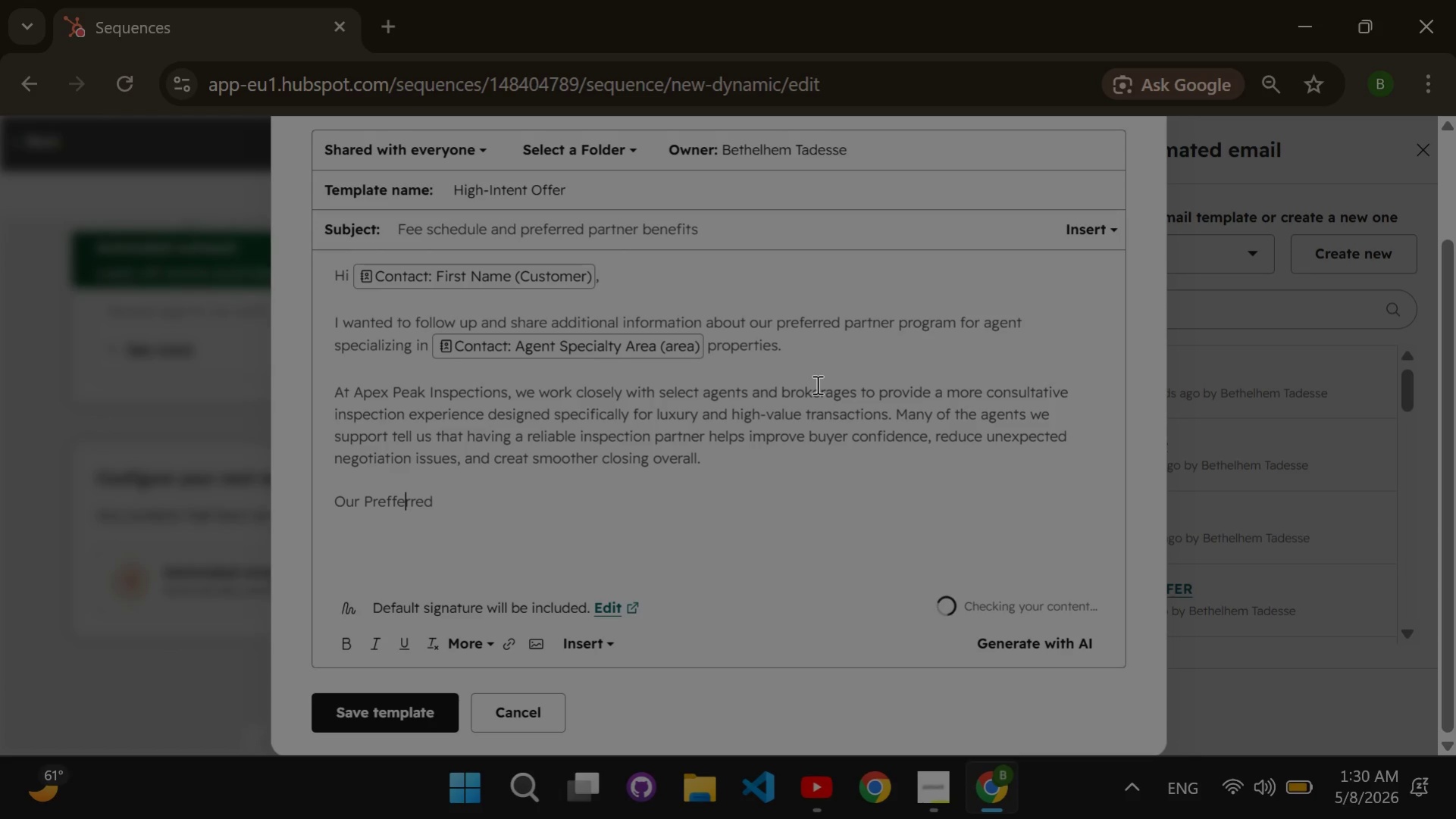 
key(ArrowLeft)
 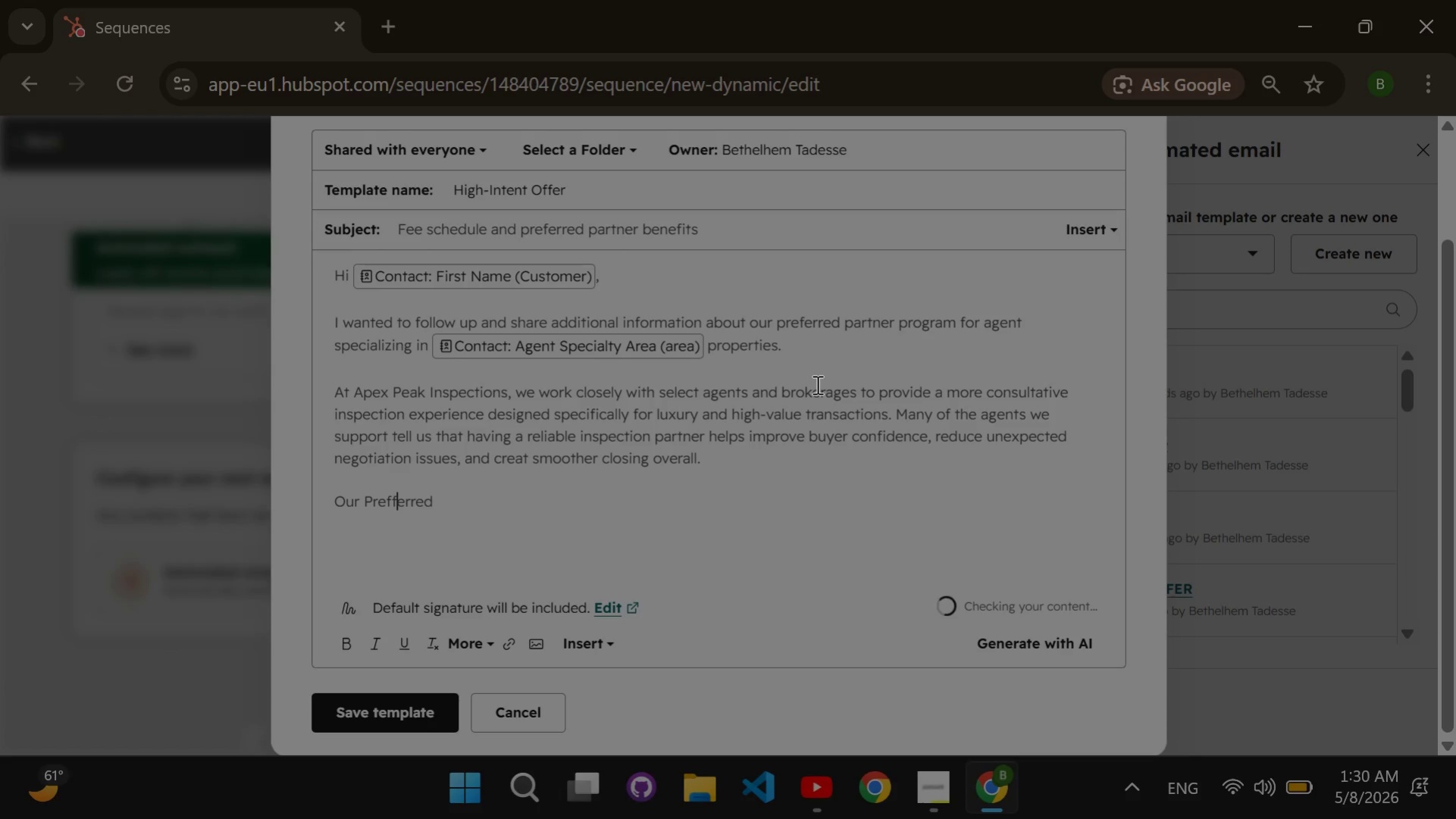 
key(ArrowLeft)
 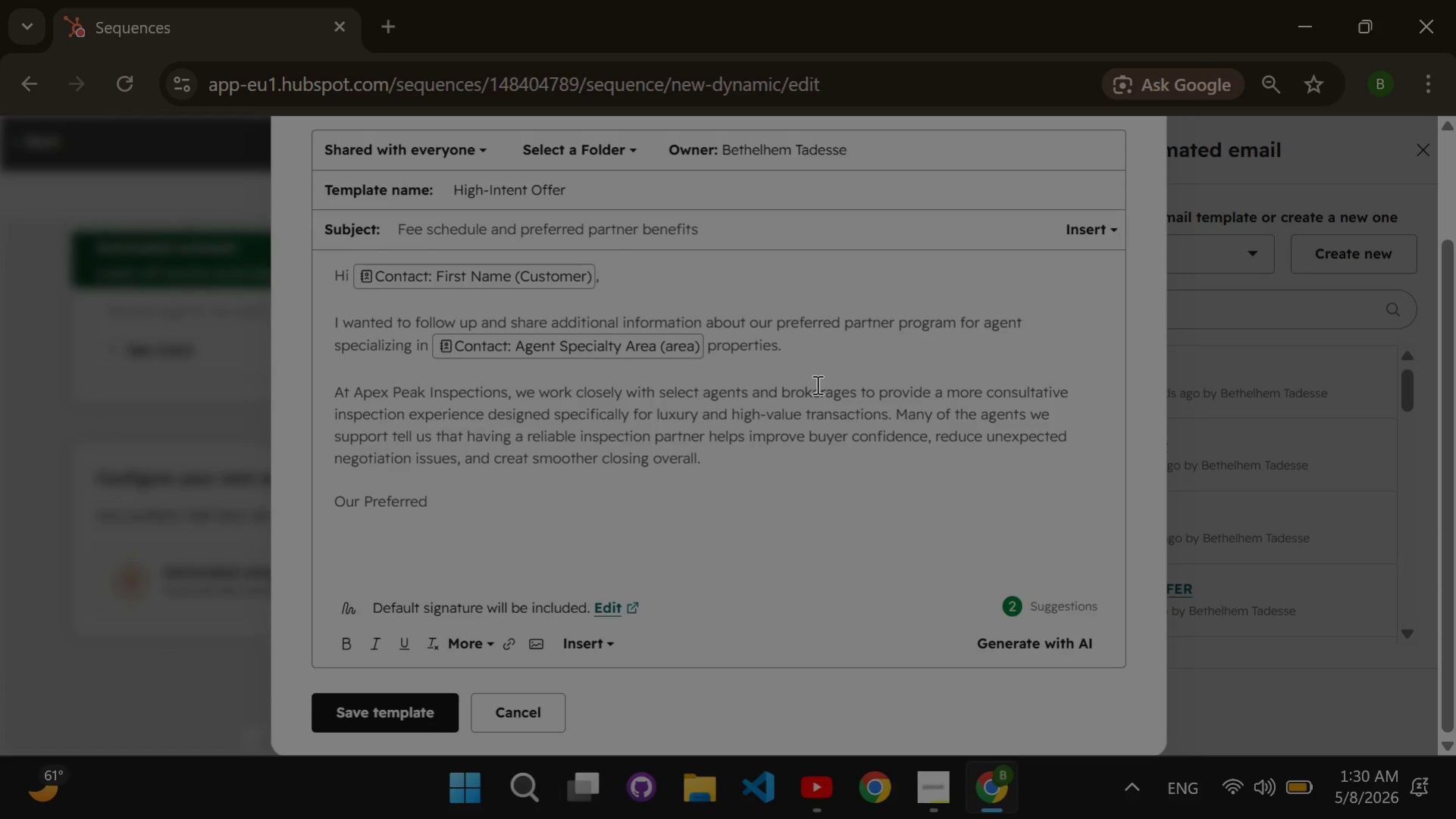 
key(Backspace)
 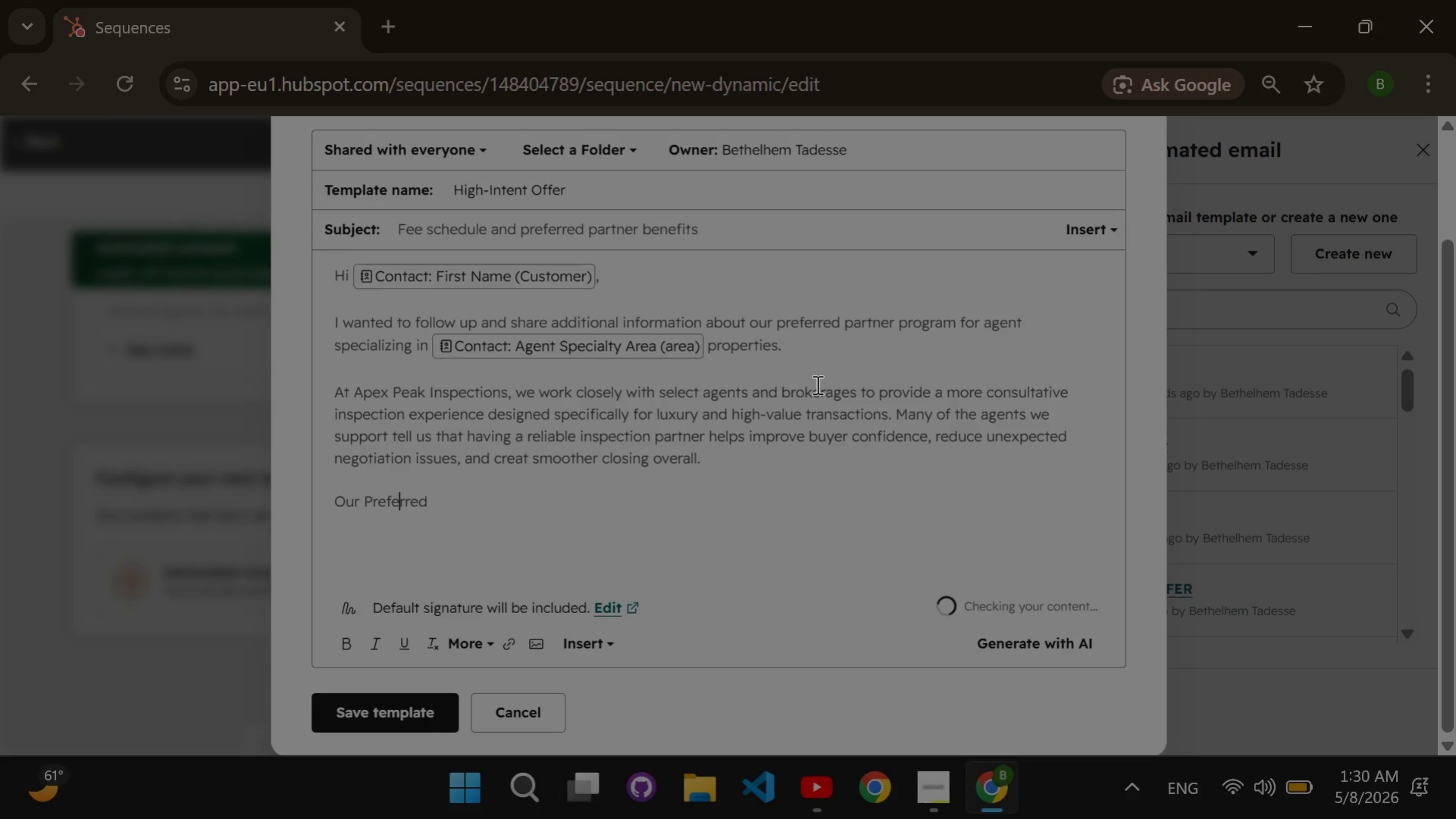 
hold_key(key=ArrowRight, duration=0.59)
 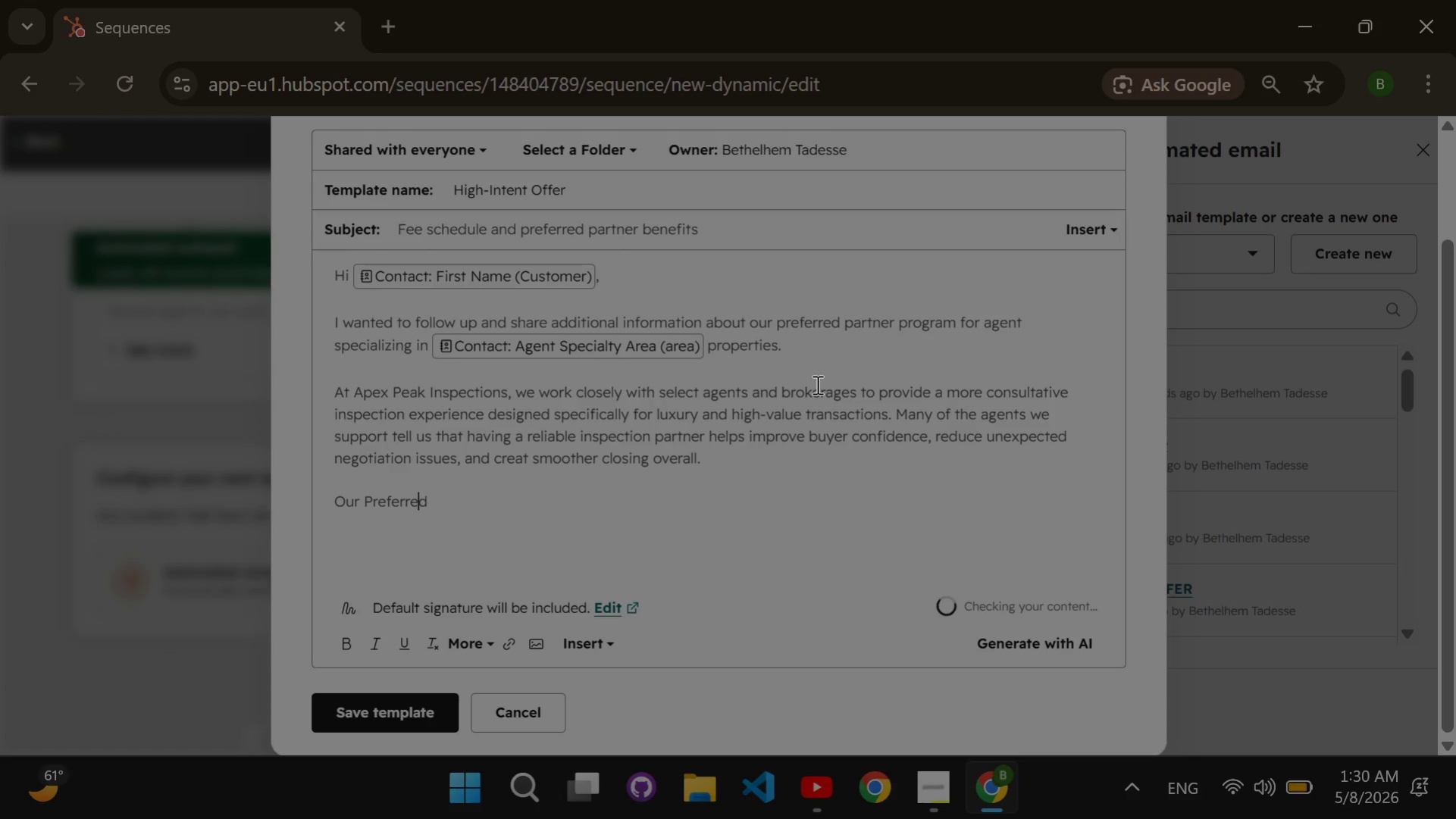 
key(ArrowRight)
 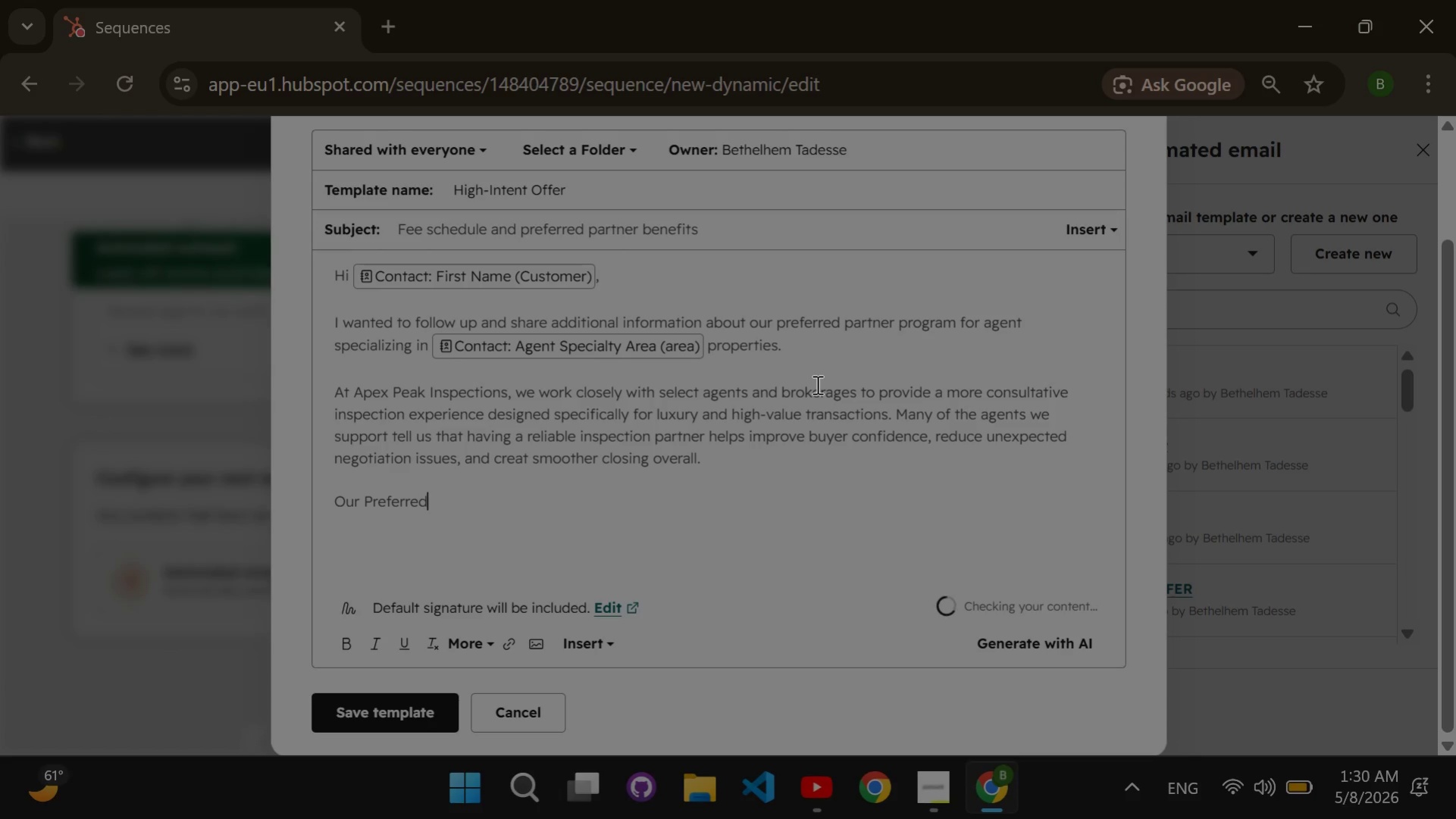 
key(ArrowRight)
 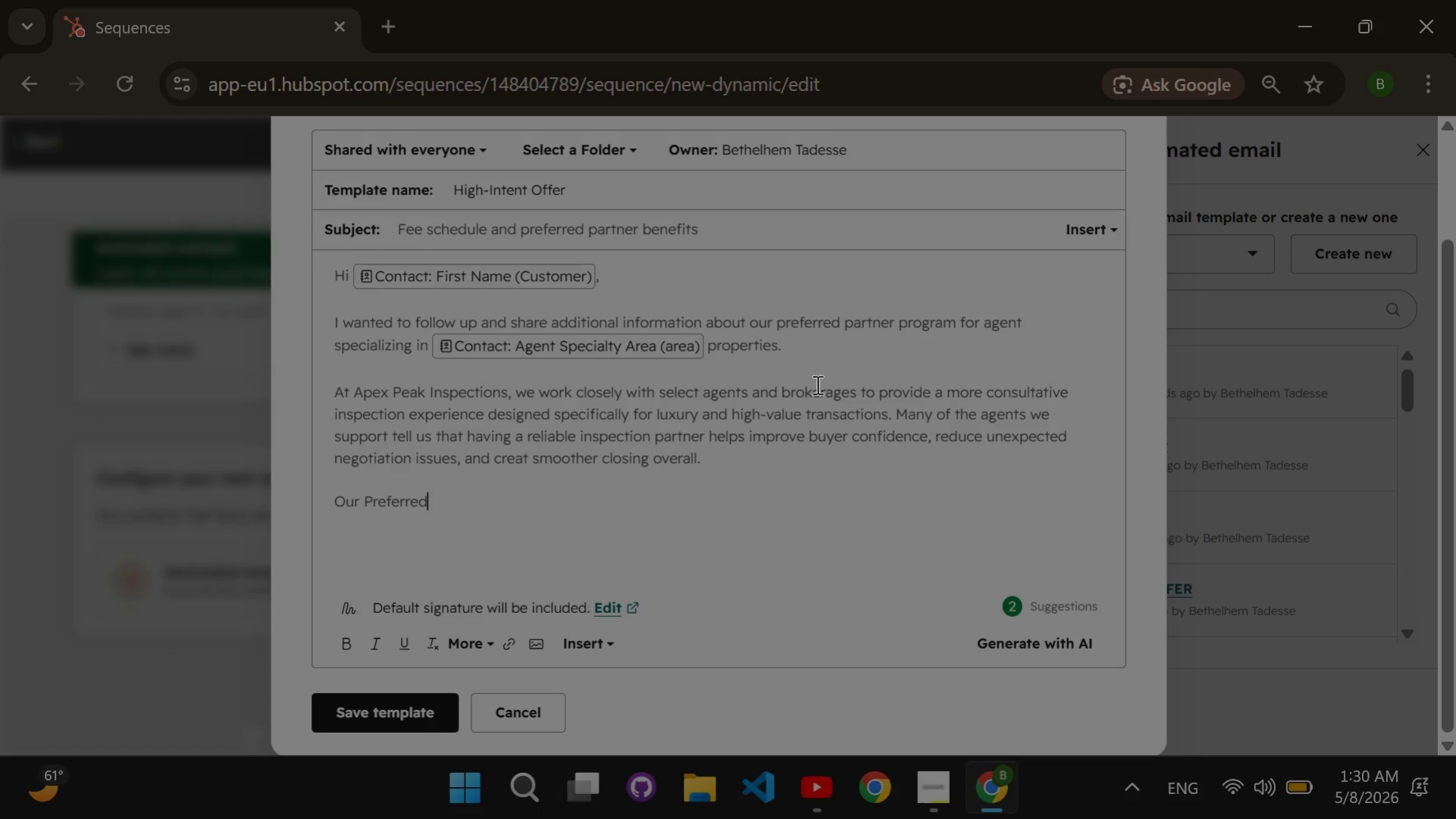 
type( partner program includes:)
 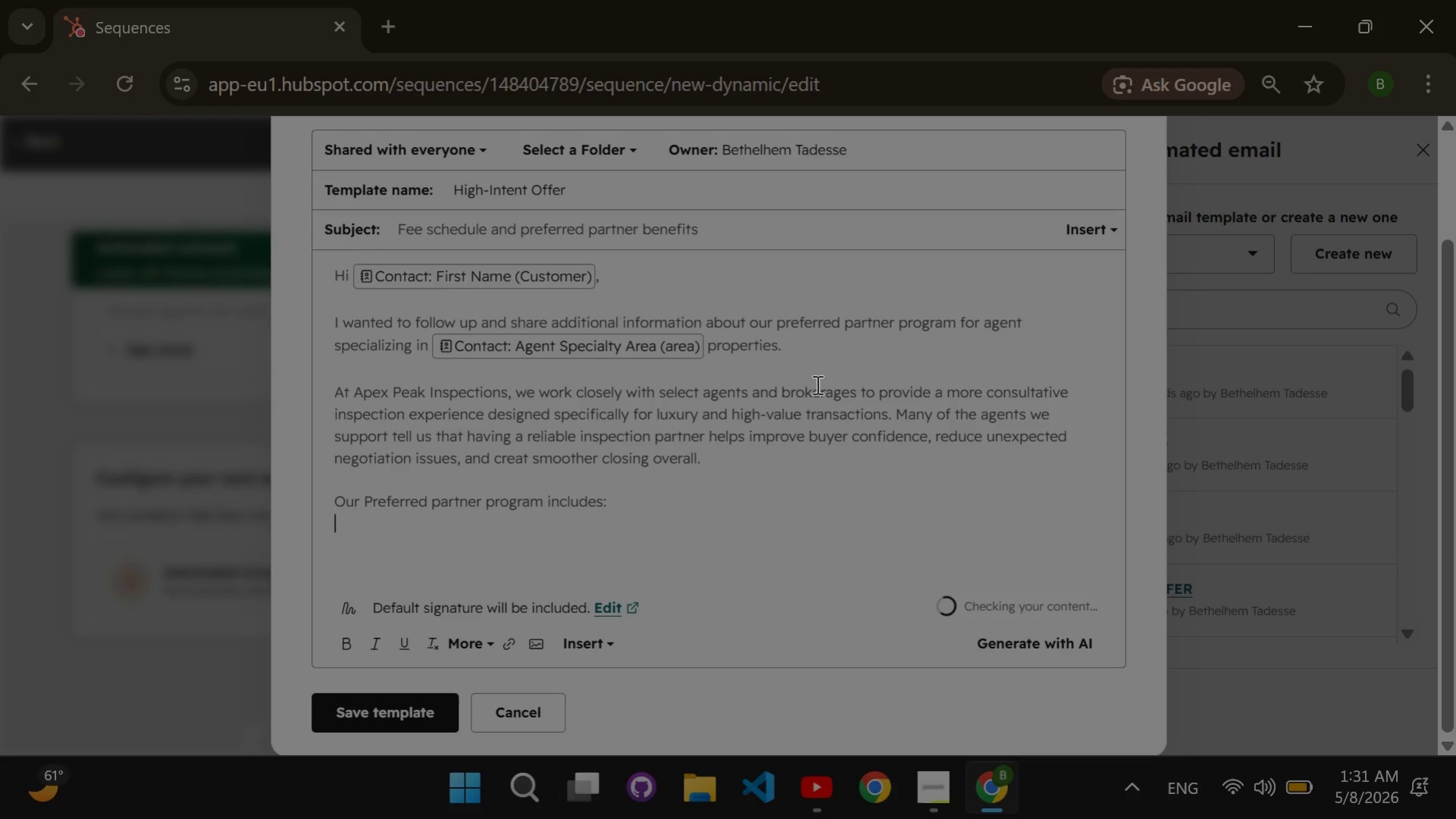 
key(Enter)
 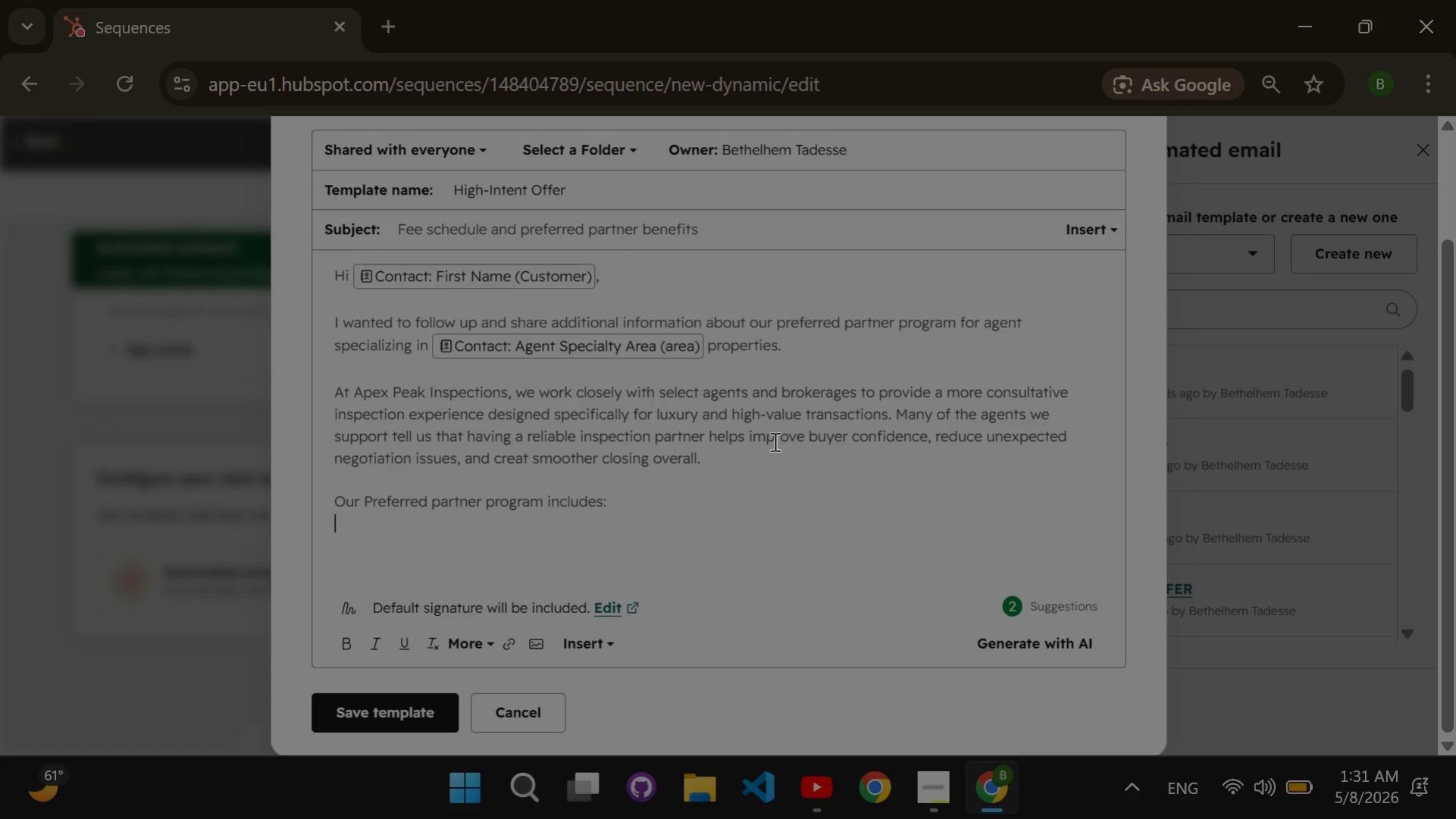 
wait(7.05)
 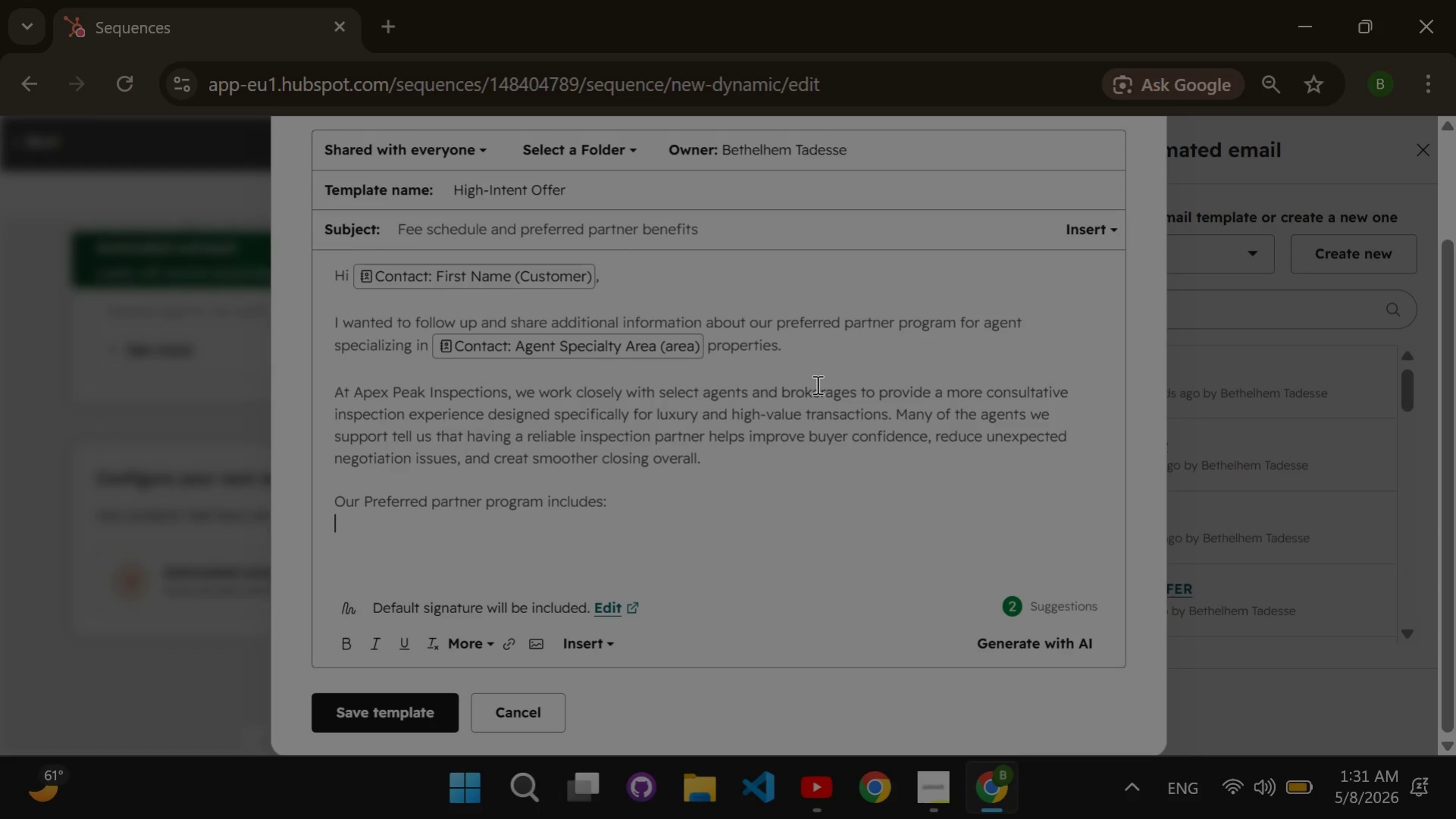 
left_click([476, 646])
 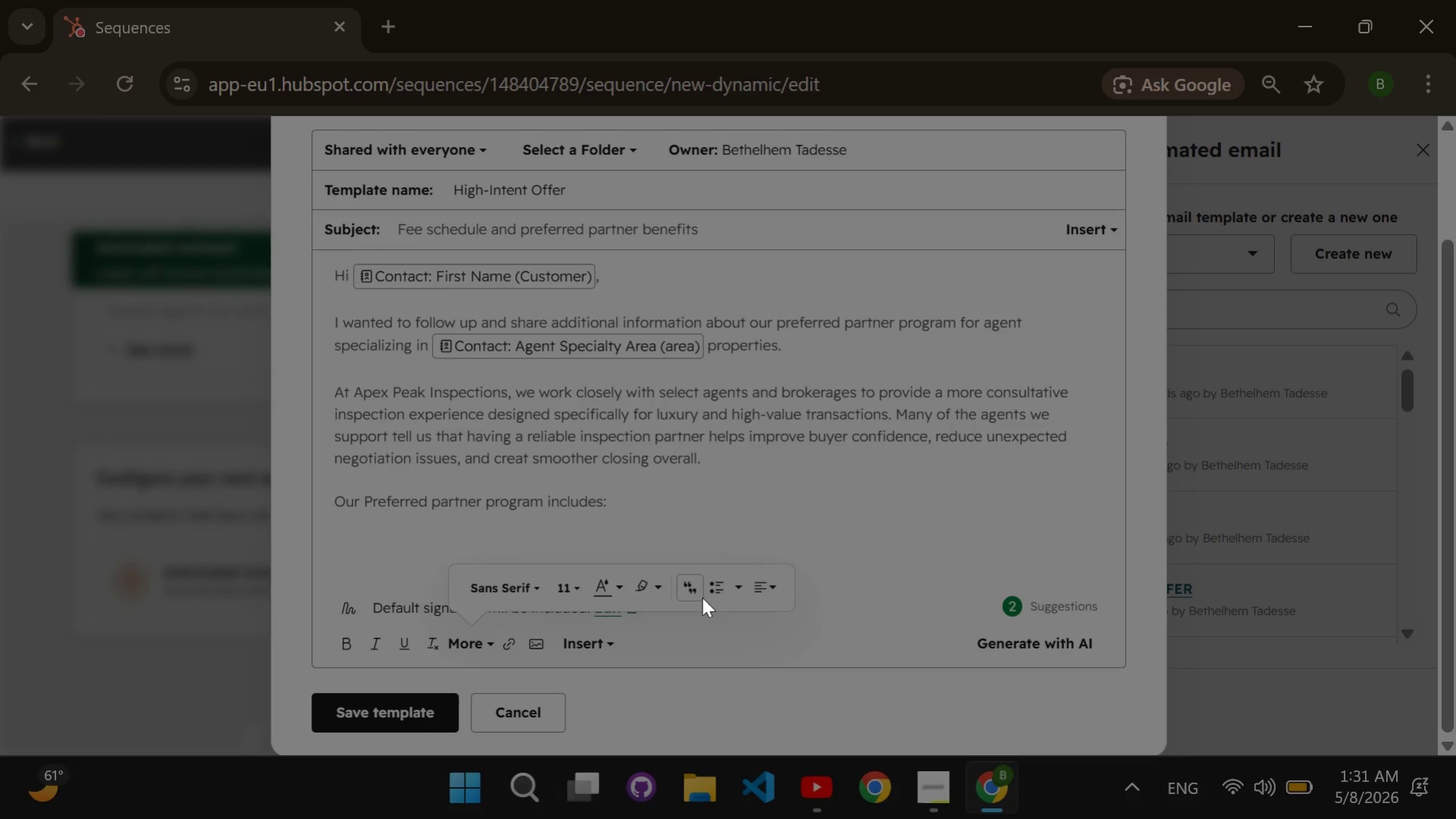 
left_click([709, 592])
 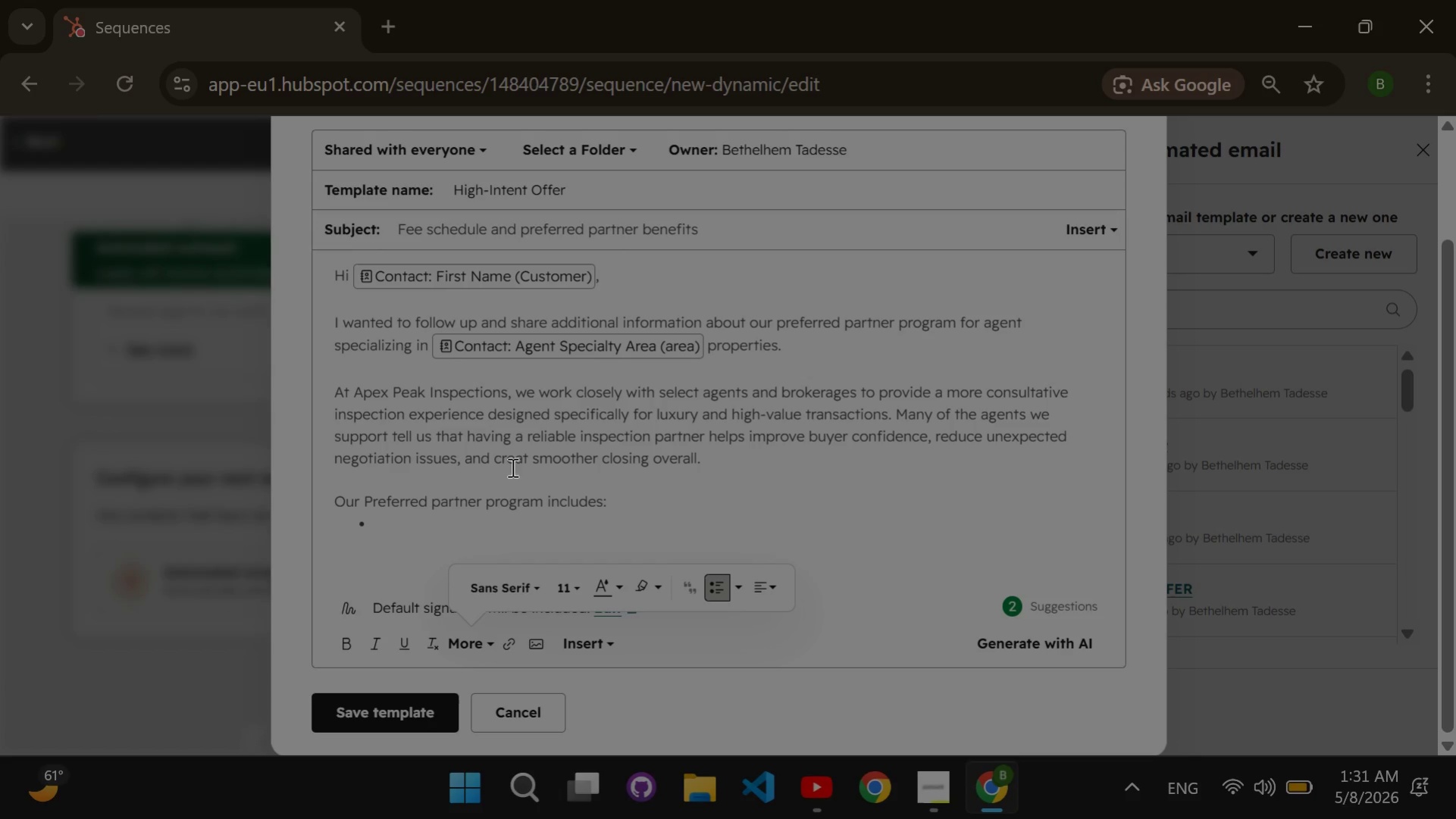 
left_click([427, 533])
 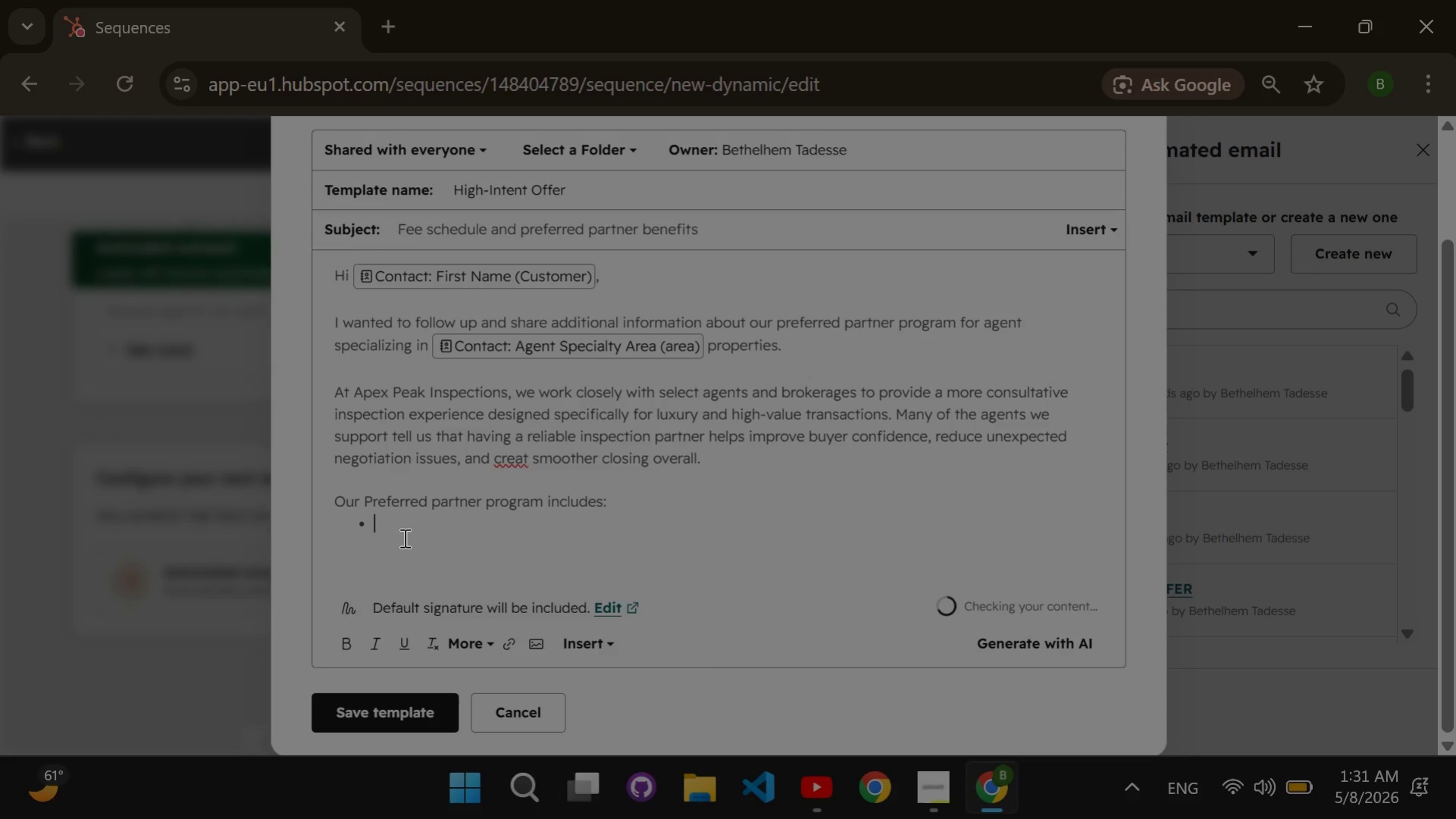 
left_click([402, 538])
 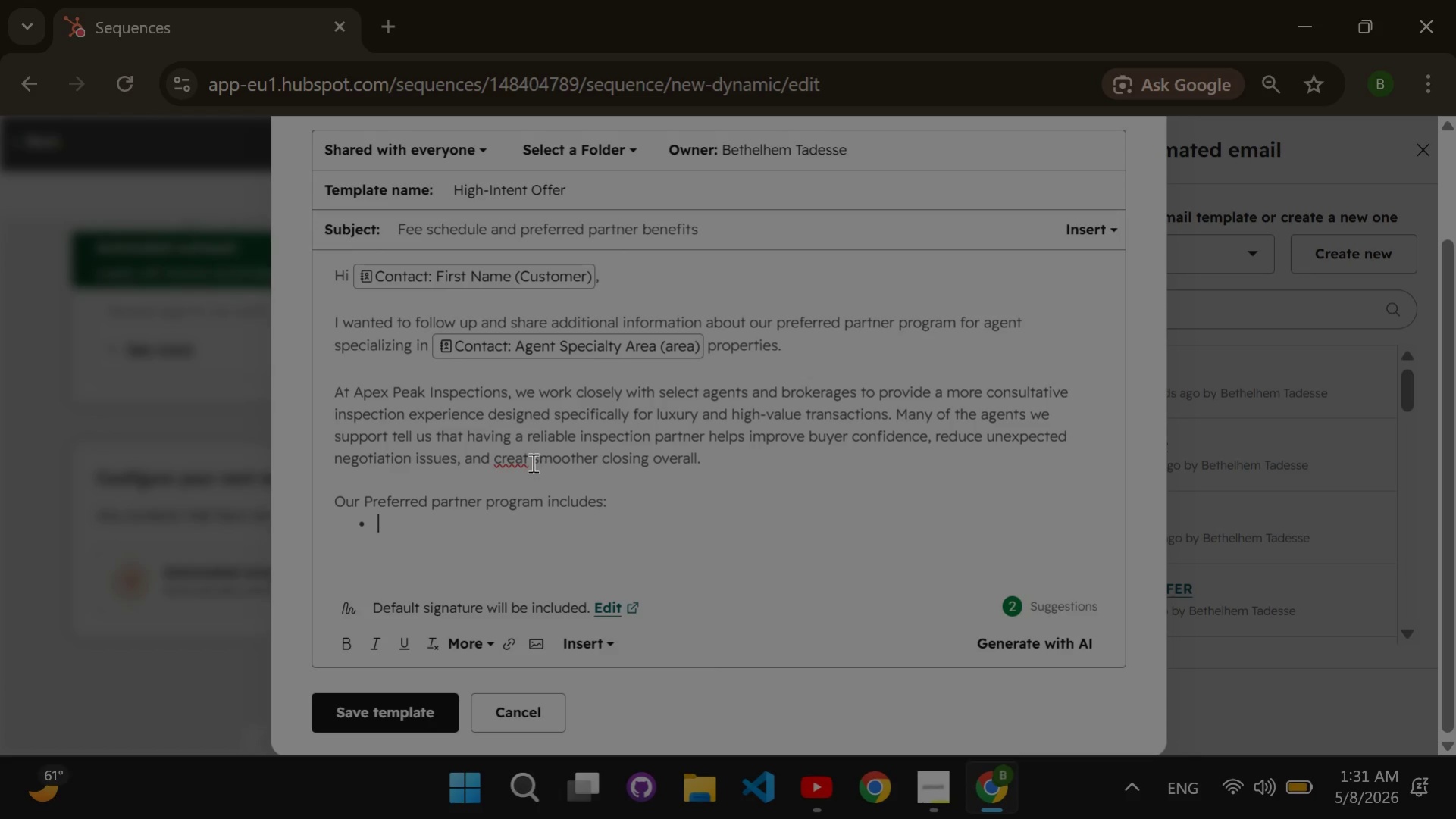 
left_click([531, 462])
 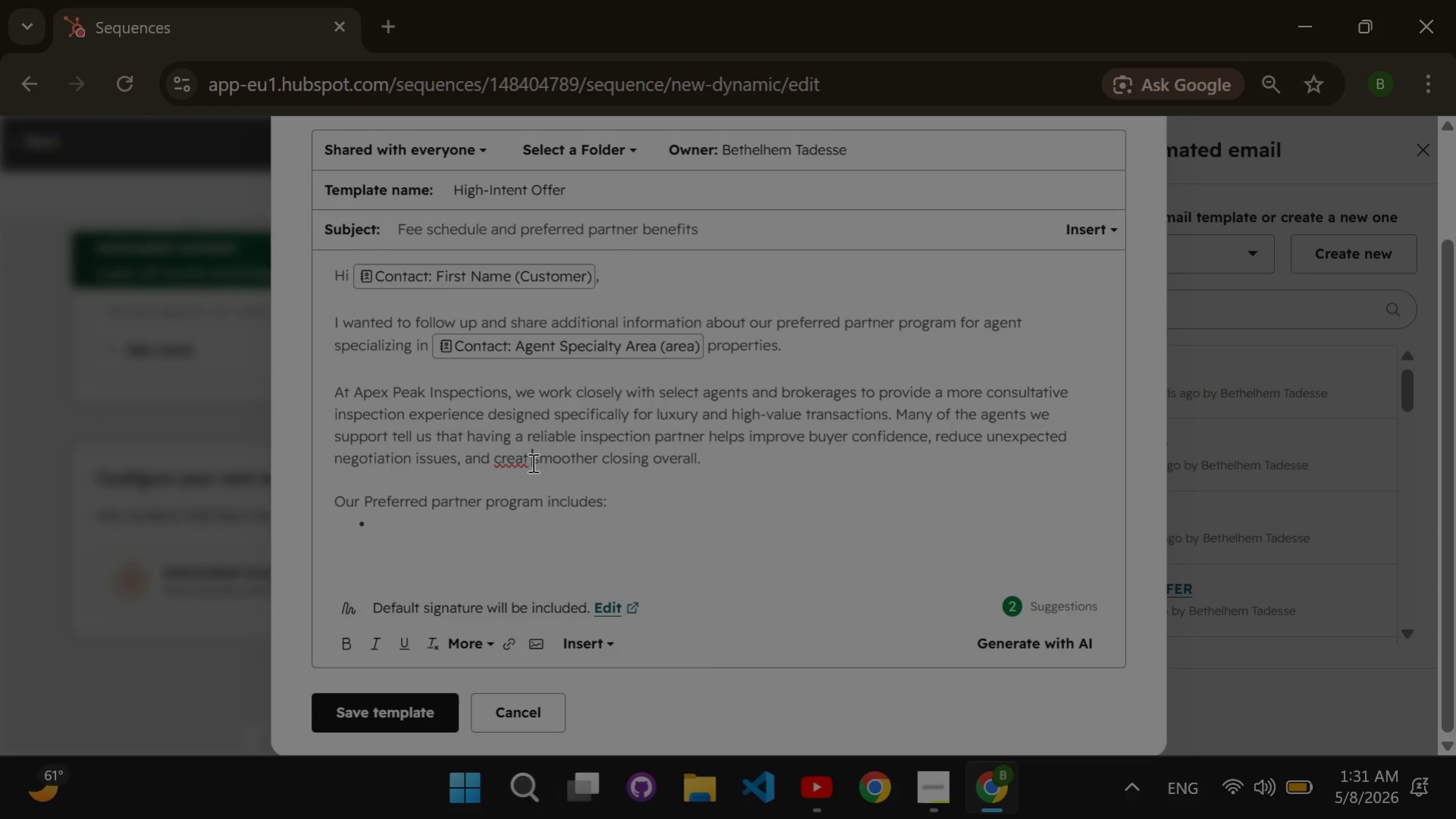 
key(Backspace)
 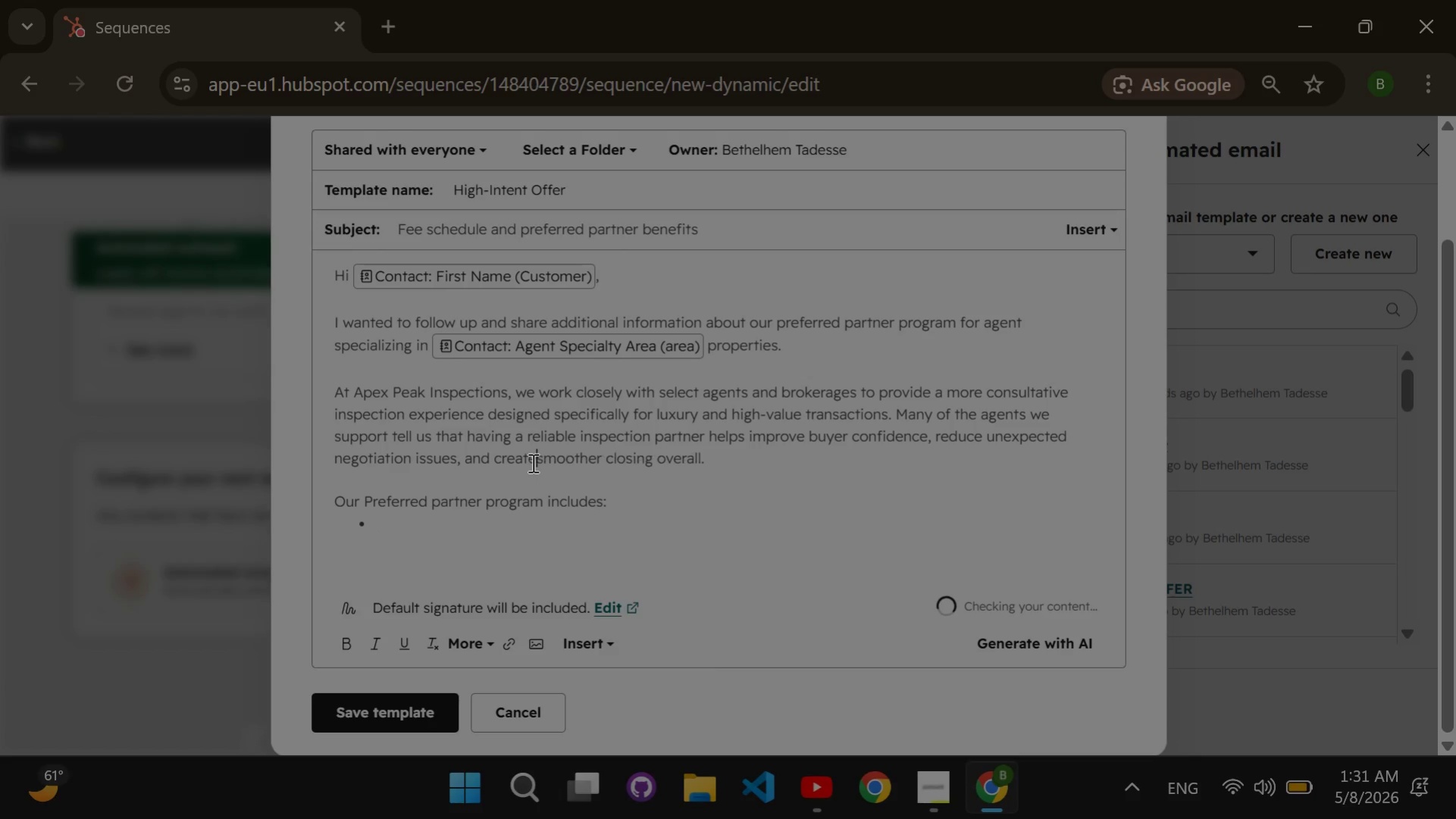 
key(E)
 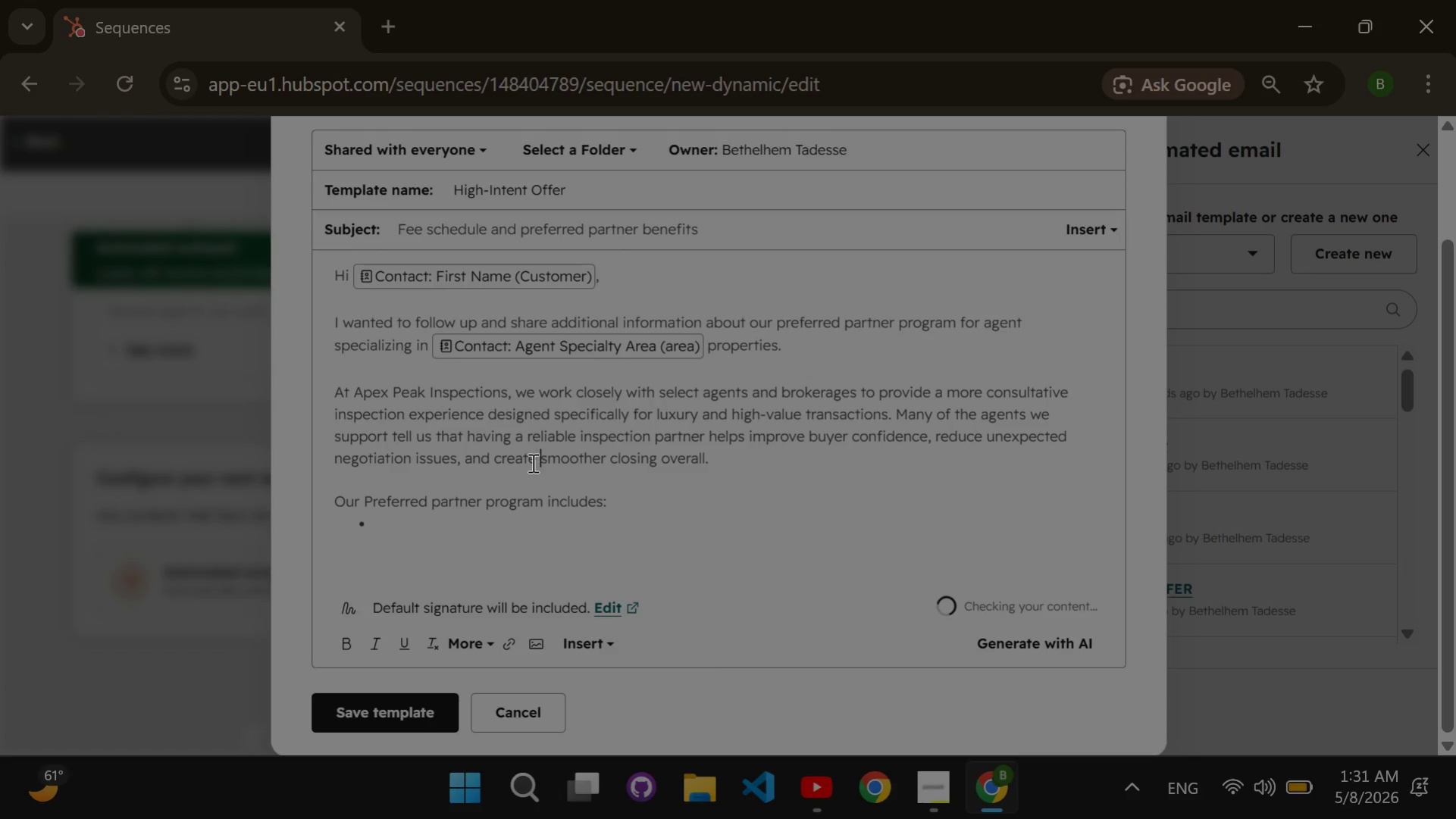 
key(Space)
 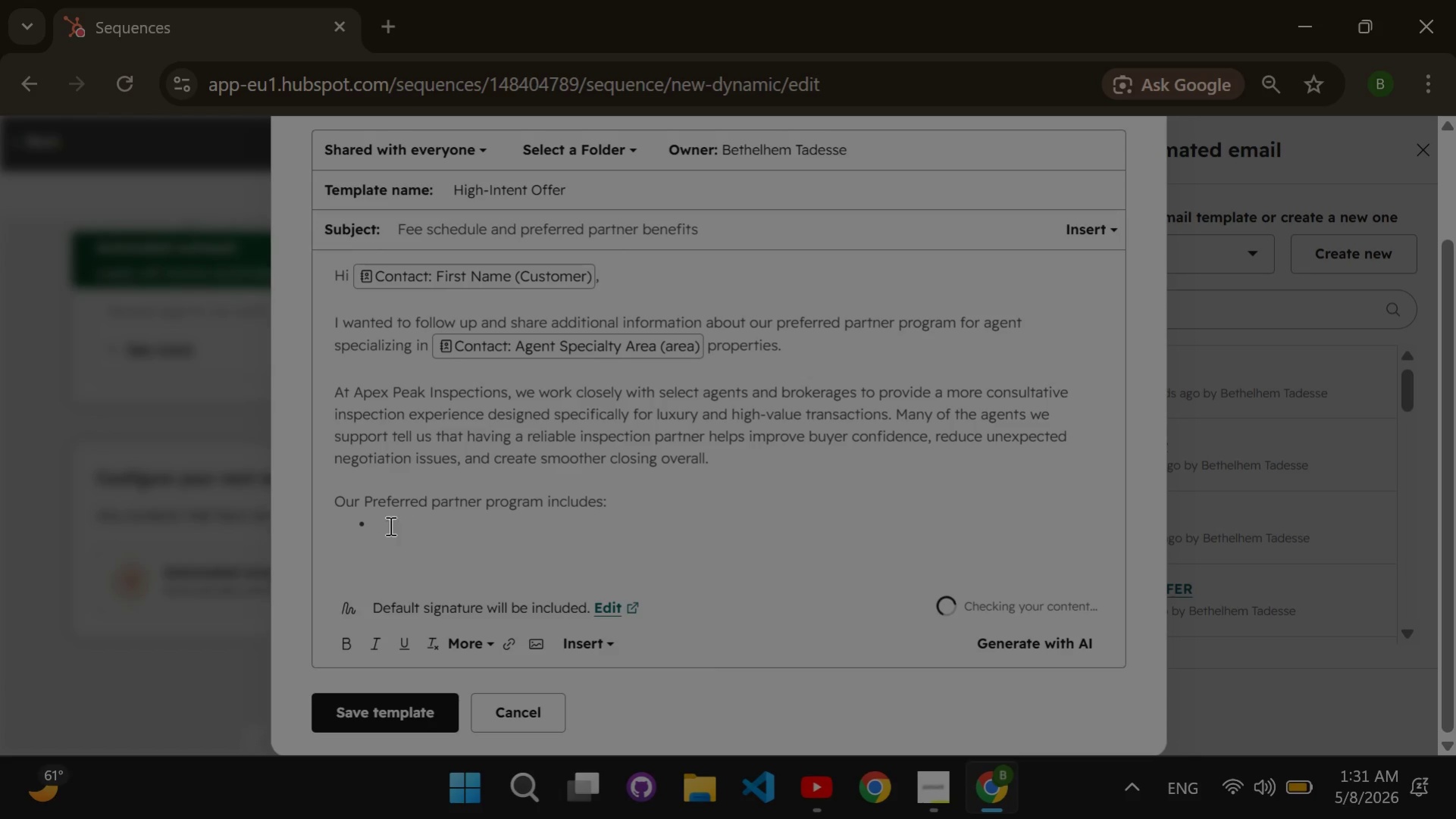 
left_click([374, 527])
 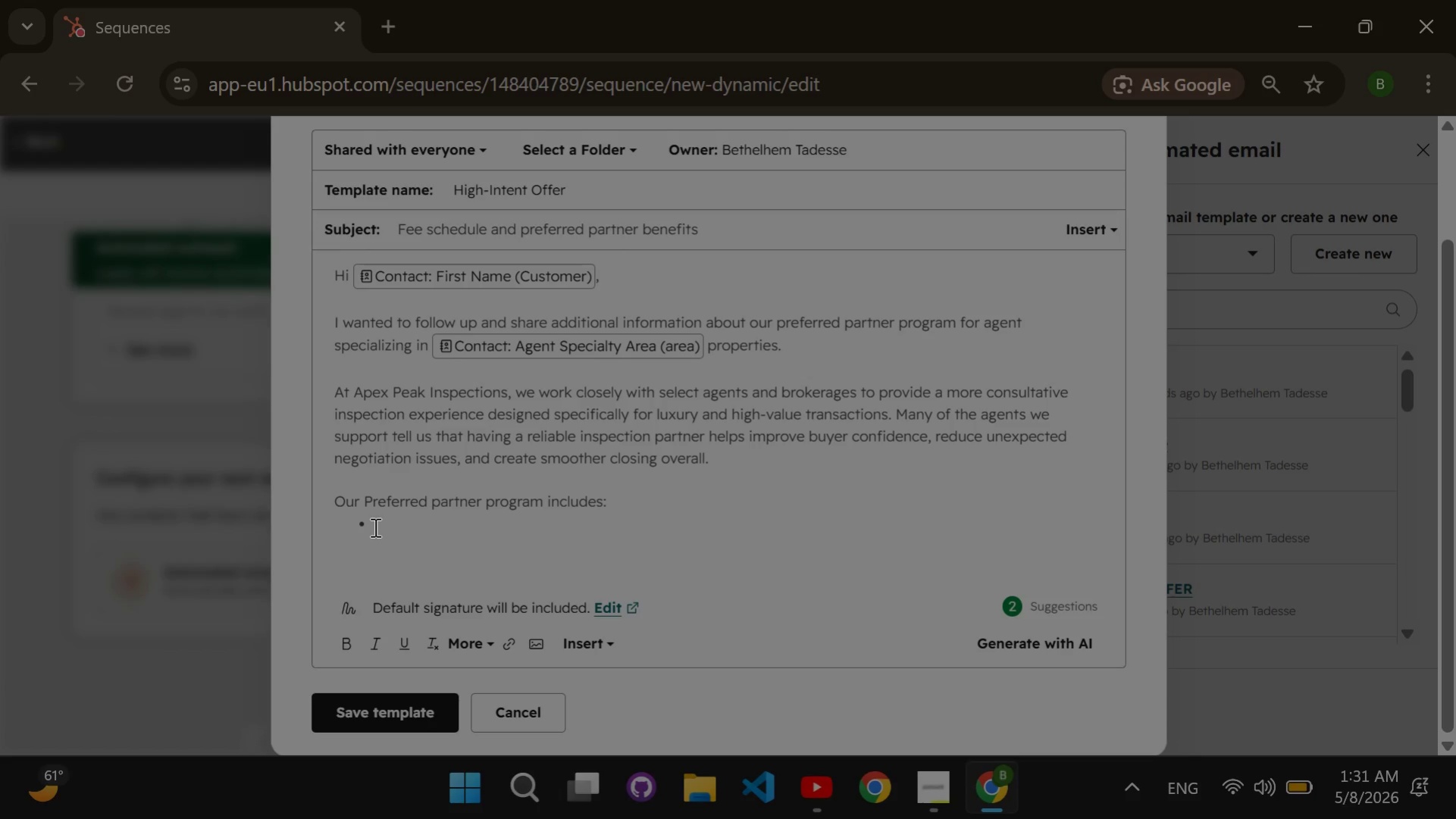 
type(Priority scheduling )
 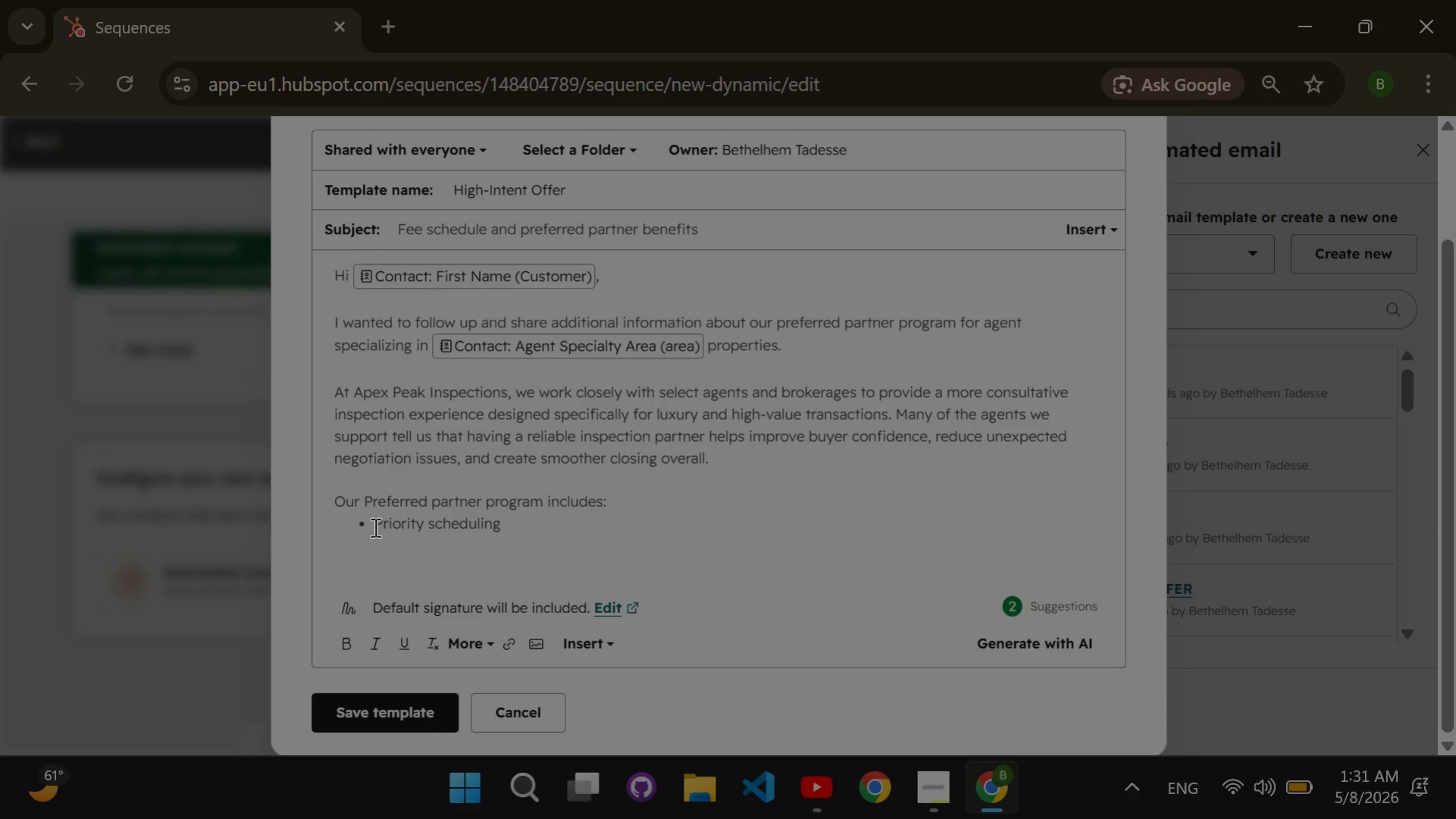 
type(for )
 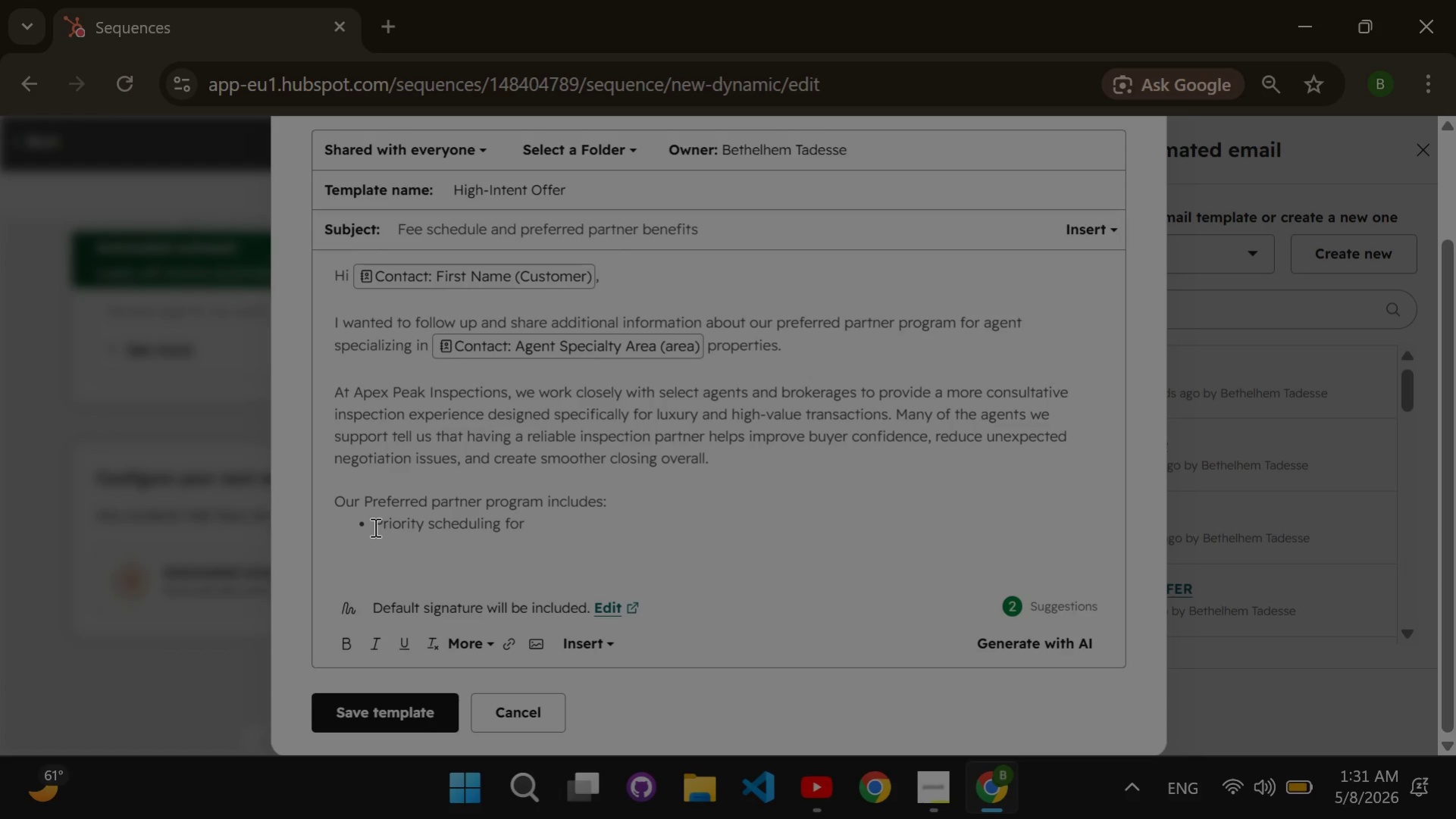 
type(urgent listings)
 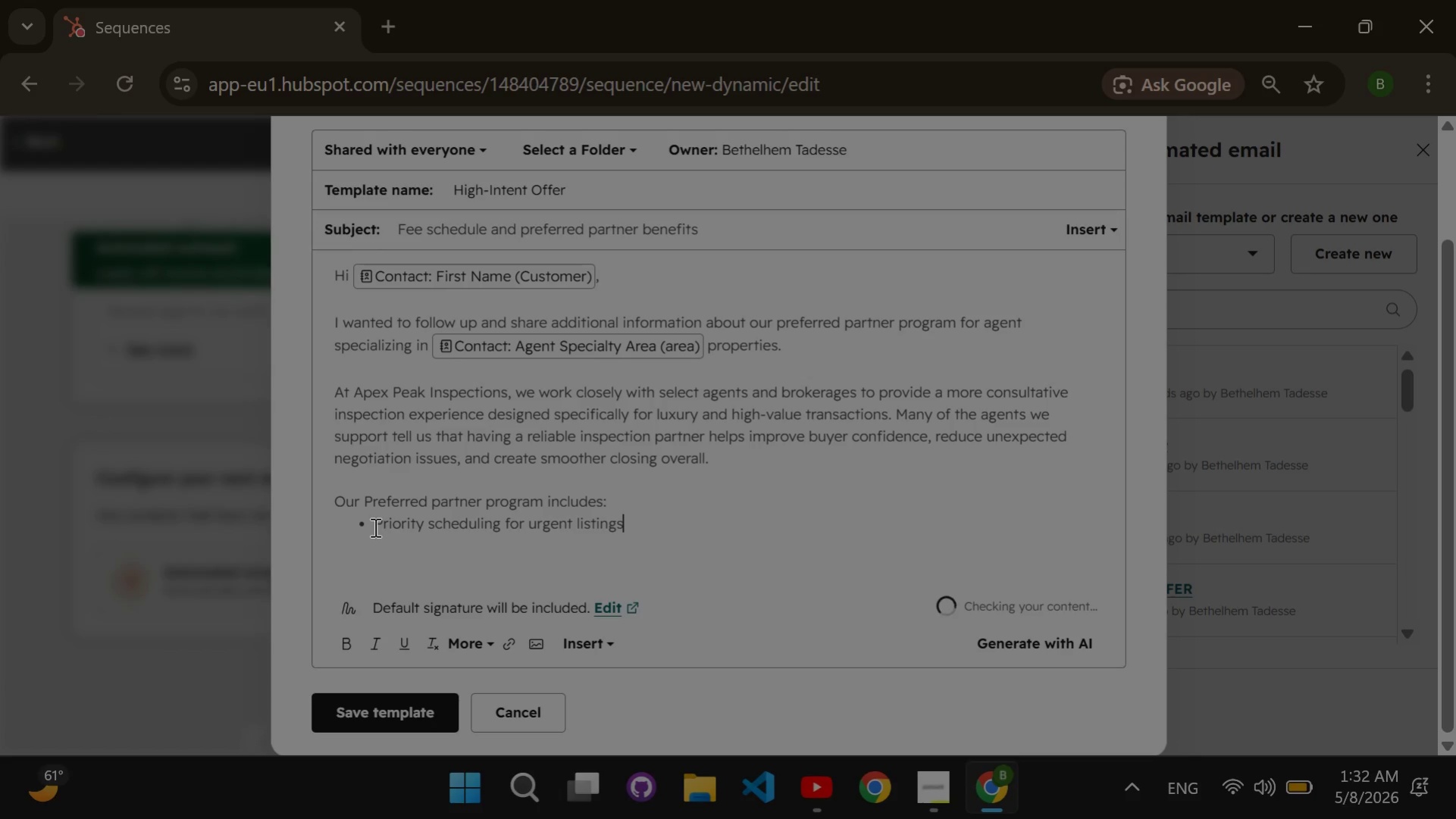 
key(Enter)
 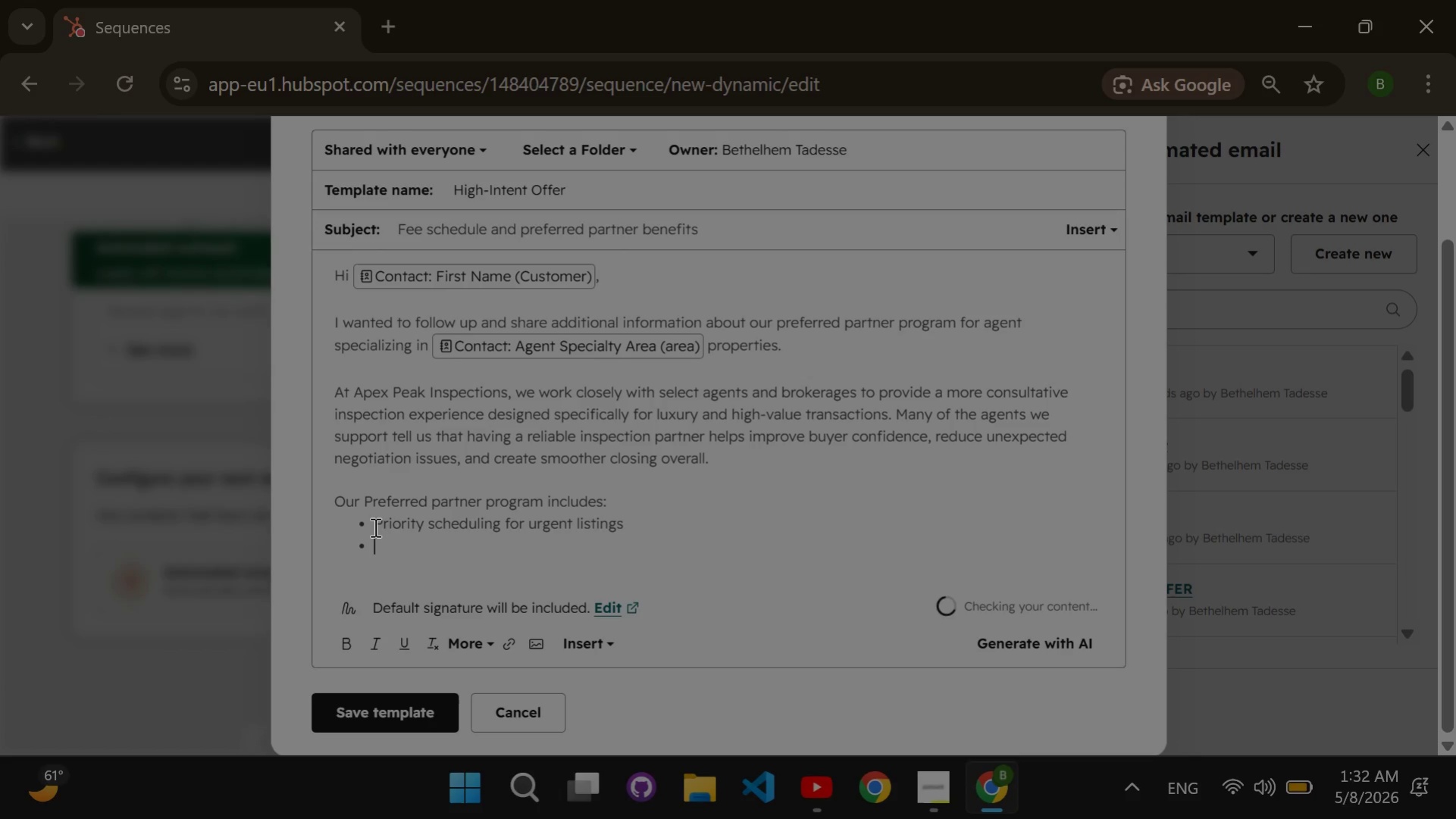 
type(Detailed Luxury property inspection reporting )
 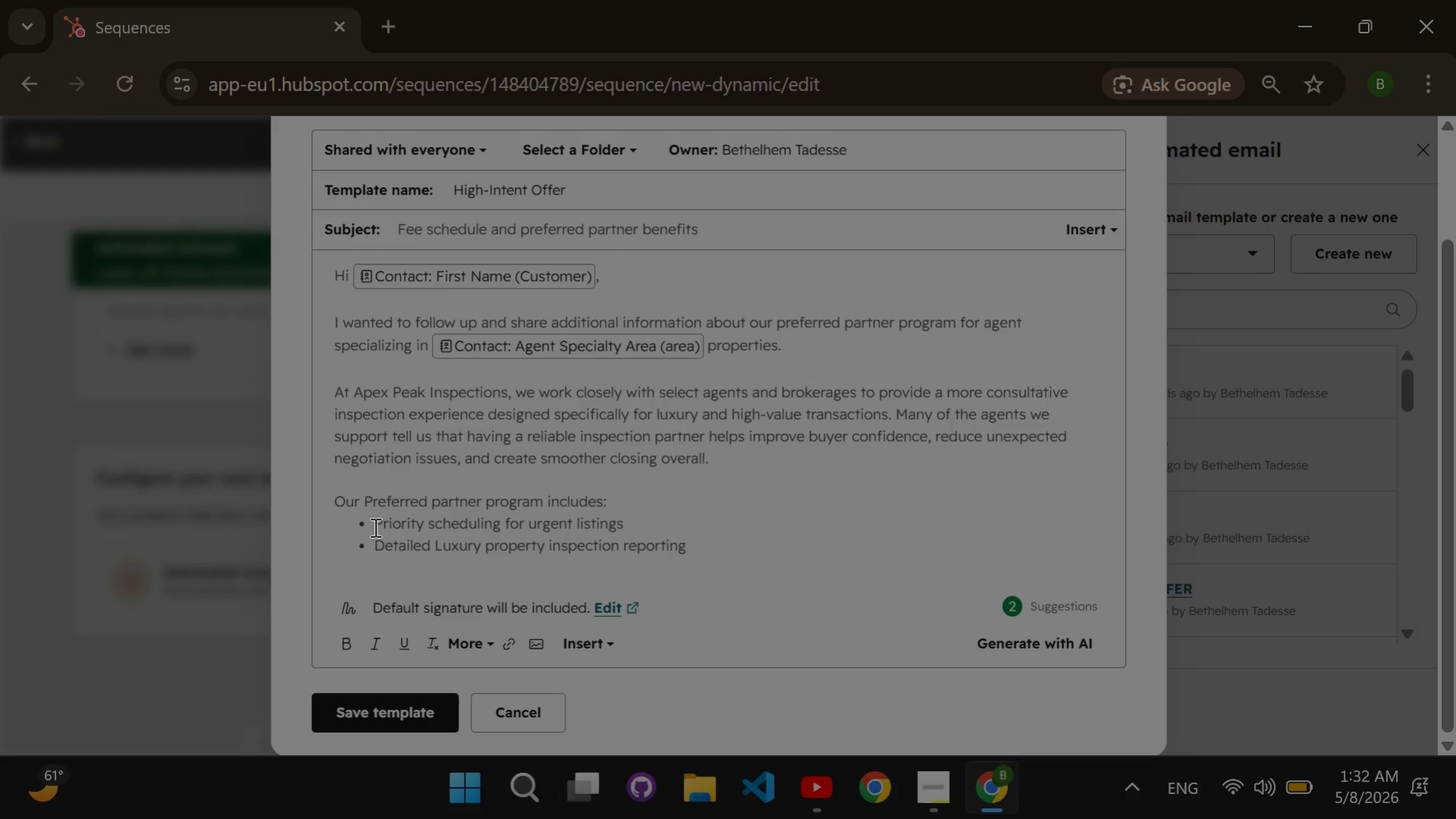 
key(Enter)
 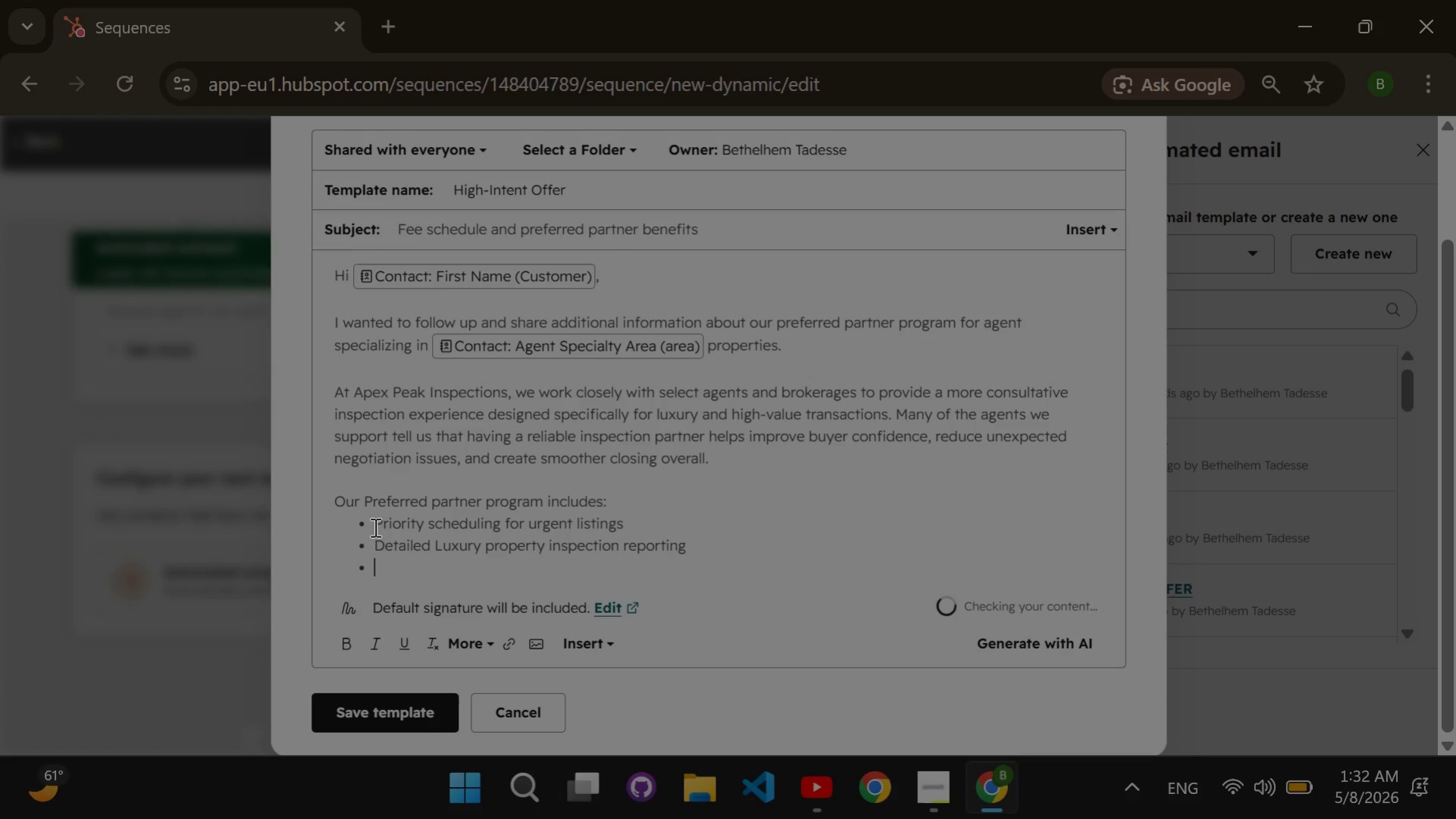 
type(Pre-listing consultation support)
 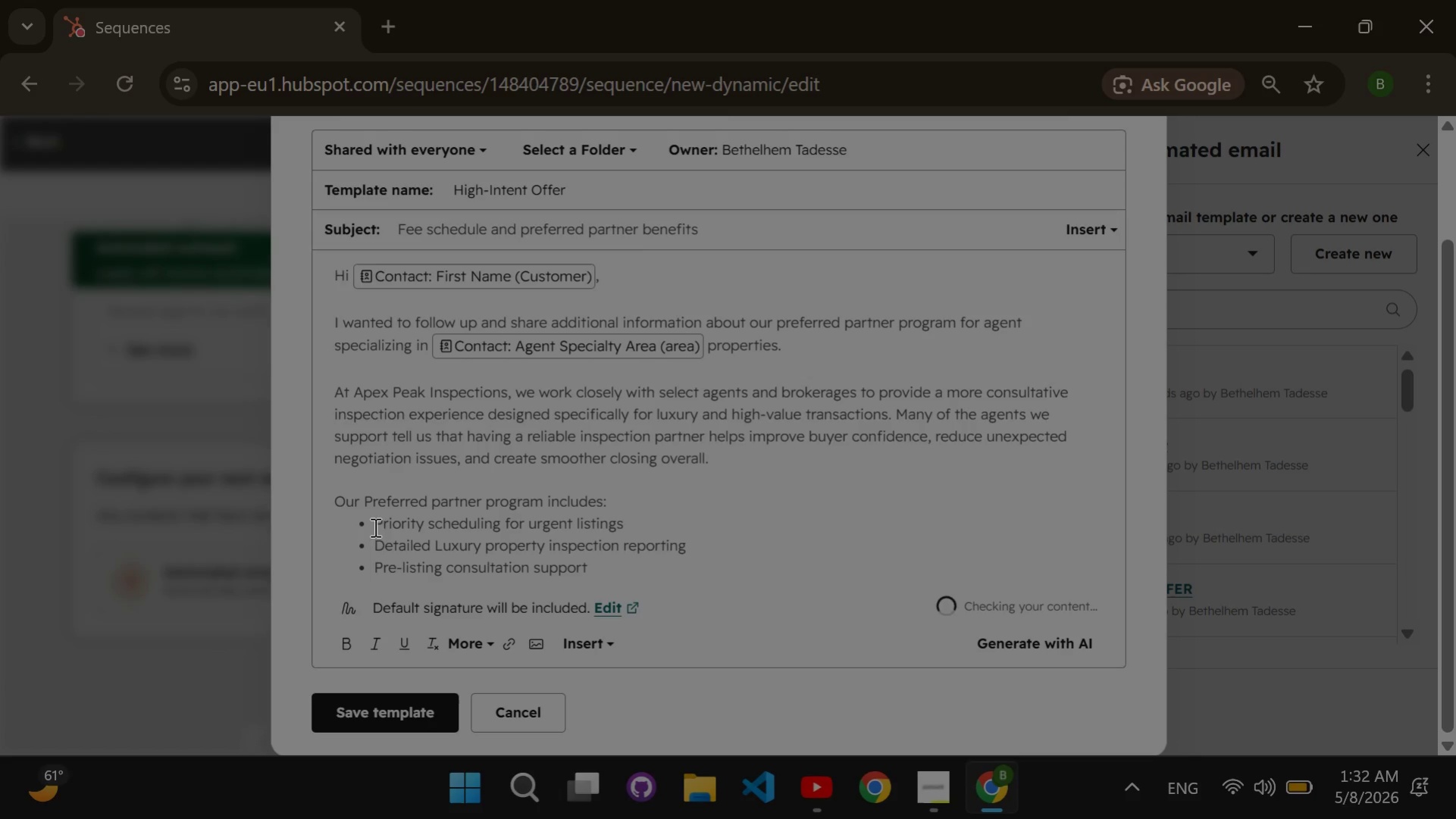 
key(Enter)
 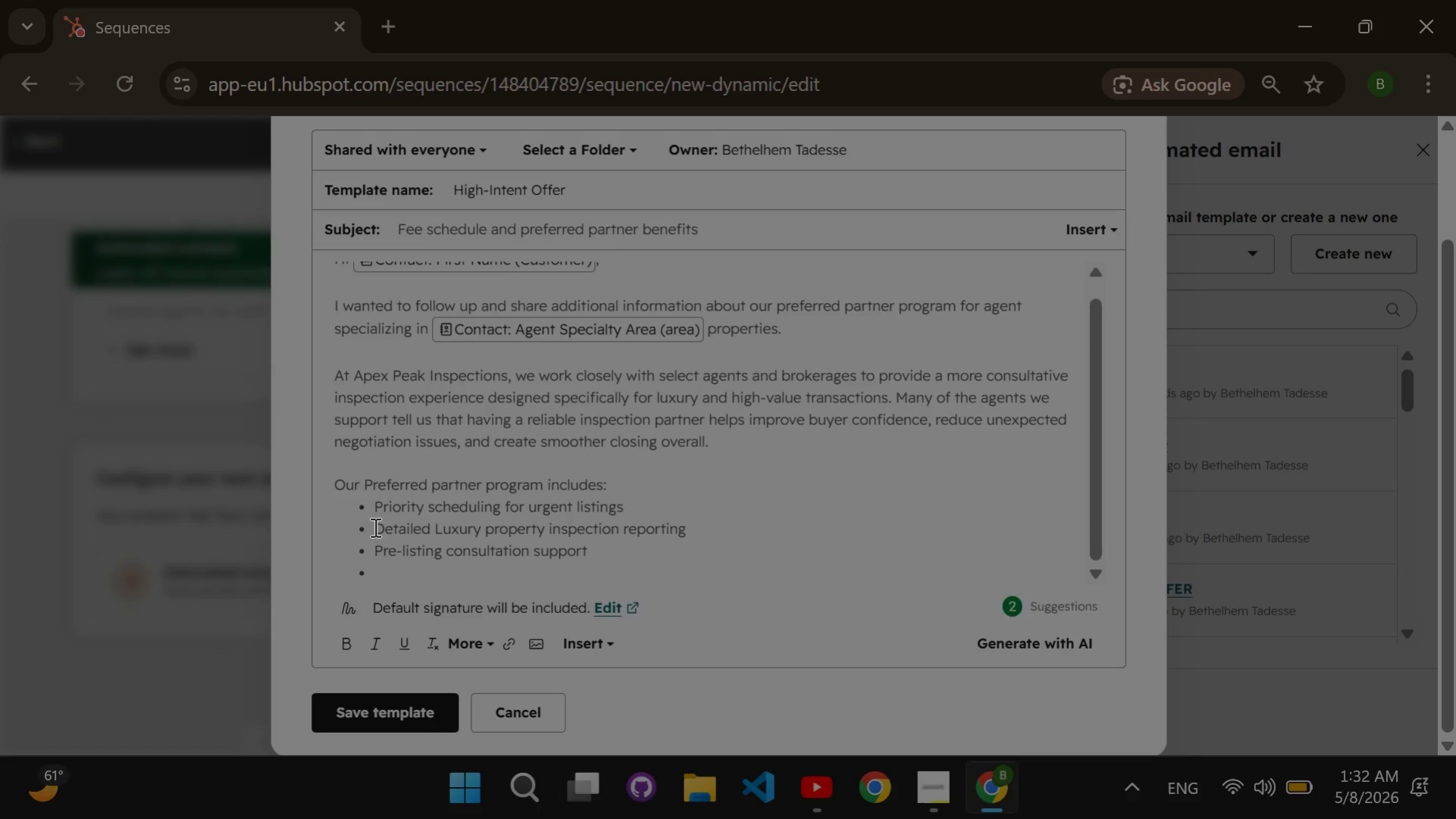 
type(Faster turnaround times)
 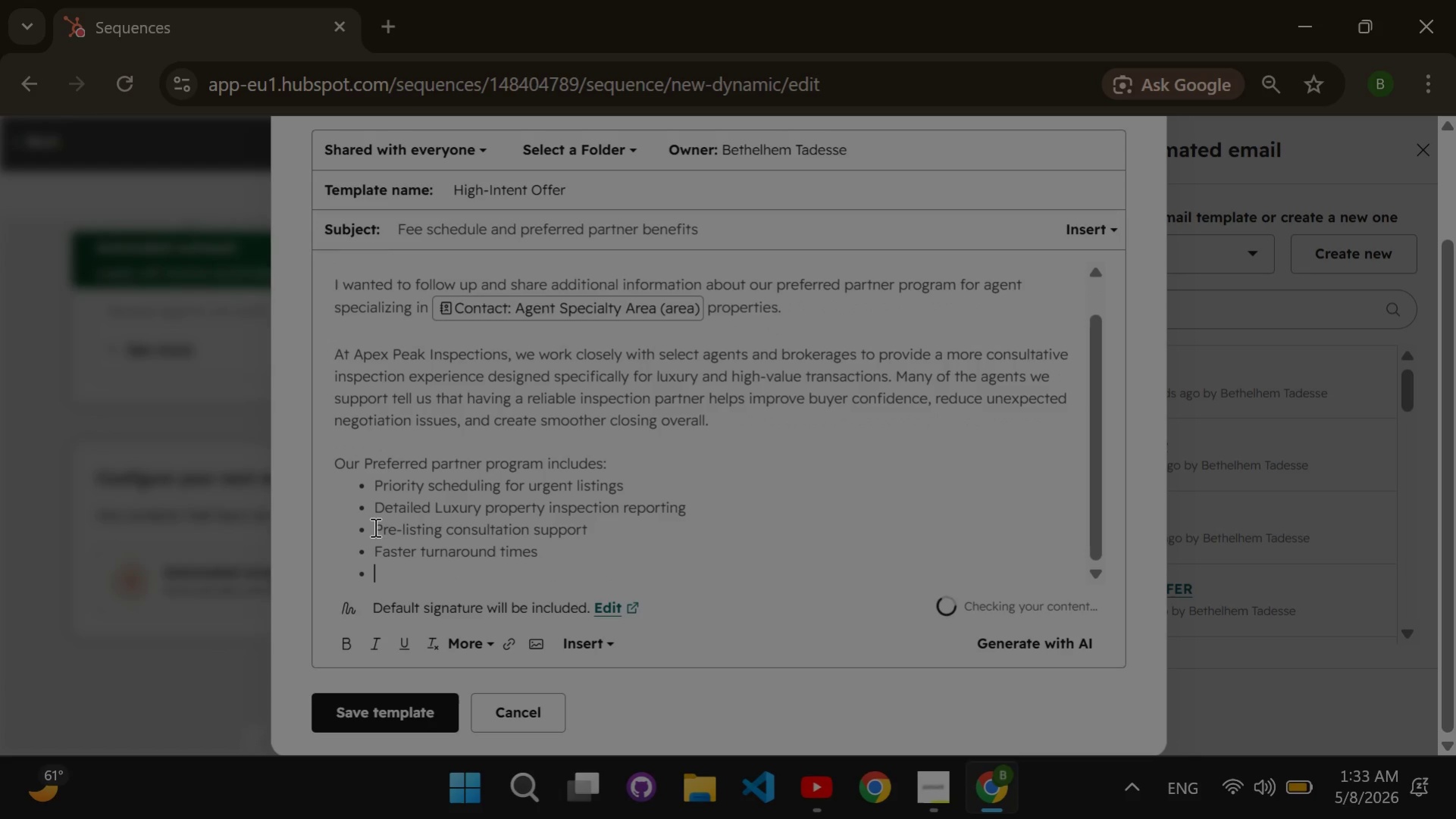 
key(Enter)
 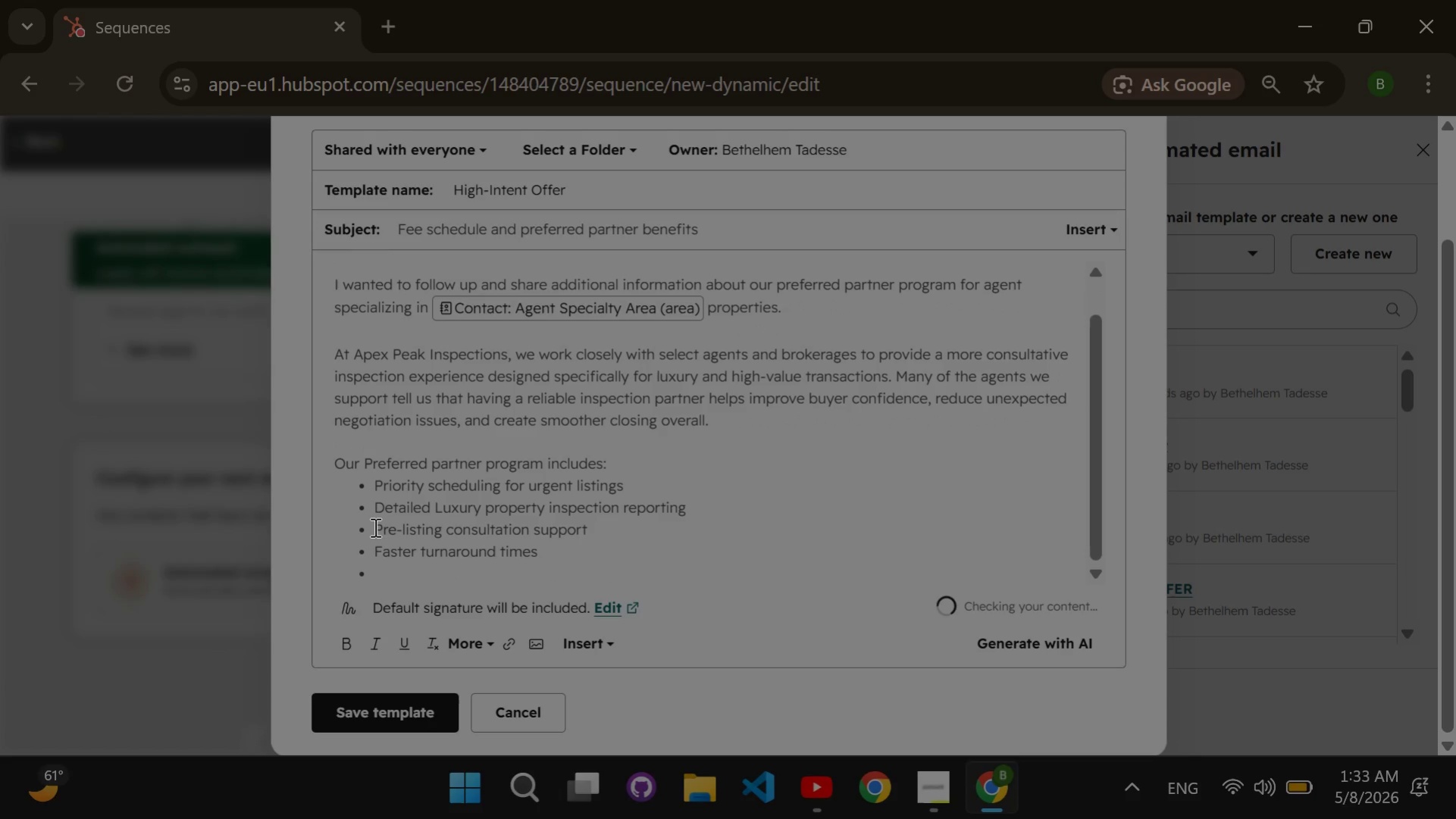 
type(Direct communication during high-value transaction)
 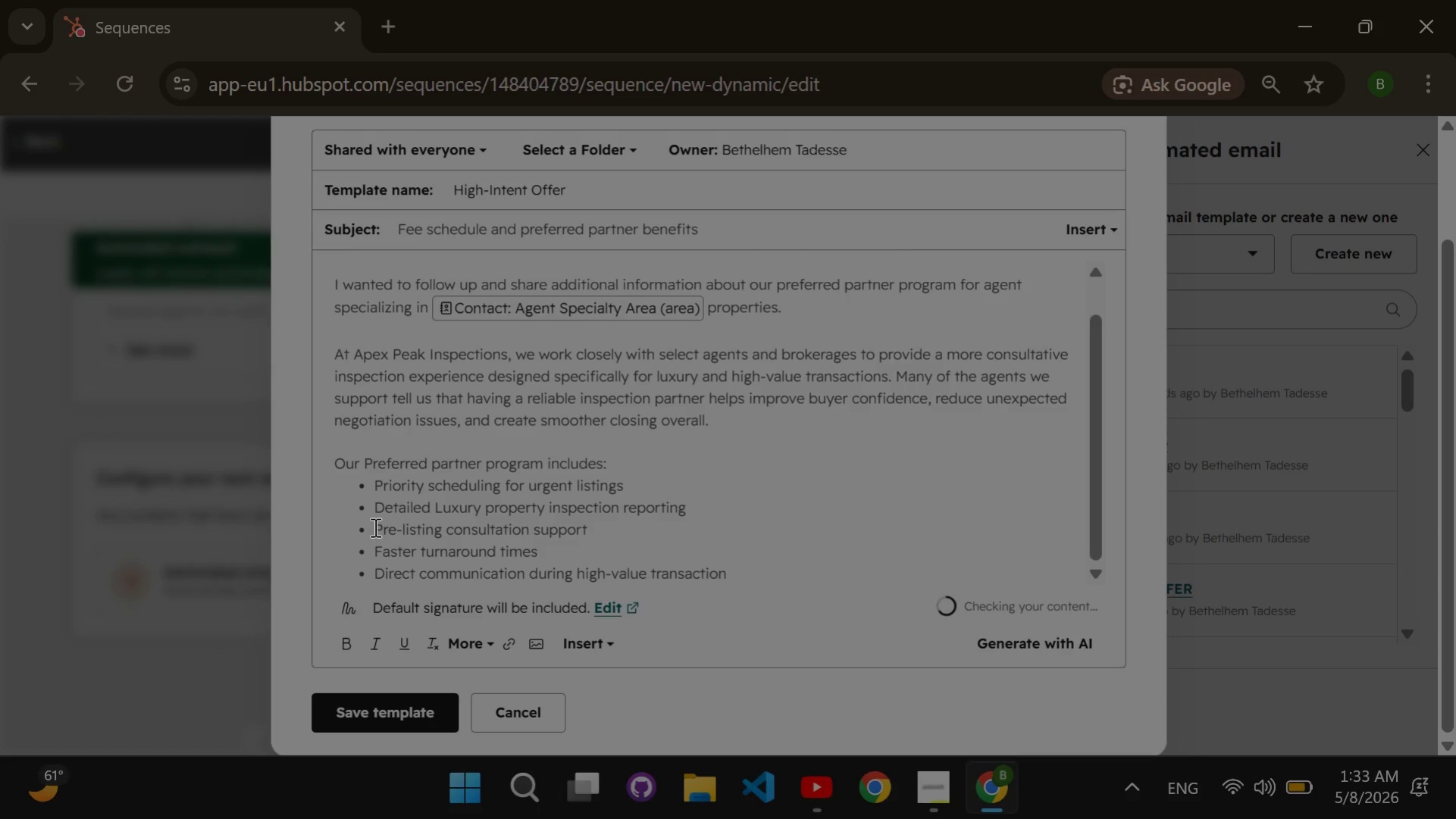 
key(Enter)
 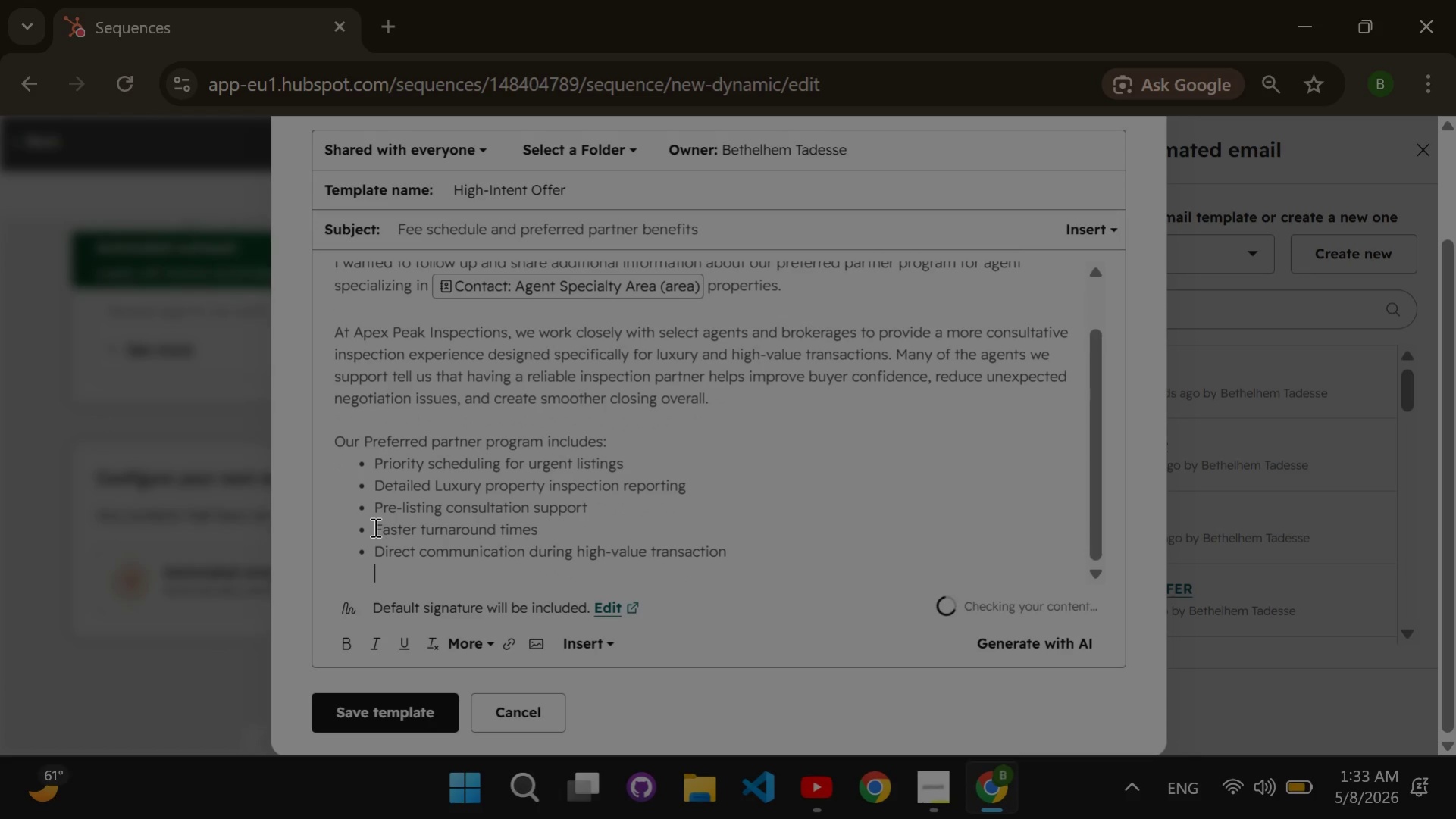 
key(Backspace)
 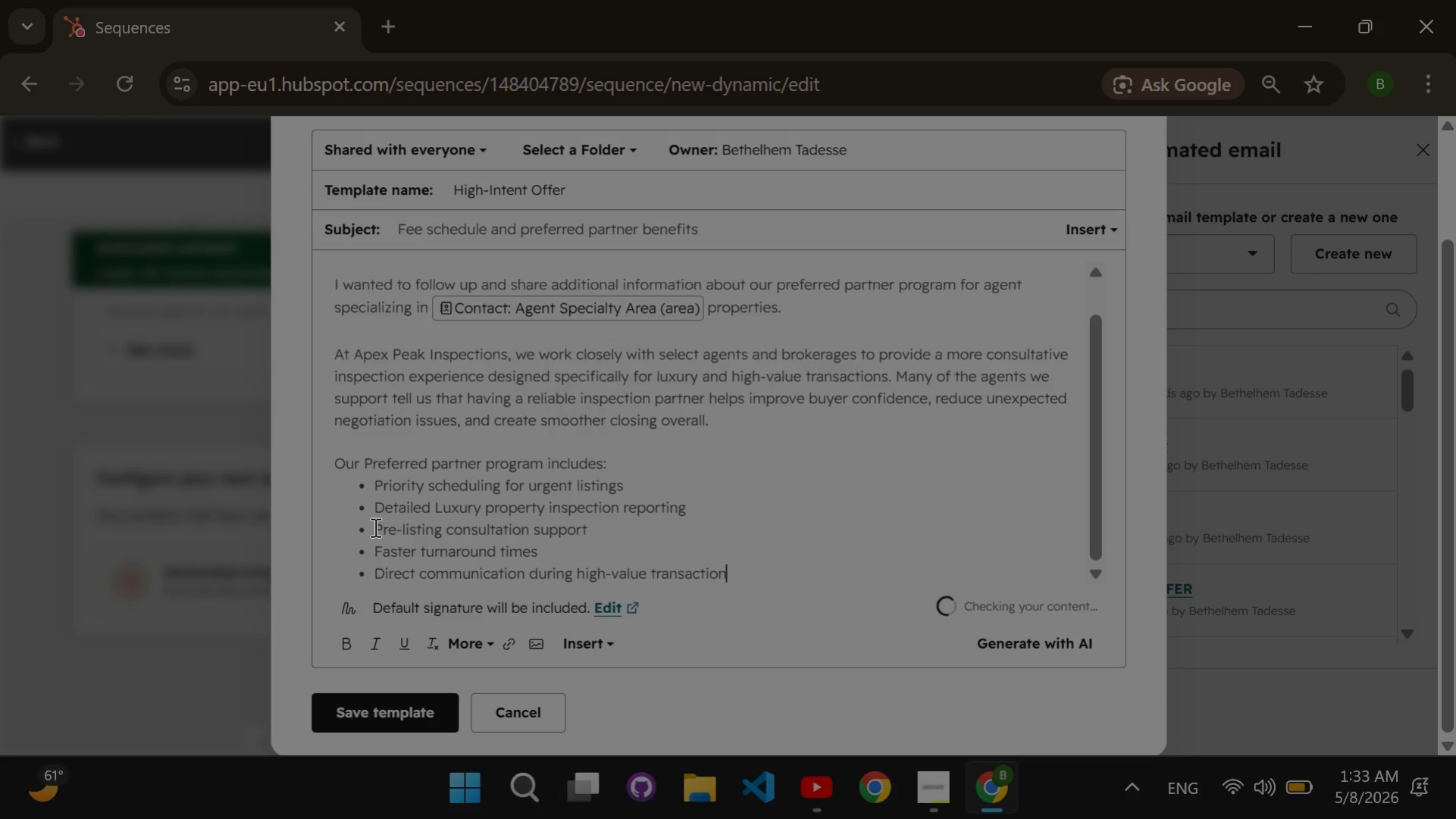 
key(Backspace)
 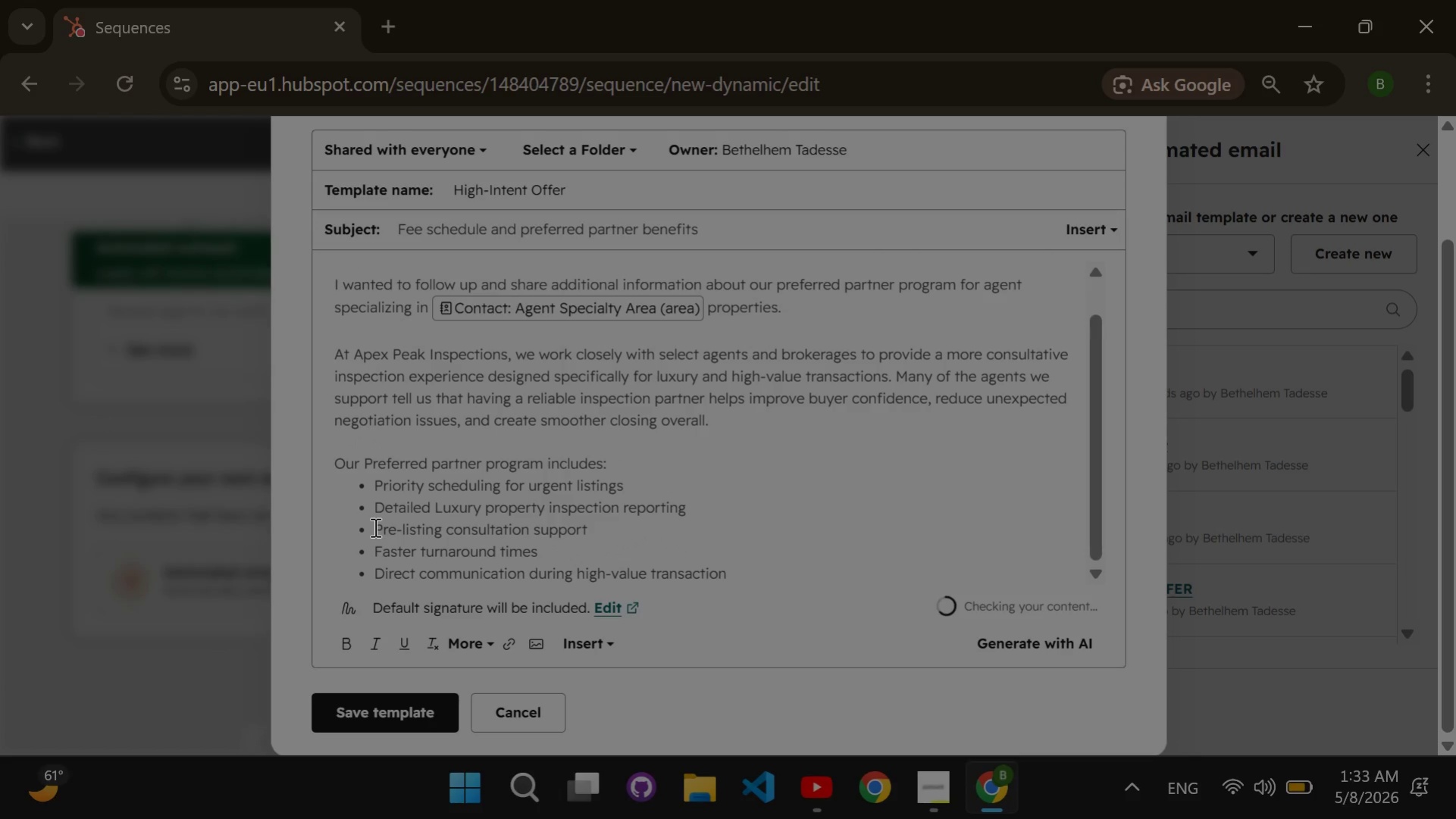 
key(Enter)
 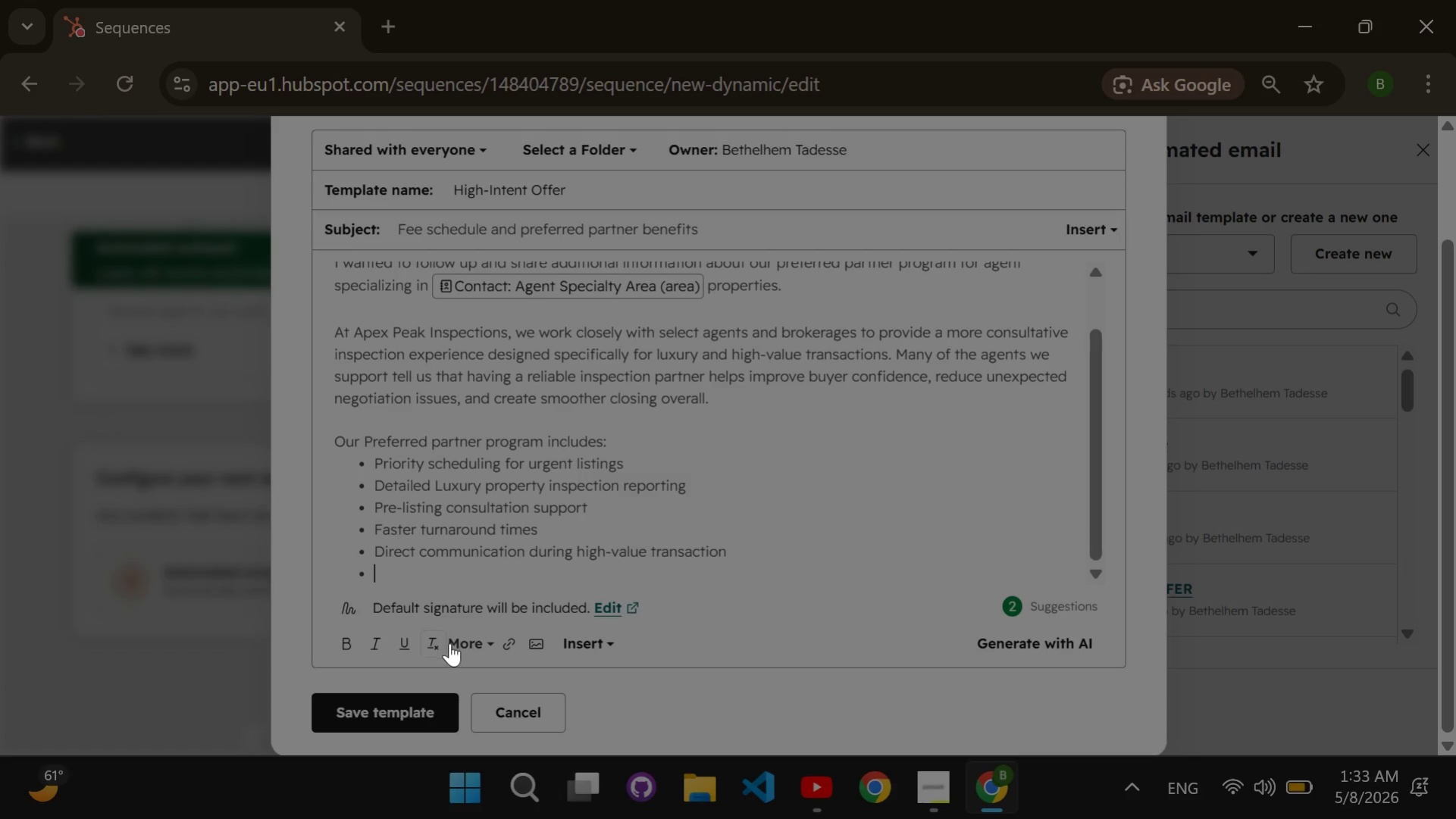 
left_click([491, 644])
 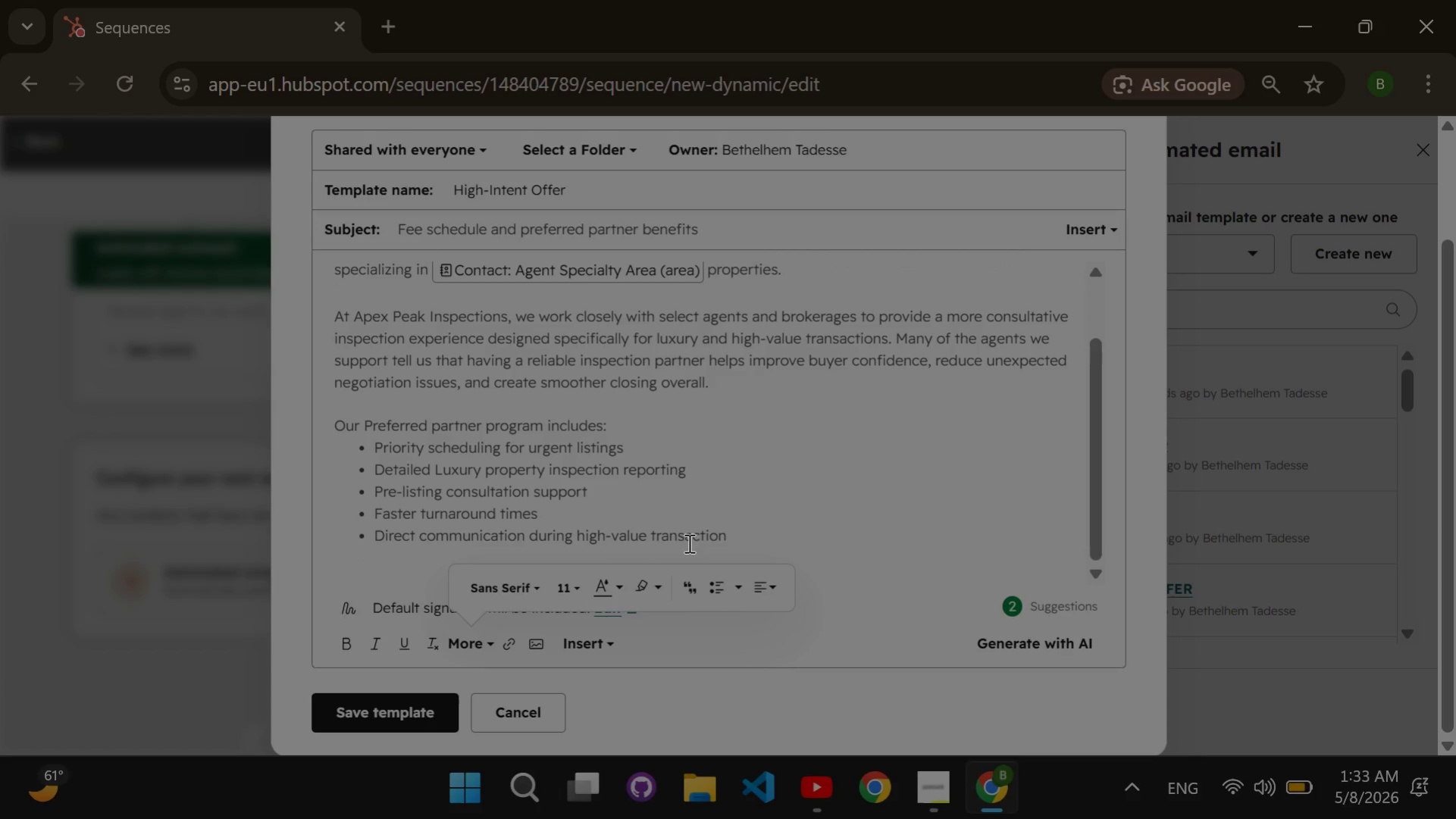 
left_click([739, 528])
 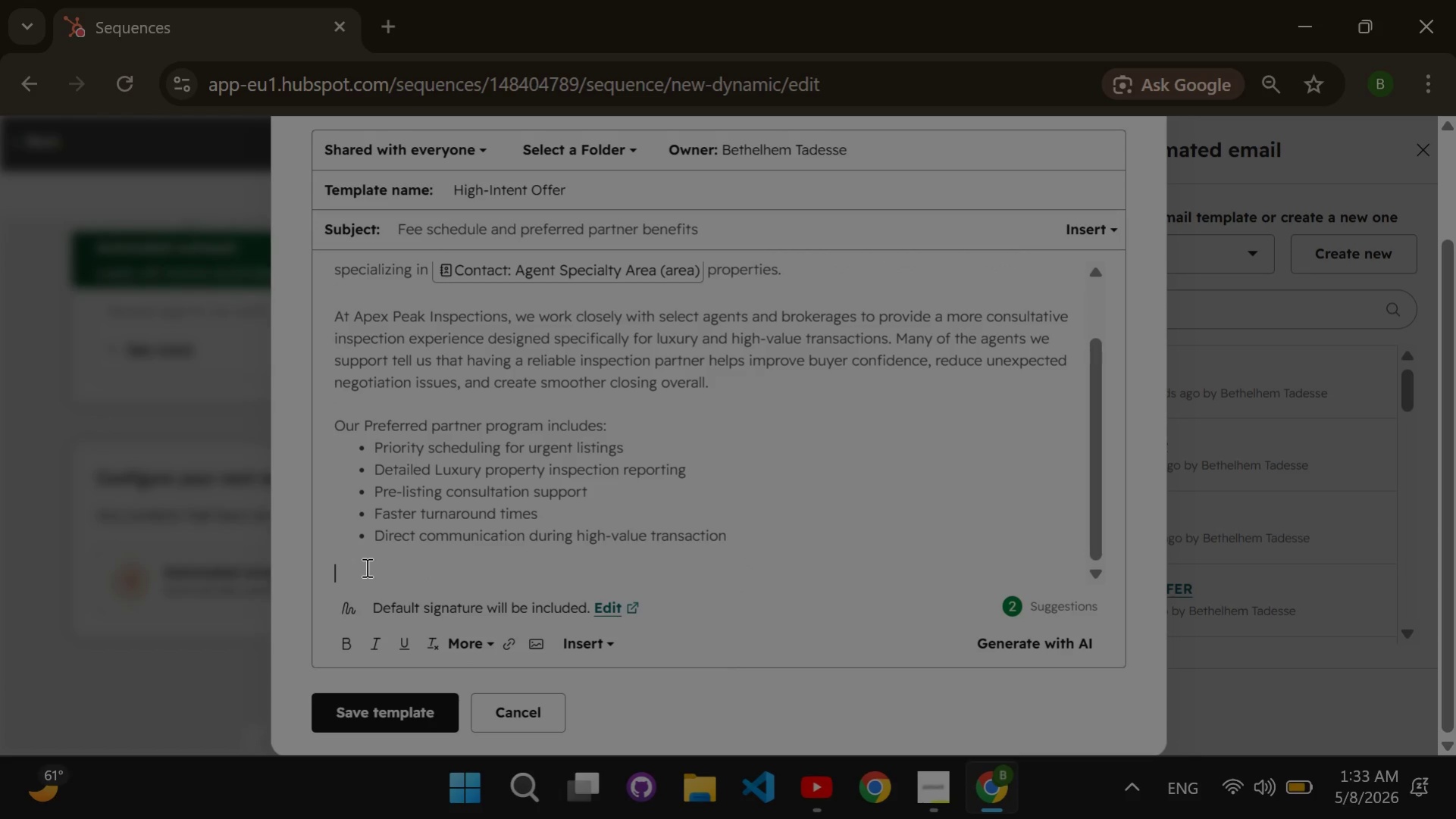 
key(Backspace)
 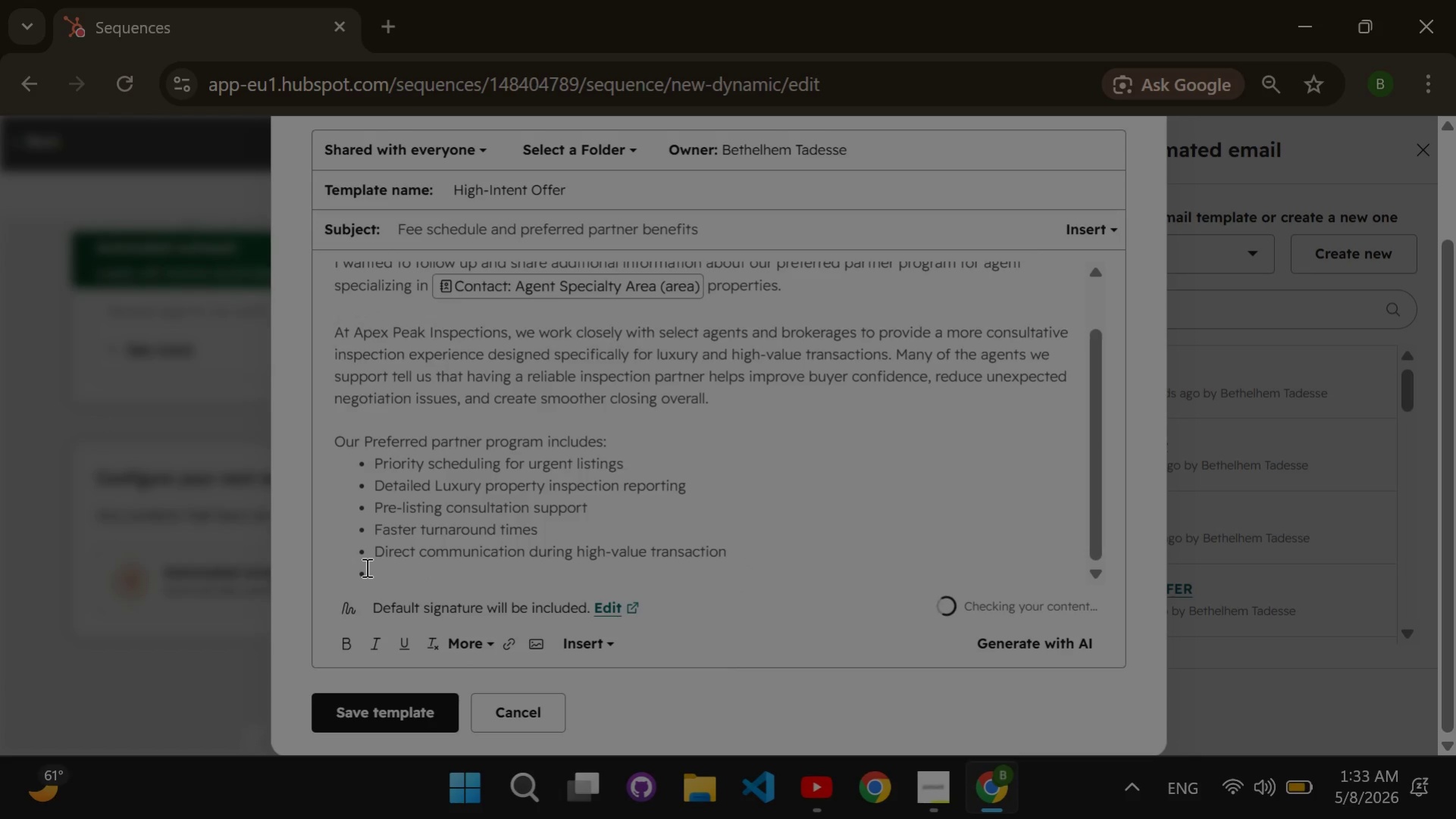 
key(Enter)
 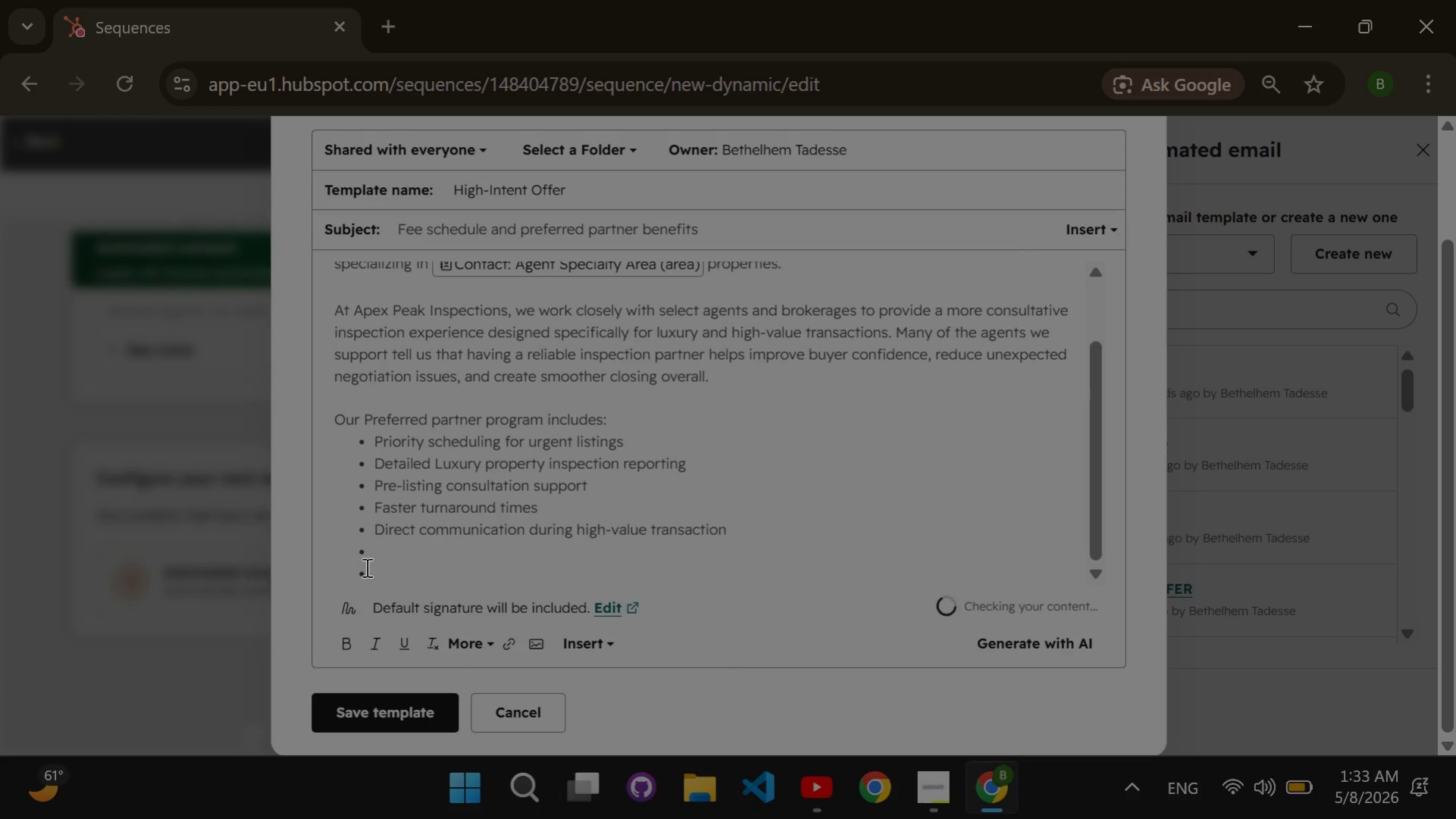 
key(Backspace)
 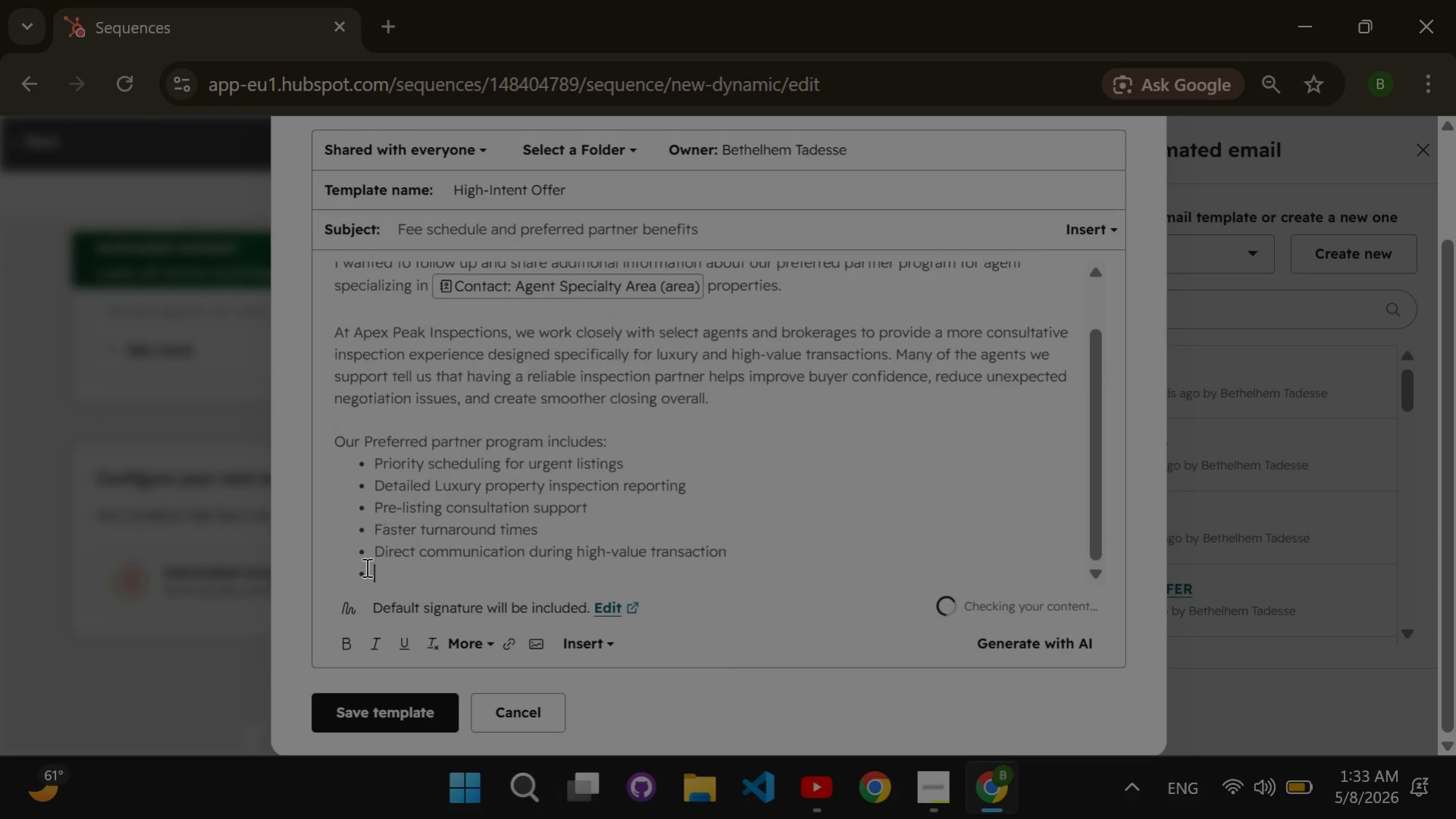 
key(Backspace)
 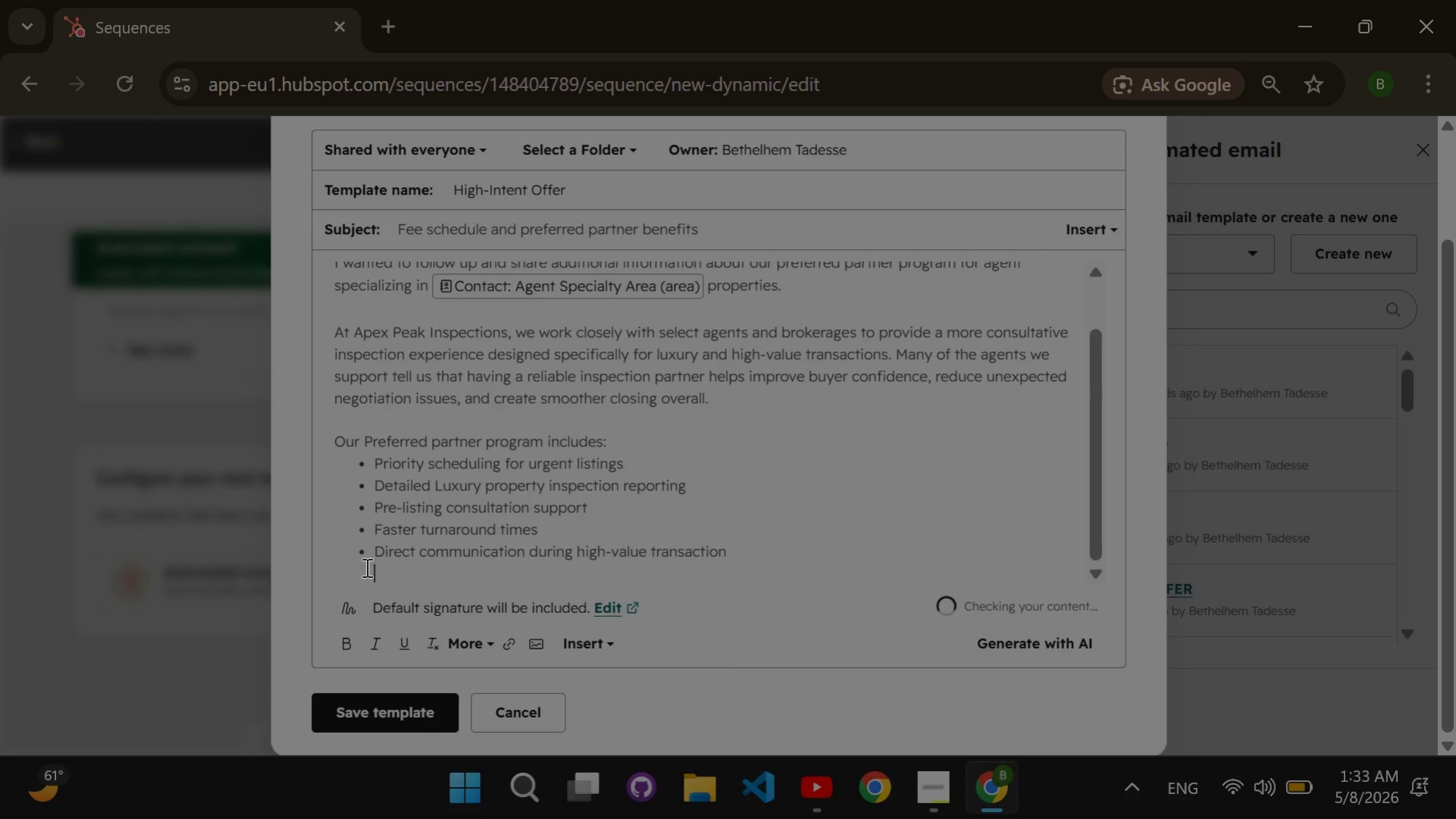 
key(Backspace)
 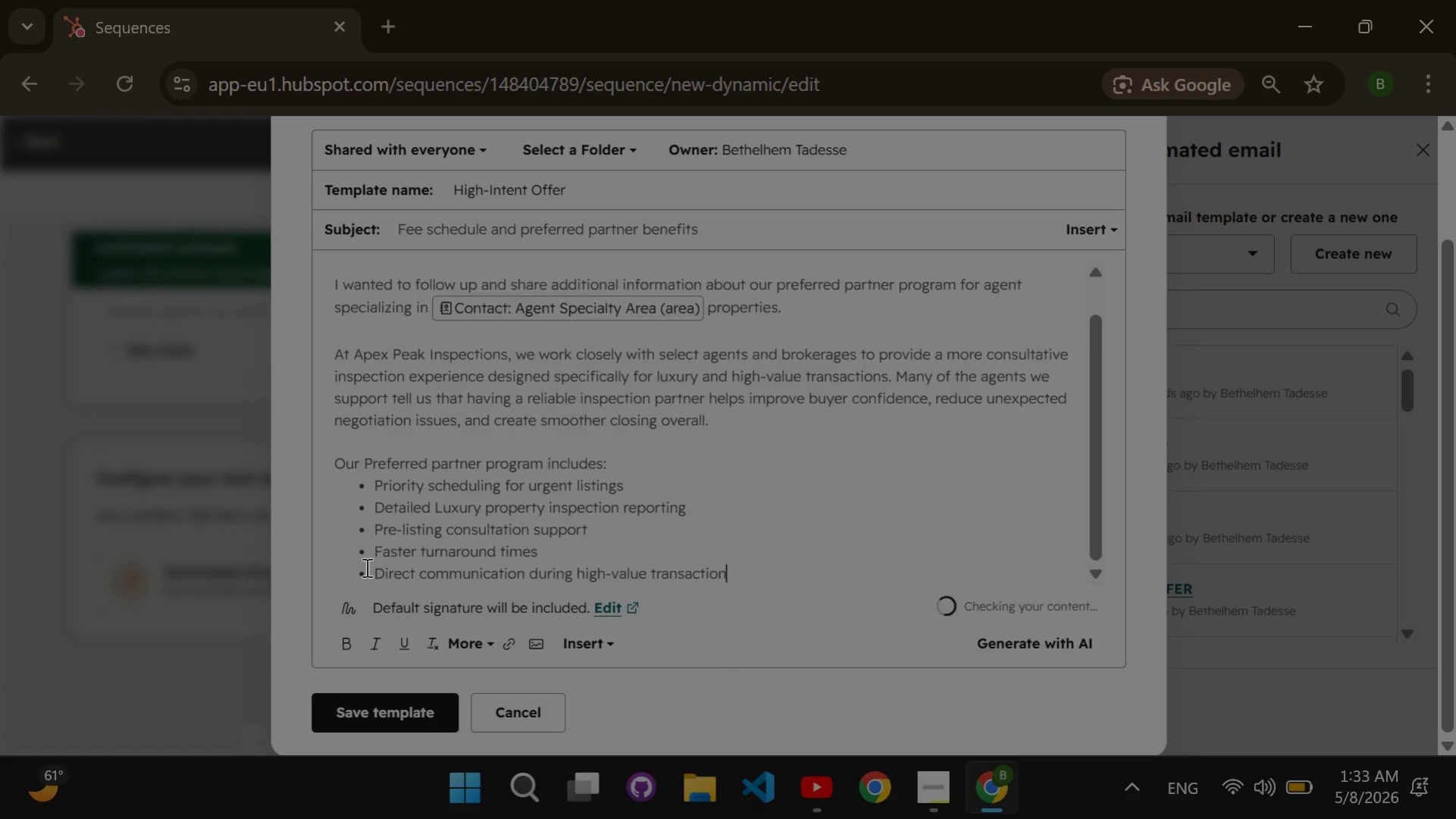 
key(Backspace)
 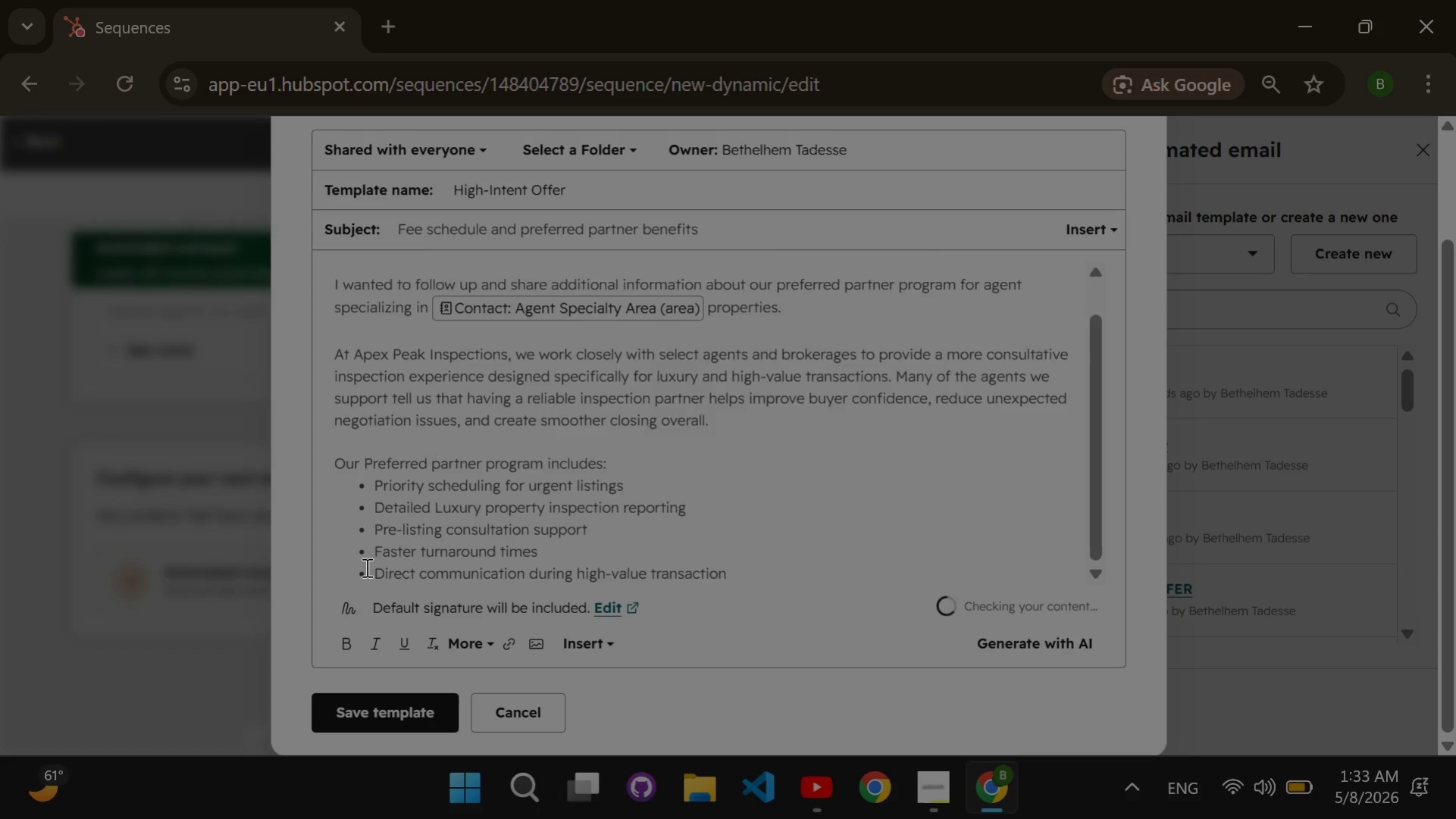 
key(Enter)
 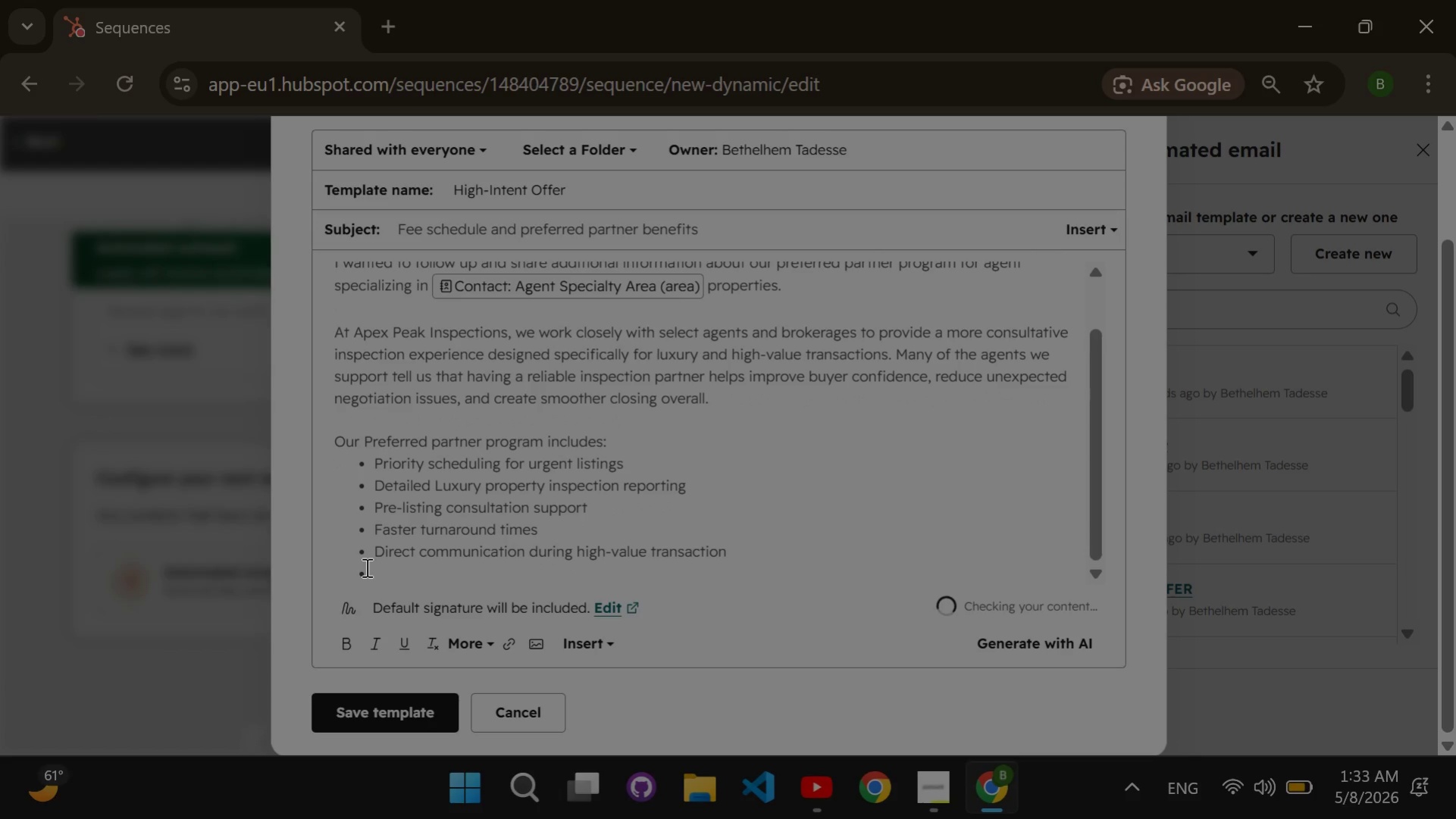 
key(Backspace)
 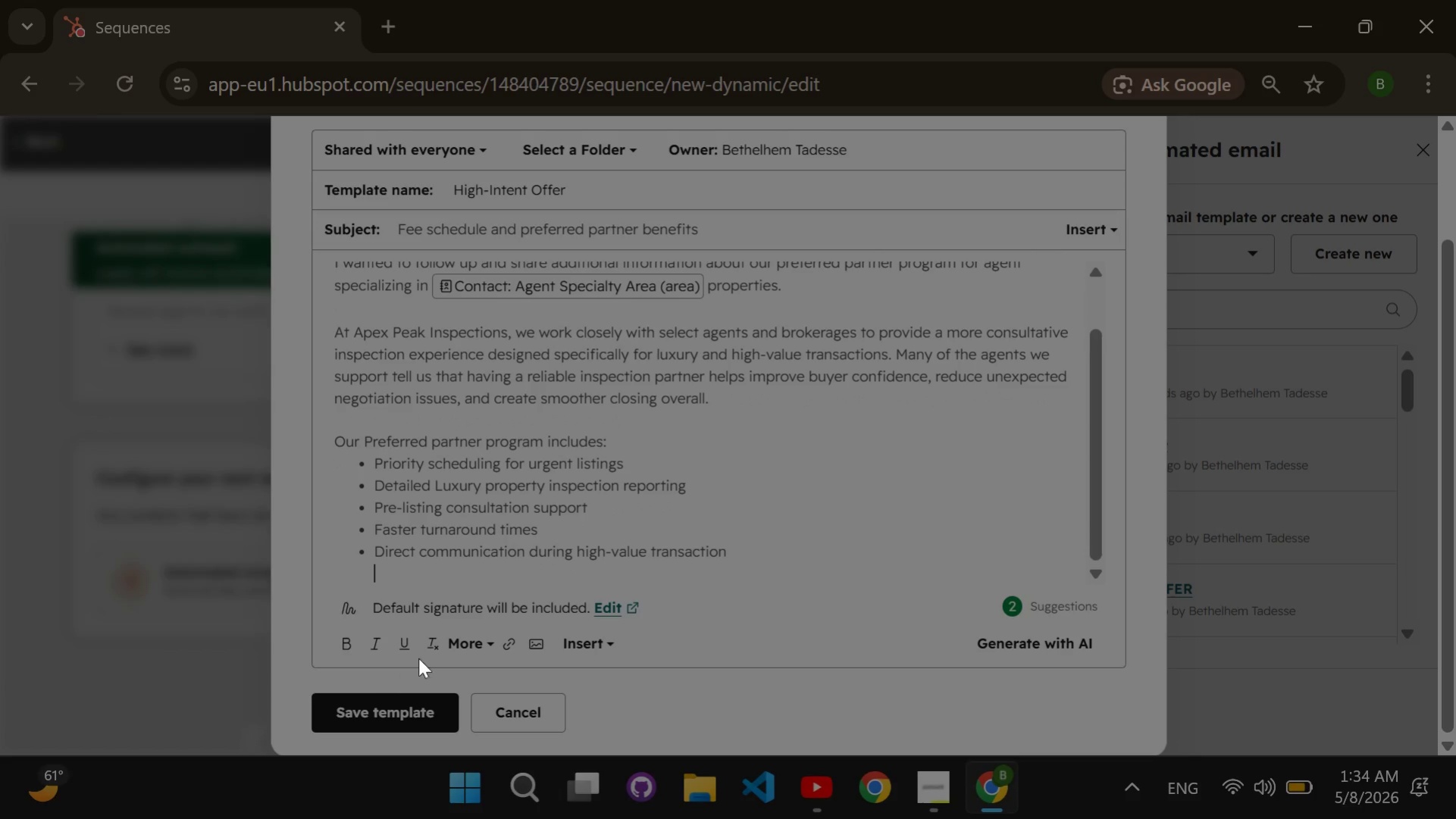 
left_click([456, 641])
 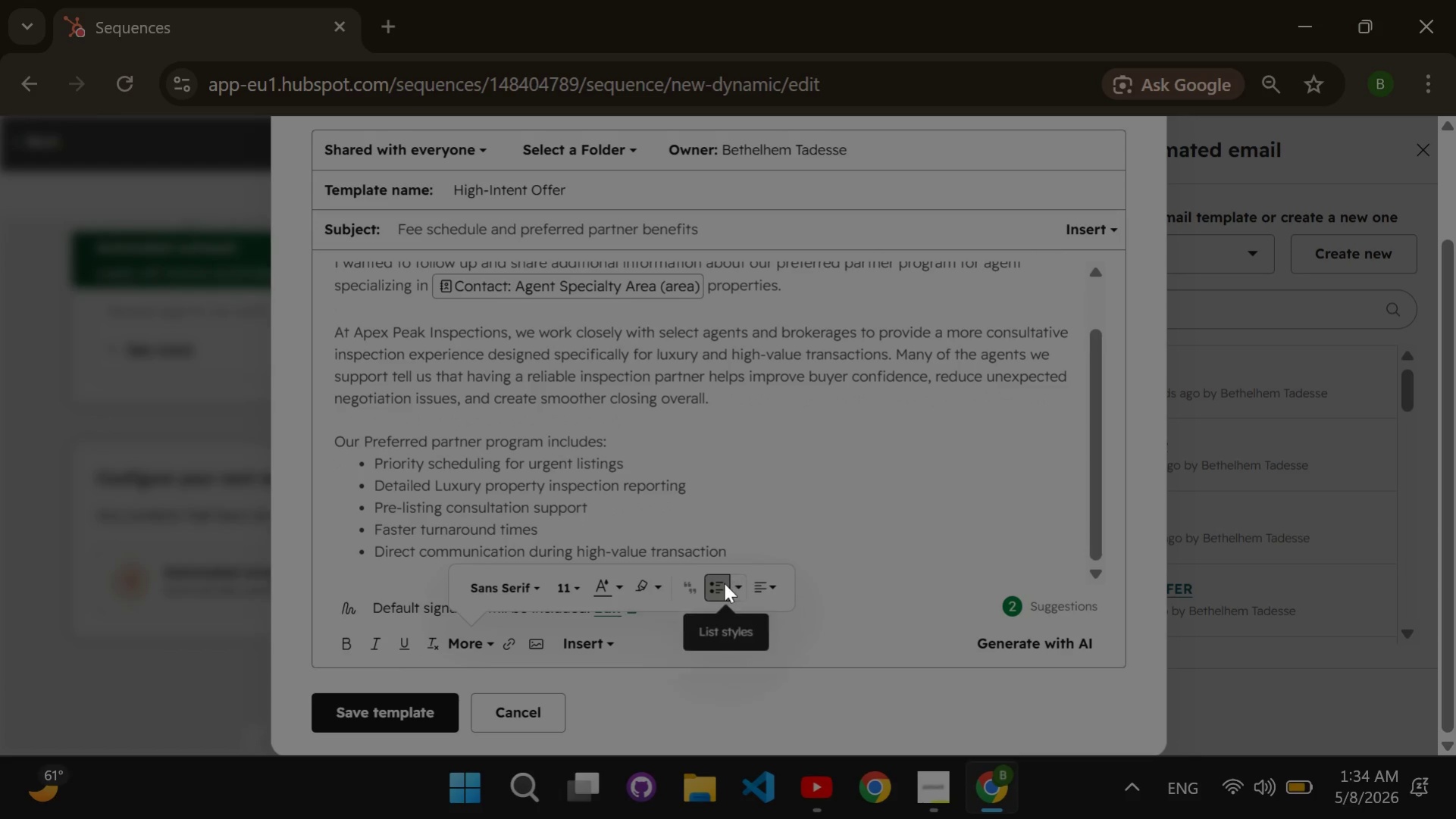 
left_click([724, 583])
 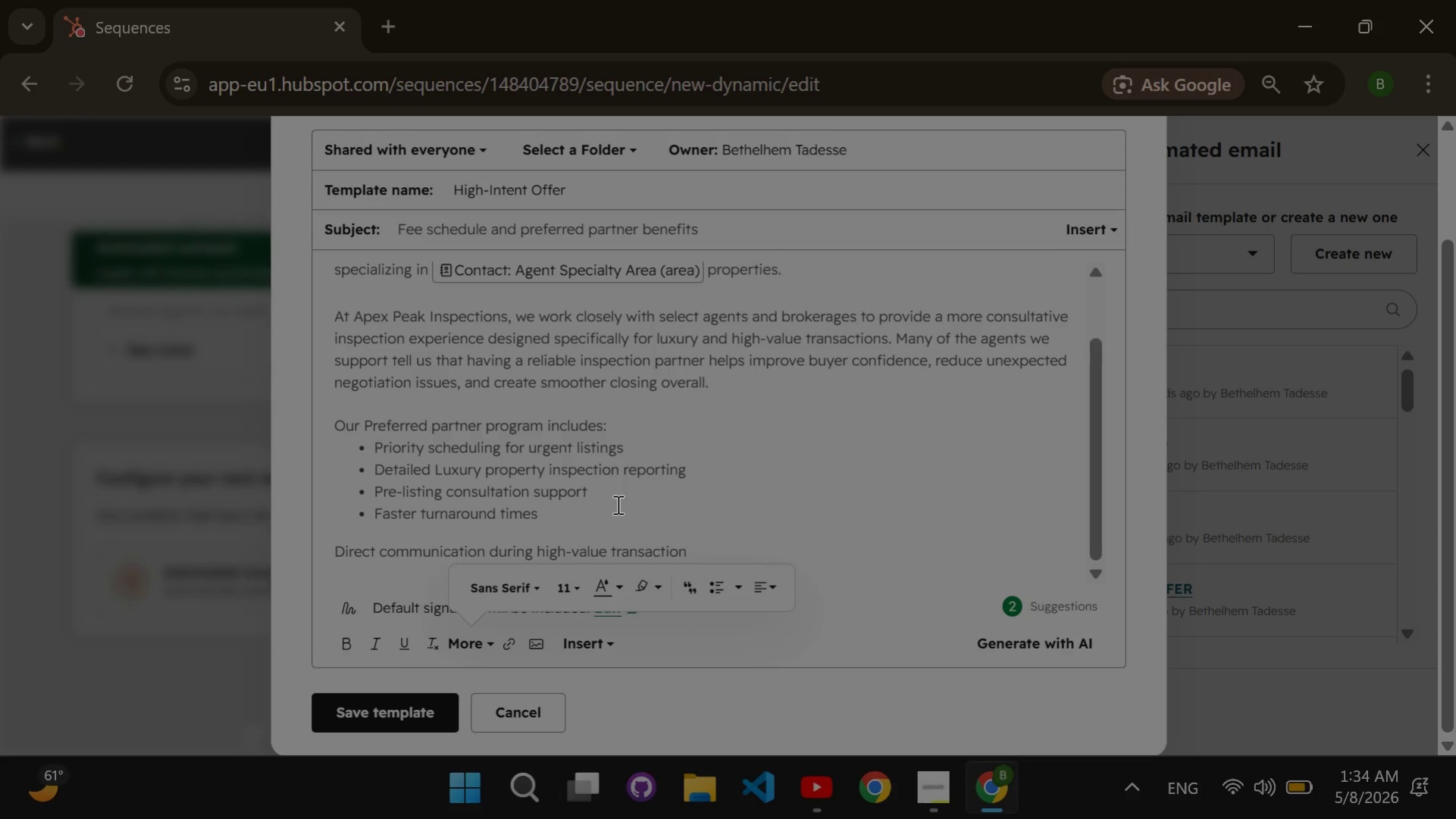 
key(Control+ControlLeft)
 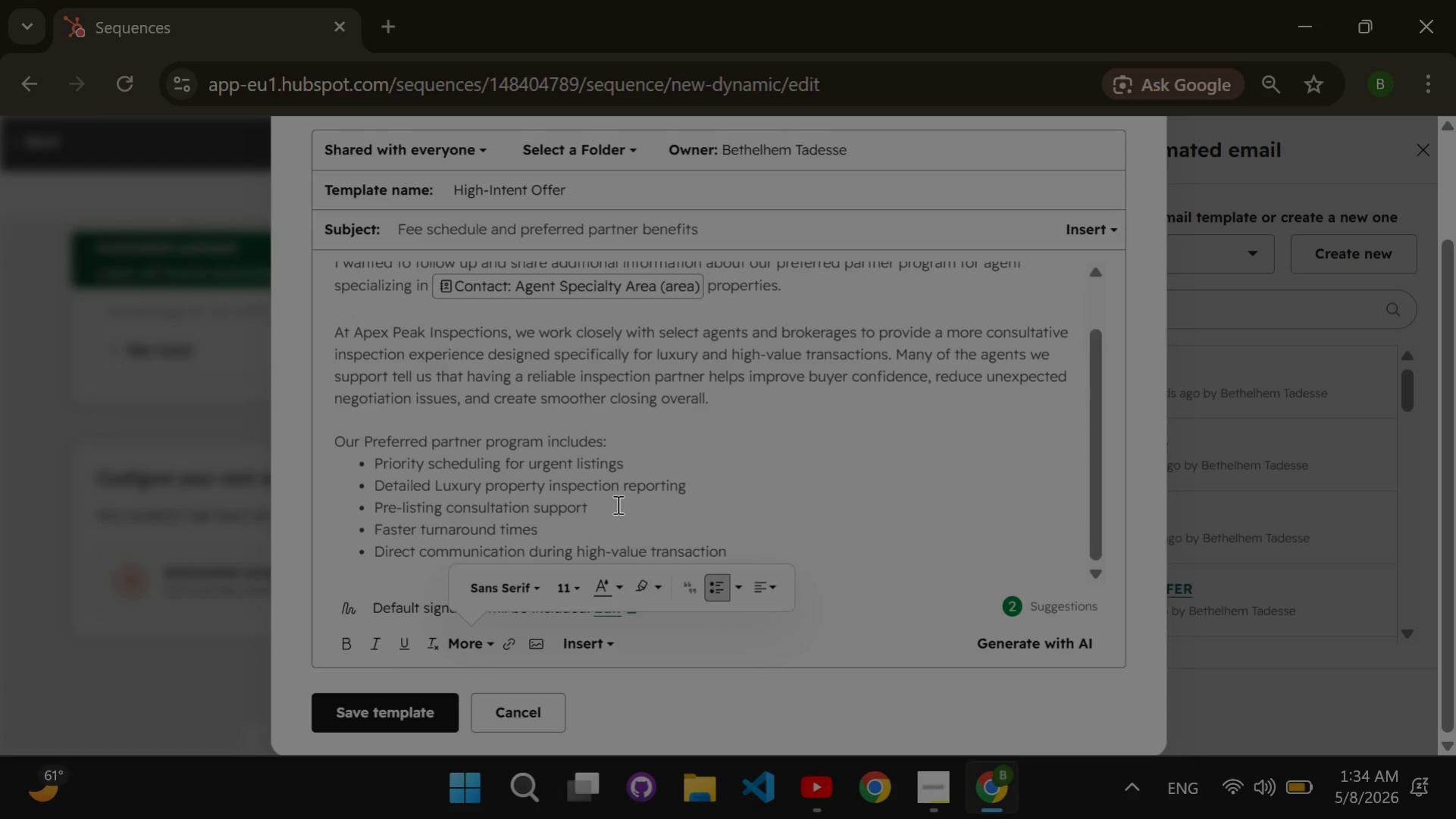 
key(Control+Z)
 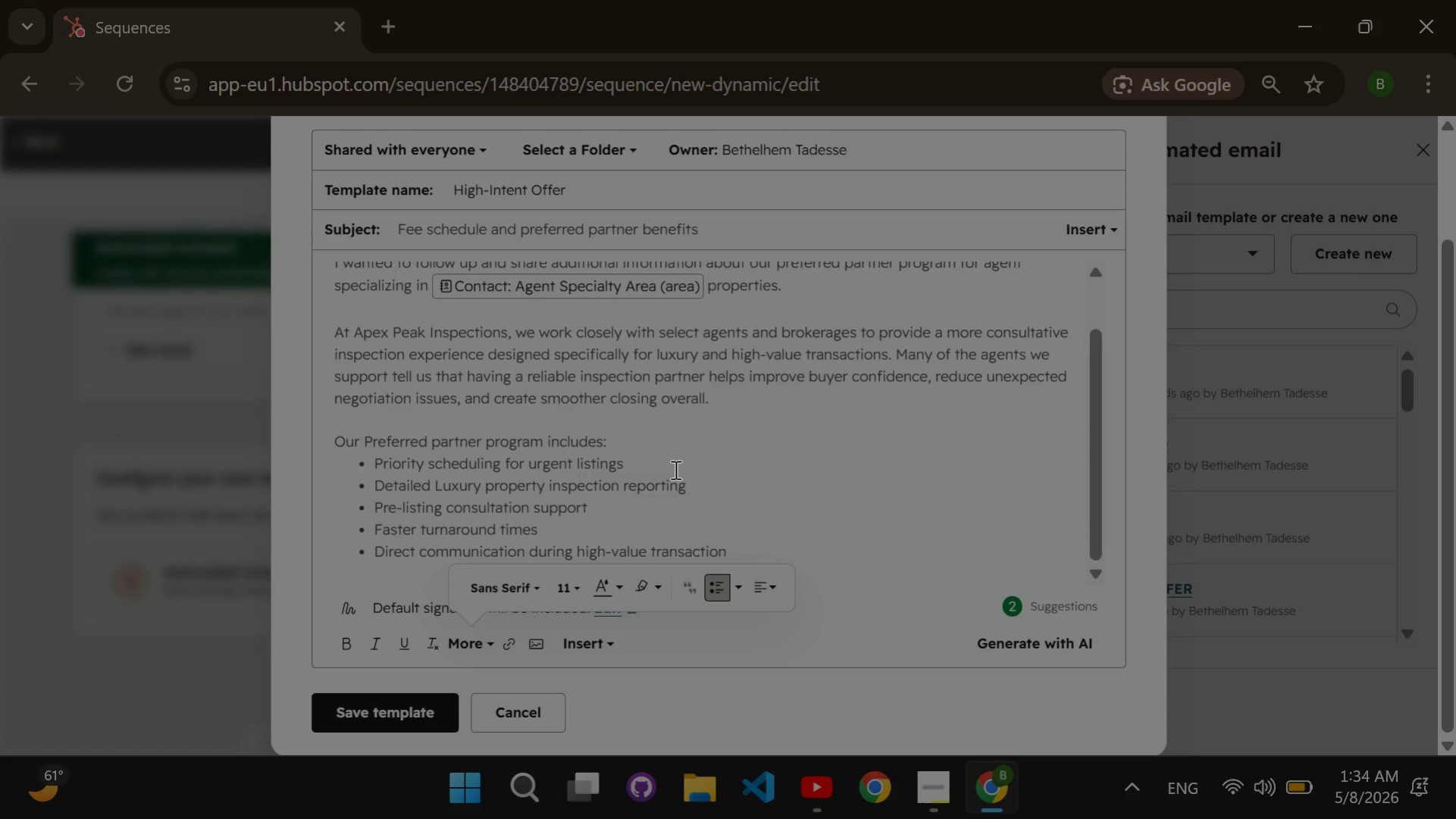 
left_click([676, 474])
 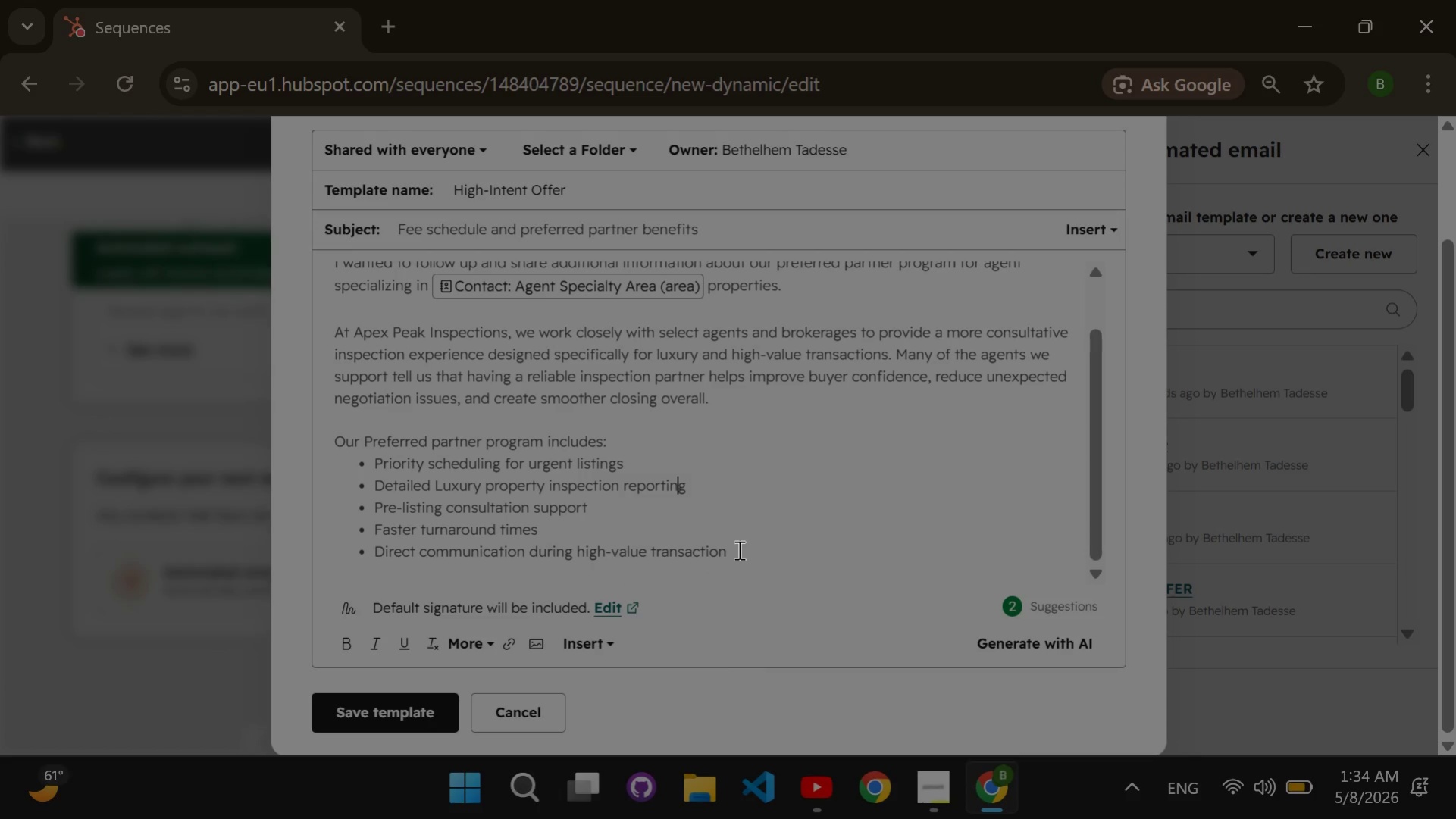 
left_click([737, 549])
 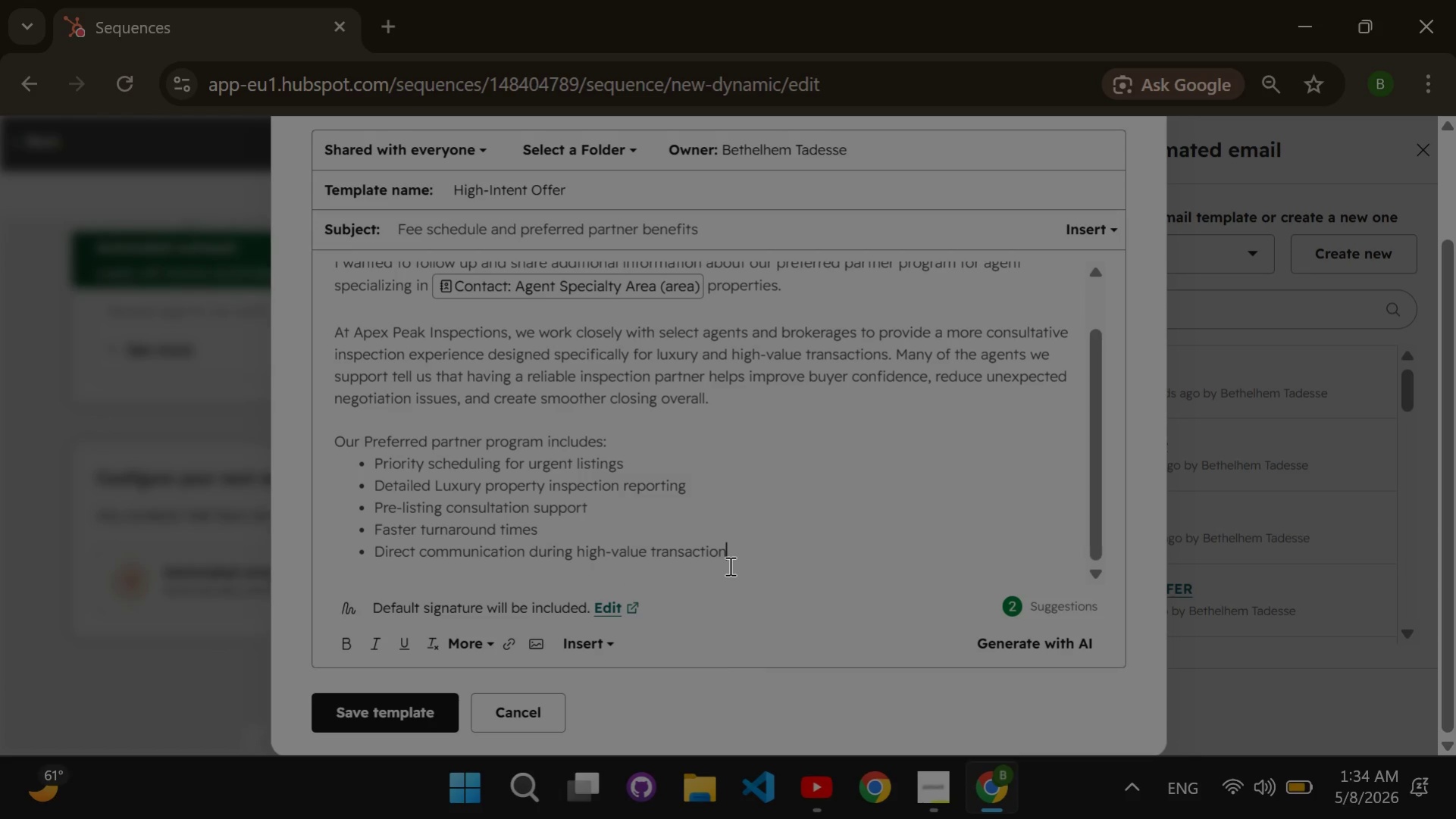 
key(Enter)
 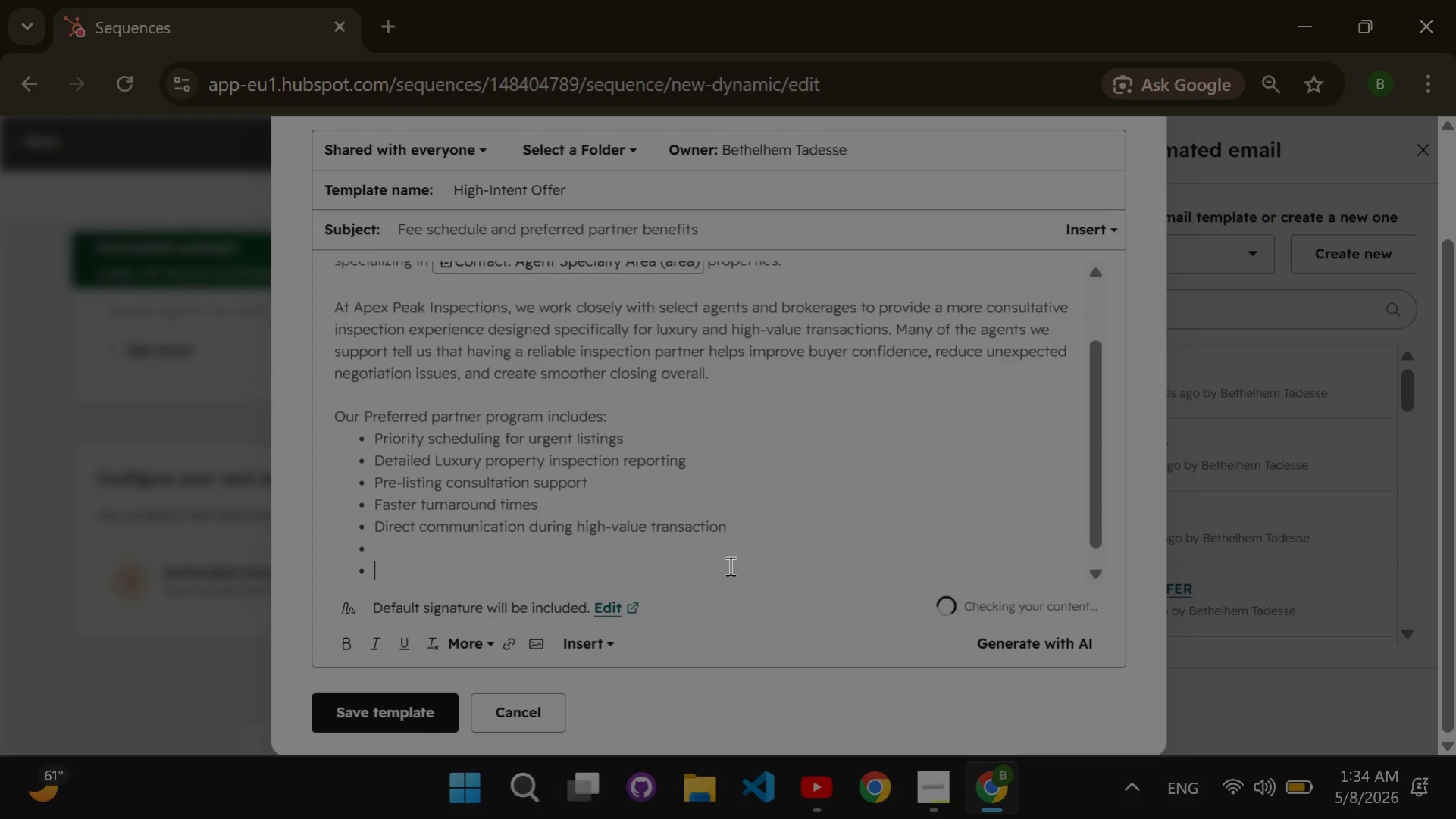 
key(Enter)
 